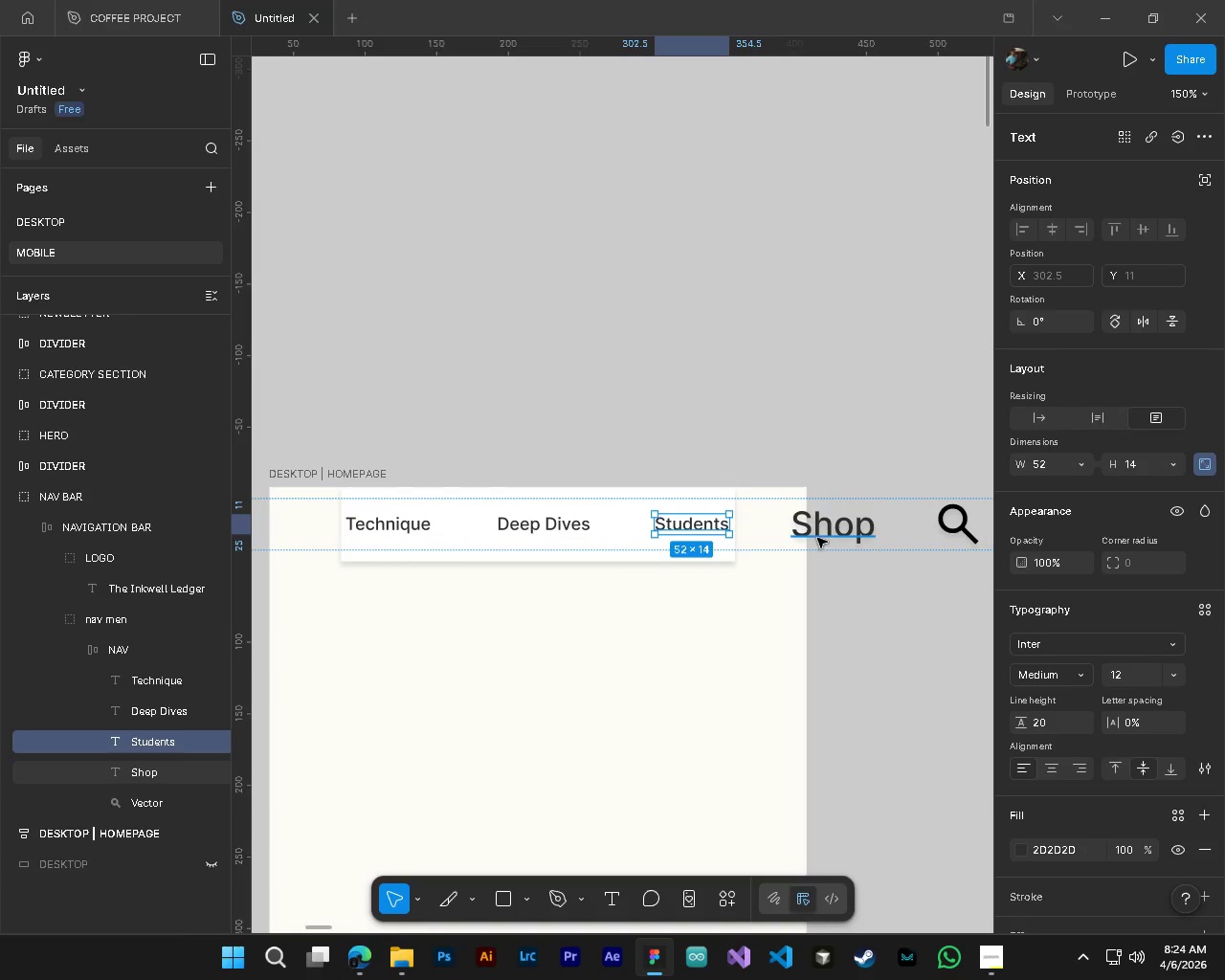 
left_click([817, 538])
 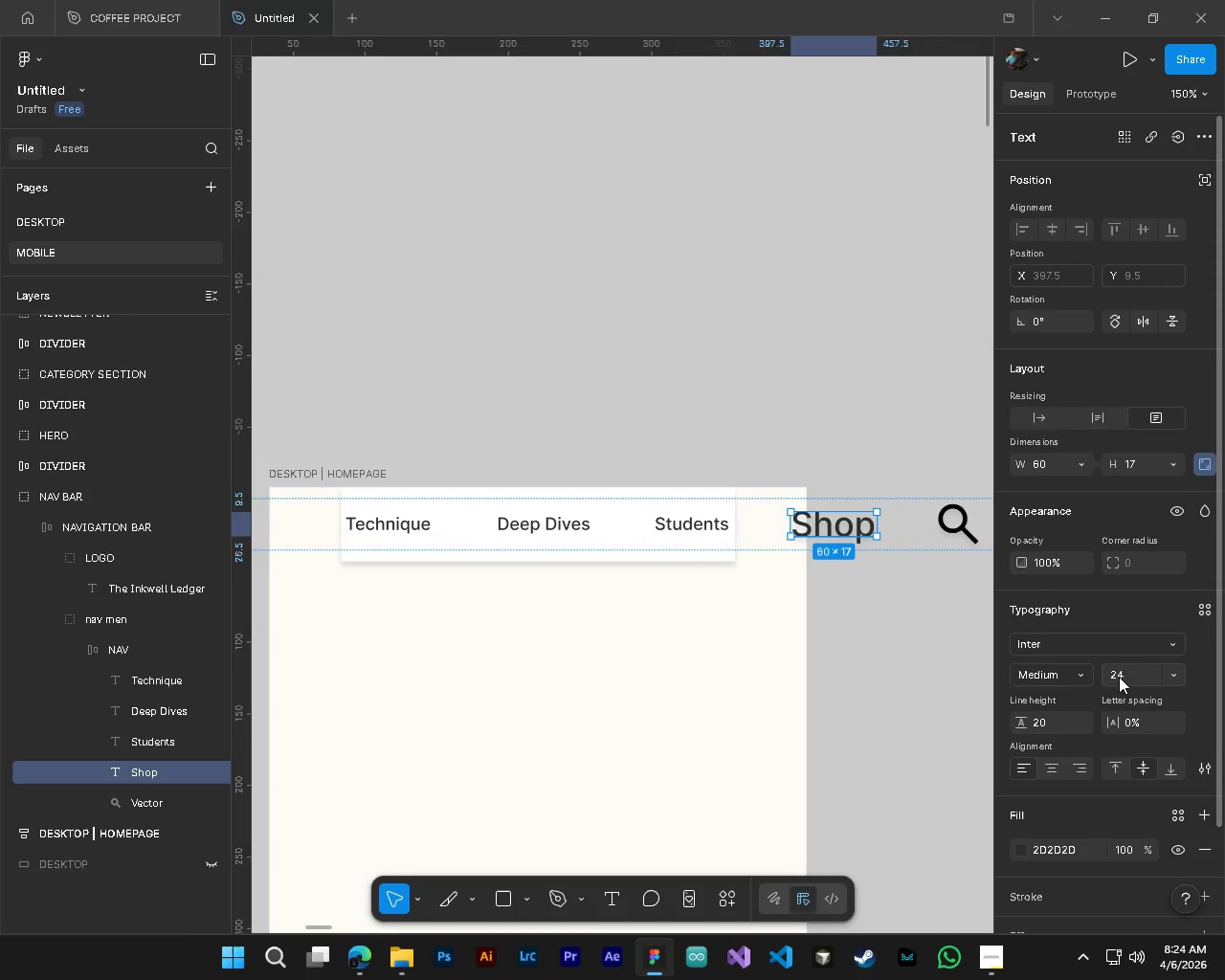 
left_click([1120, 677])
 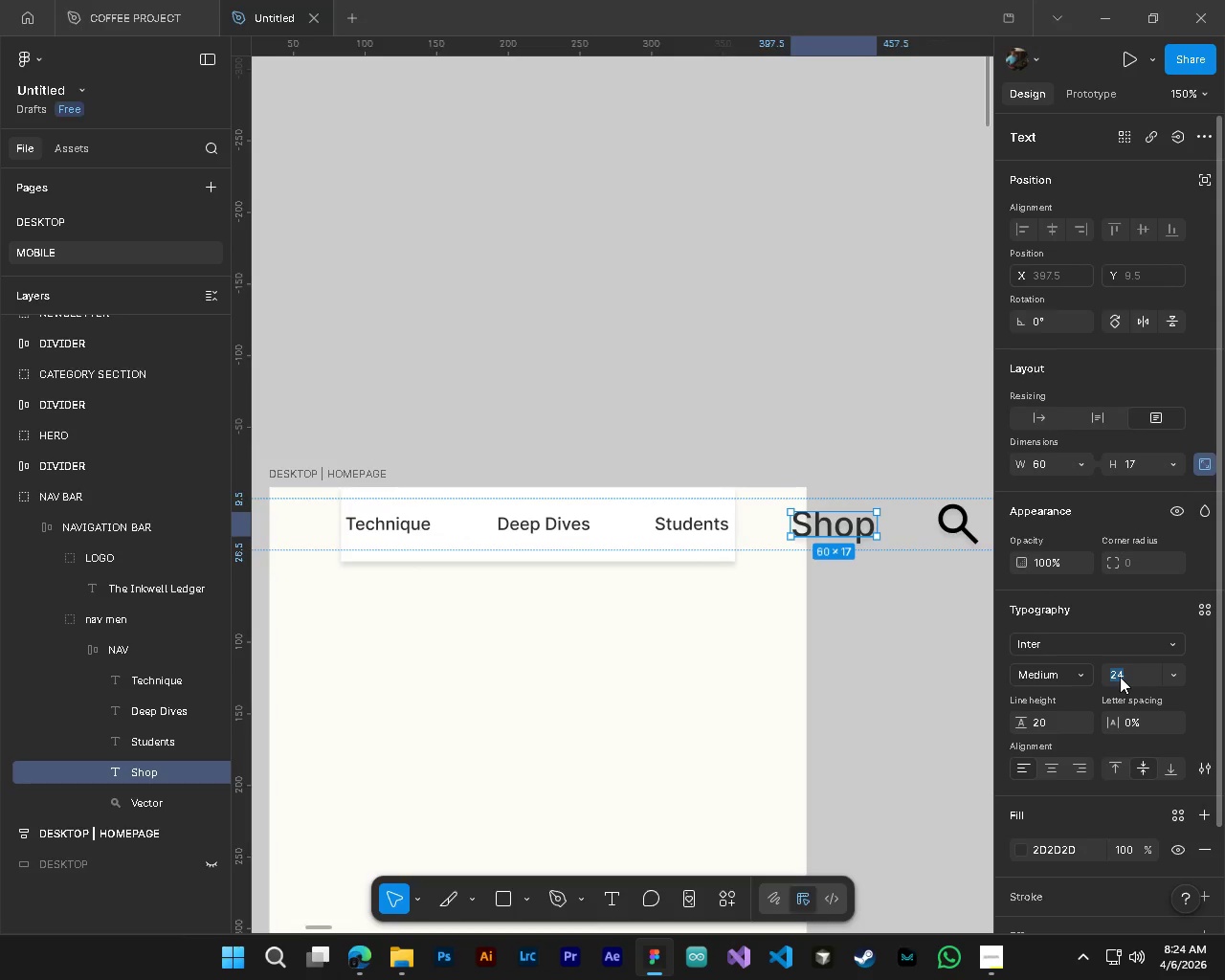 
key(Numpad1)
 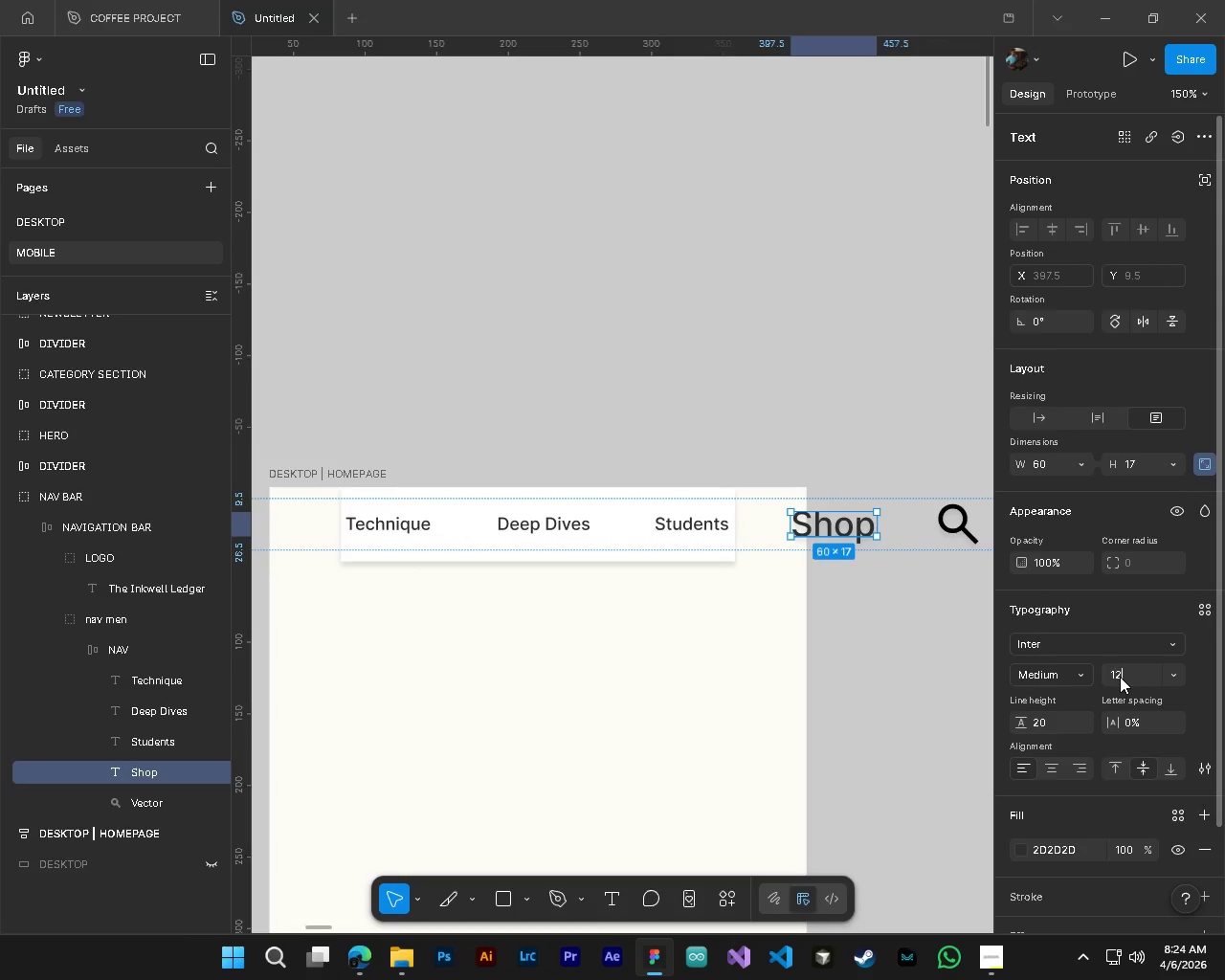 
key(Numpad2)
 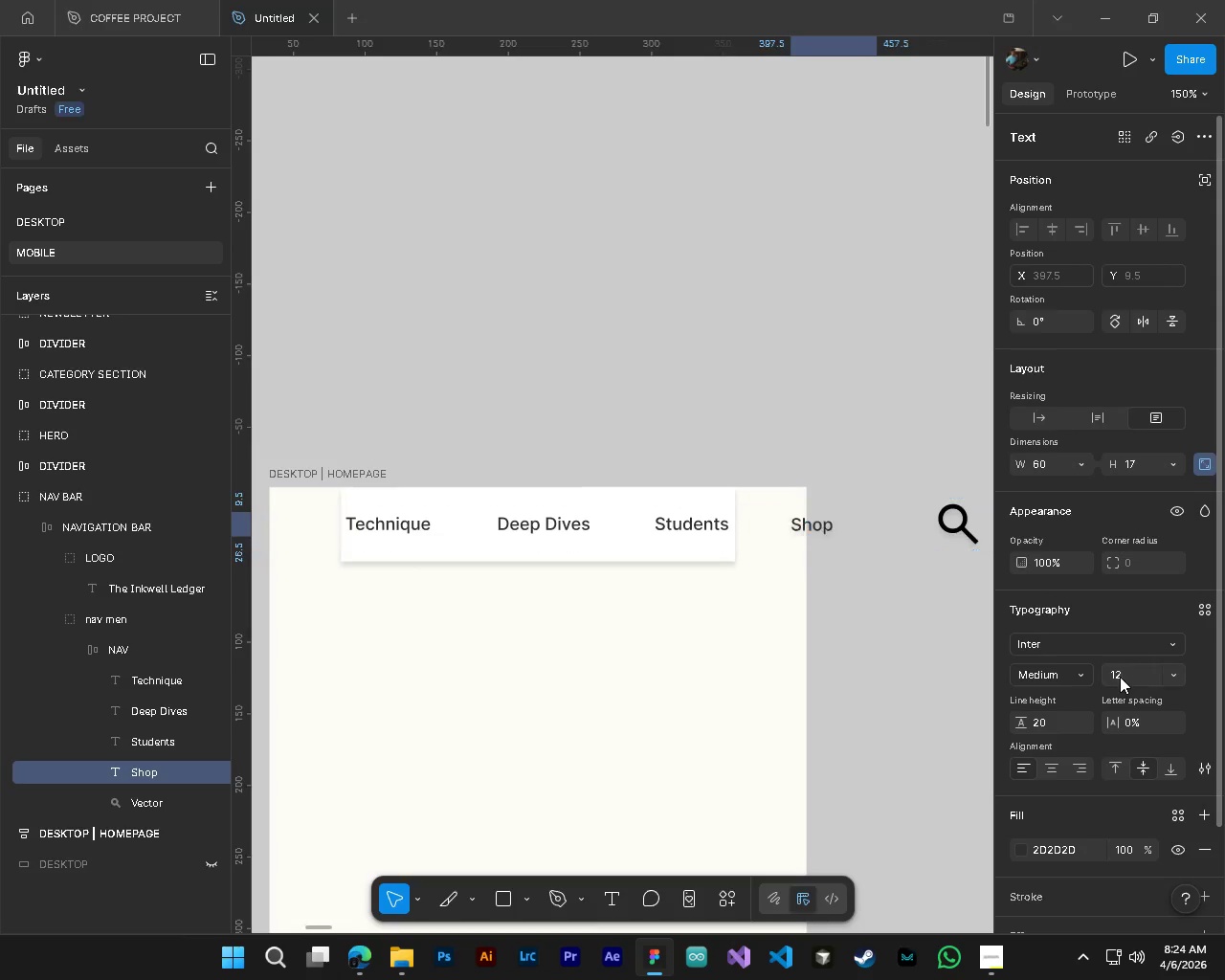 
key(NumpadEnter)
 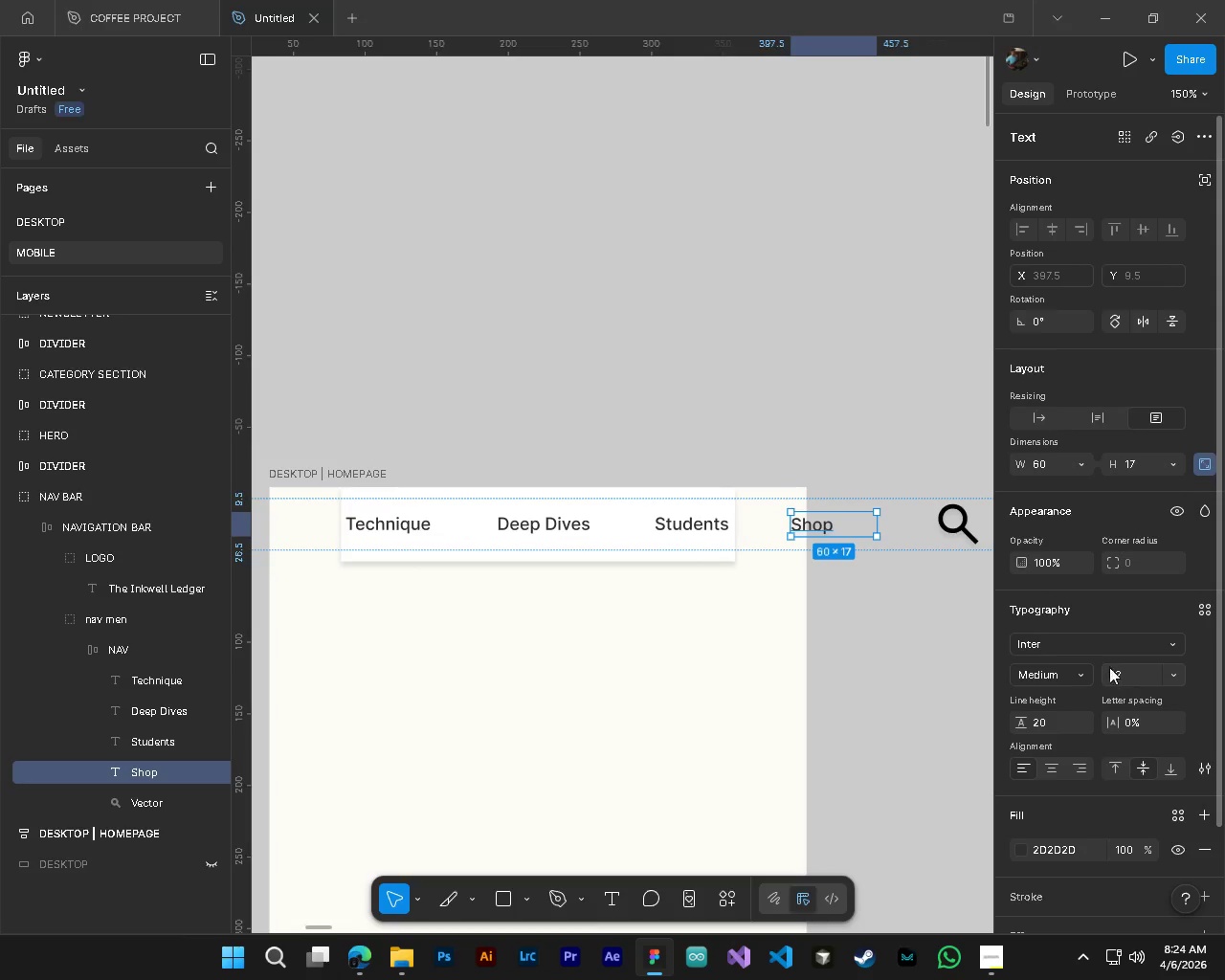 
hold_key(key=ControlLeft, duration=0.64)
 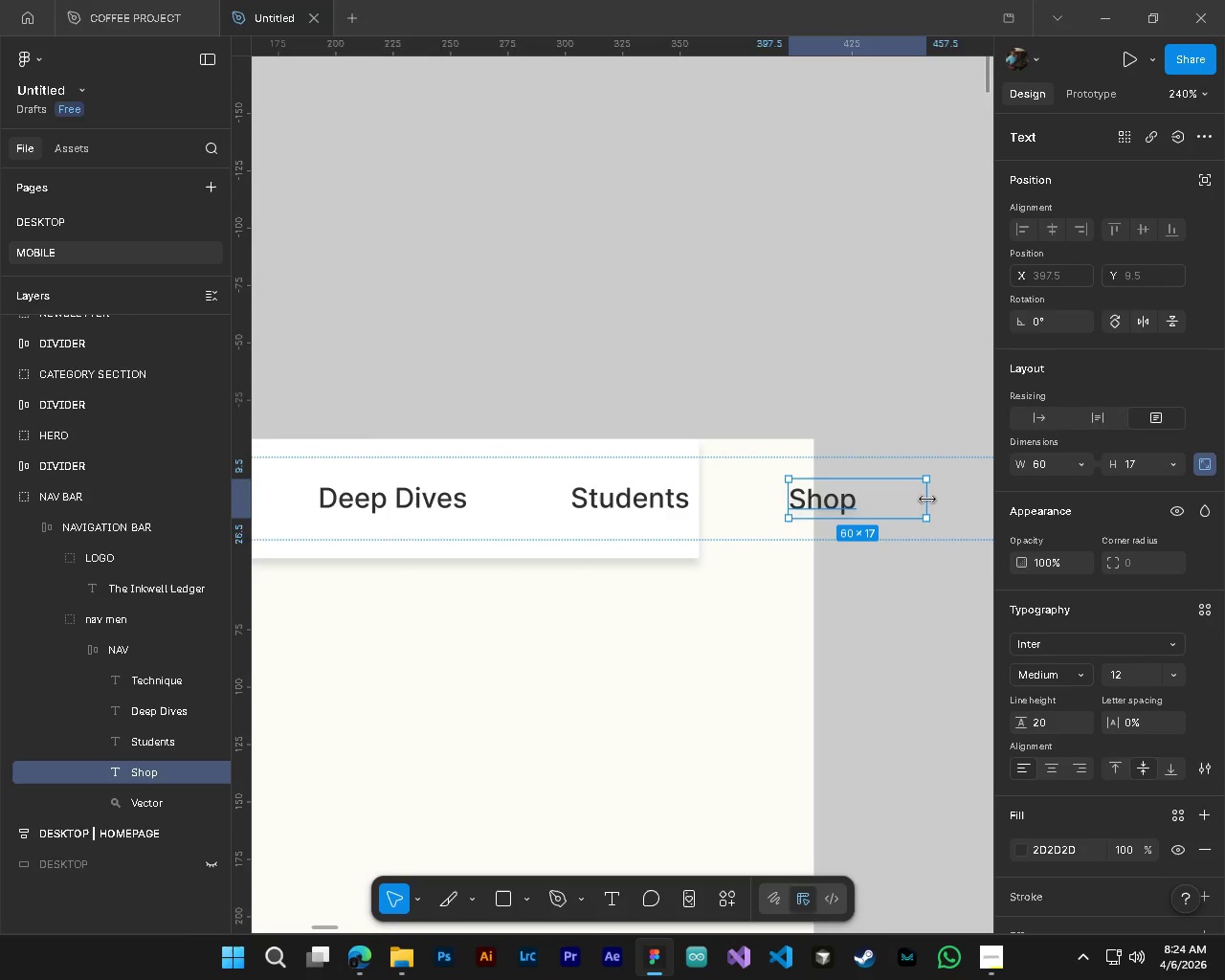 
key(Alt+Control+AltLeft)
 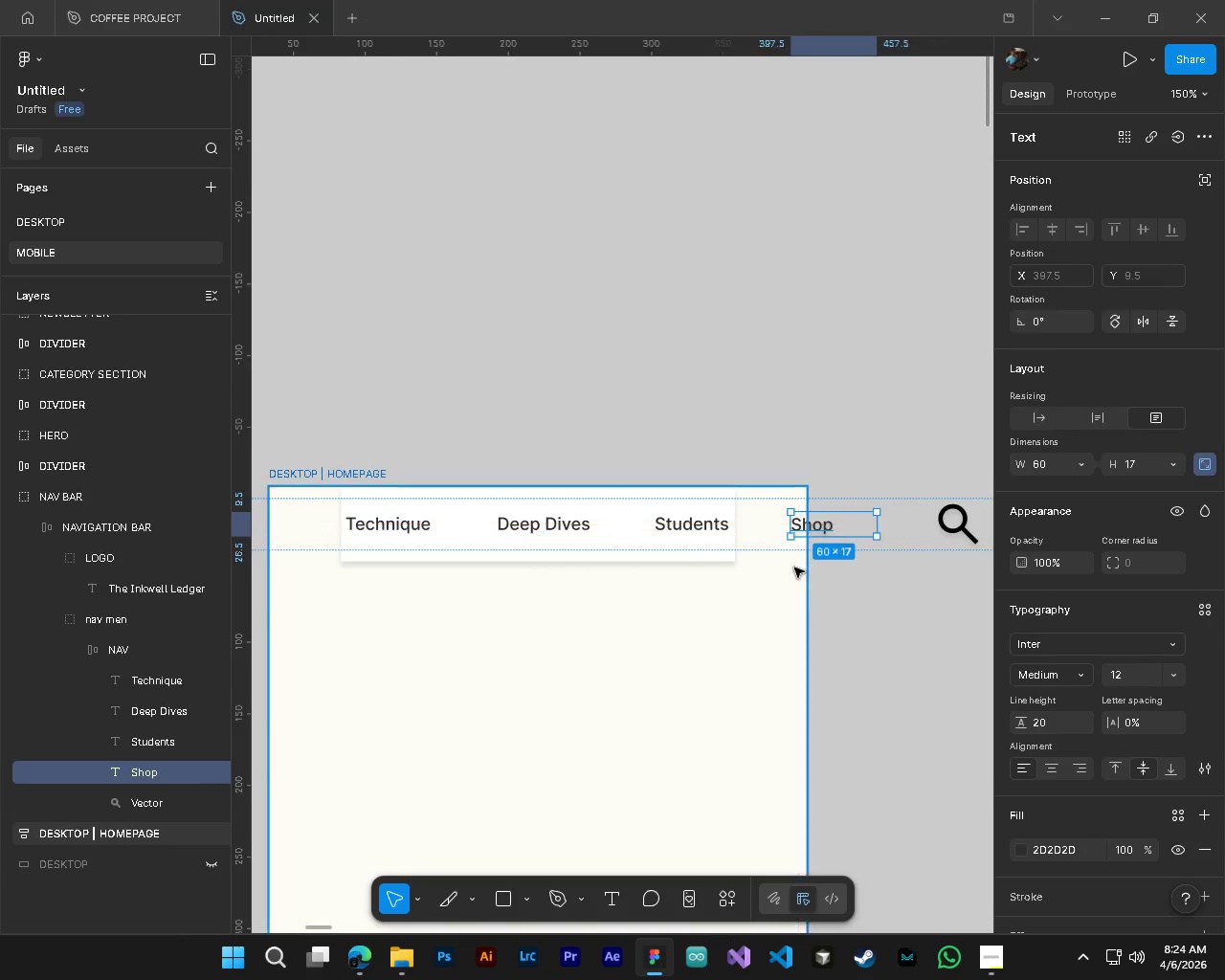 
key(Alt+Control+AltLeft)
 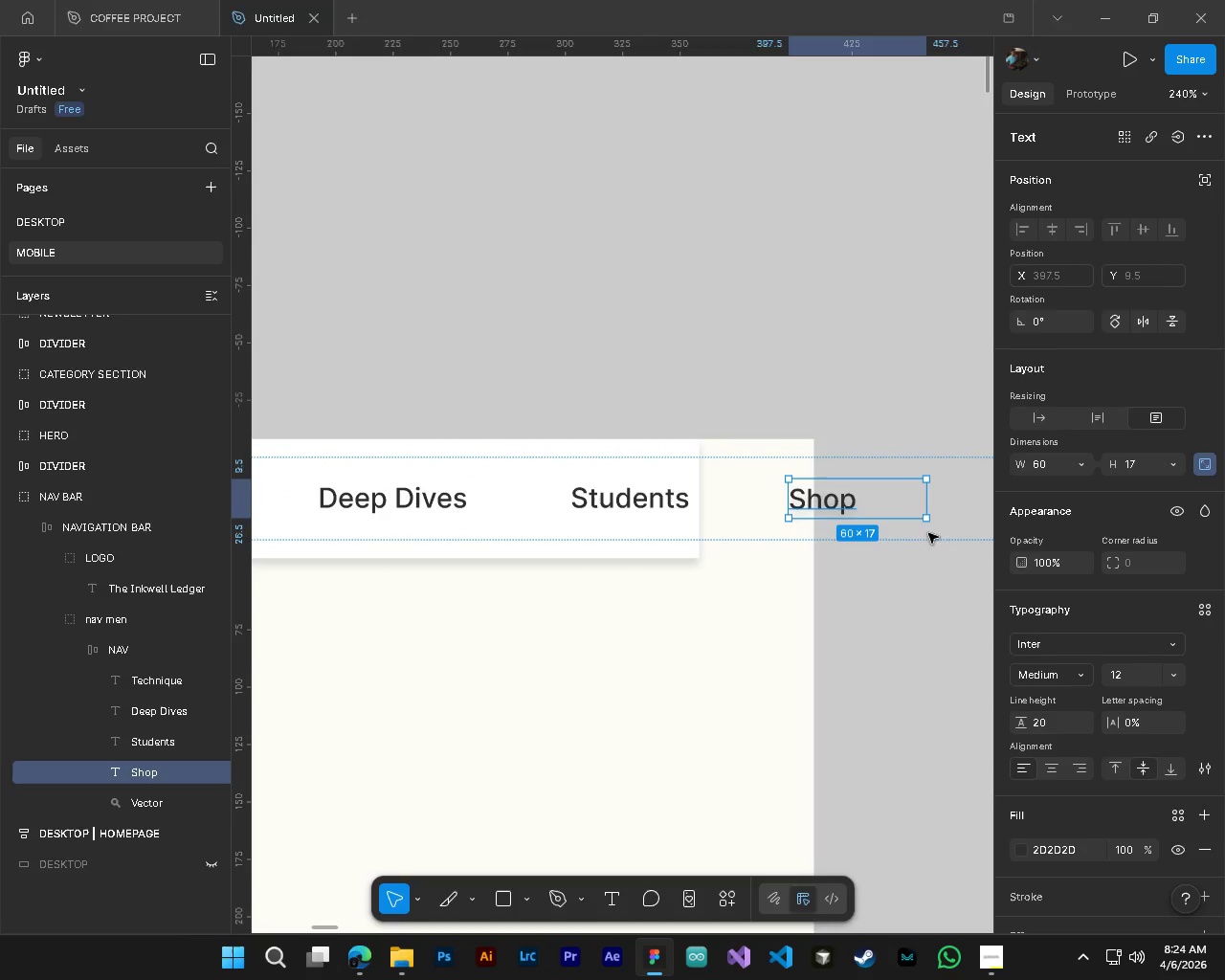 
key(Alt+Control+AltLeft)
 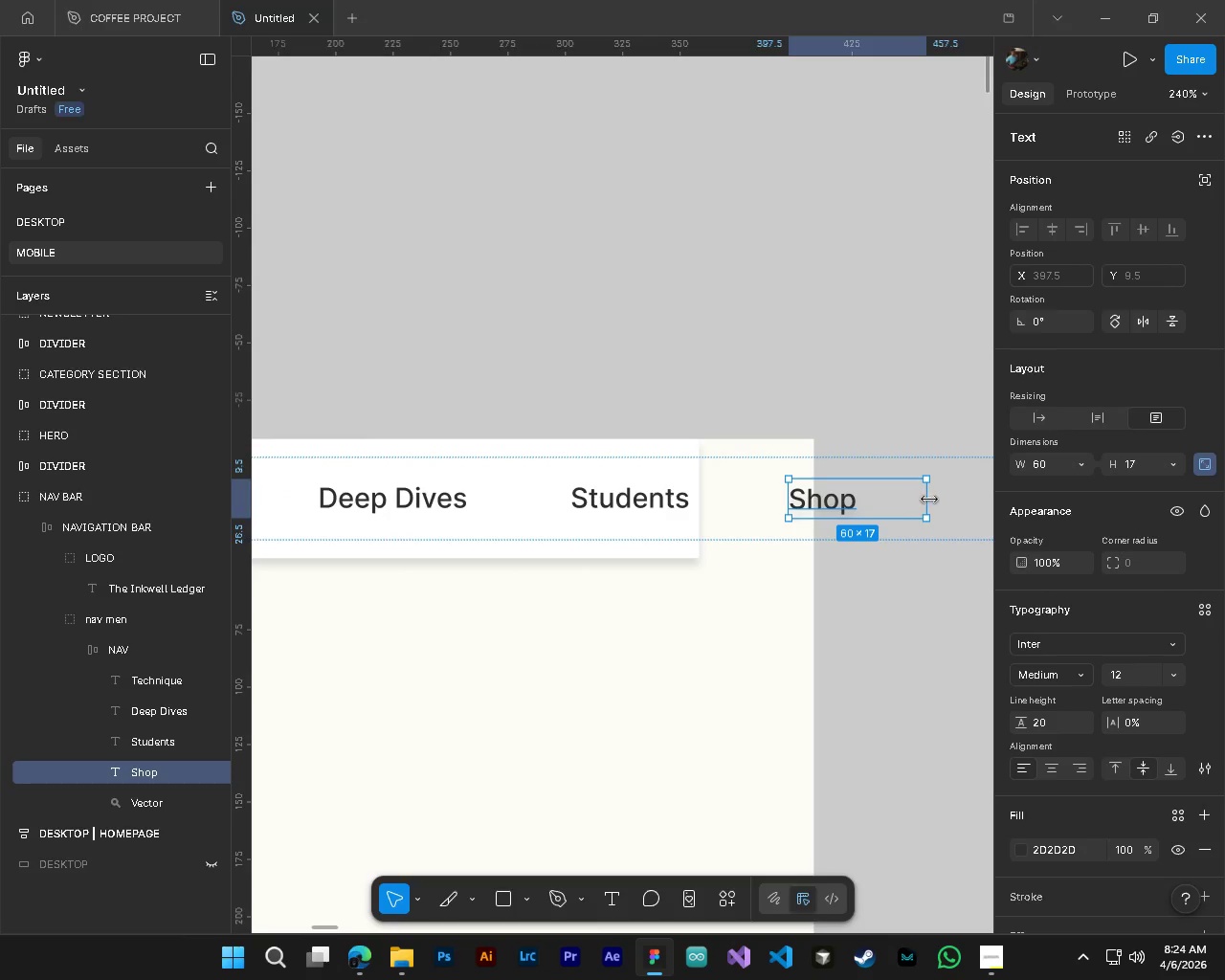 
scroll: coordinate [794, 568], scroll_direction: up, amount: 4.0
 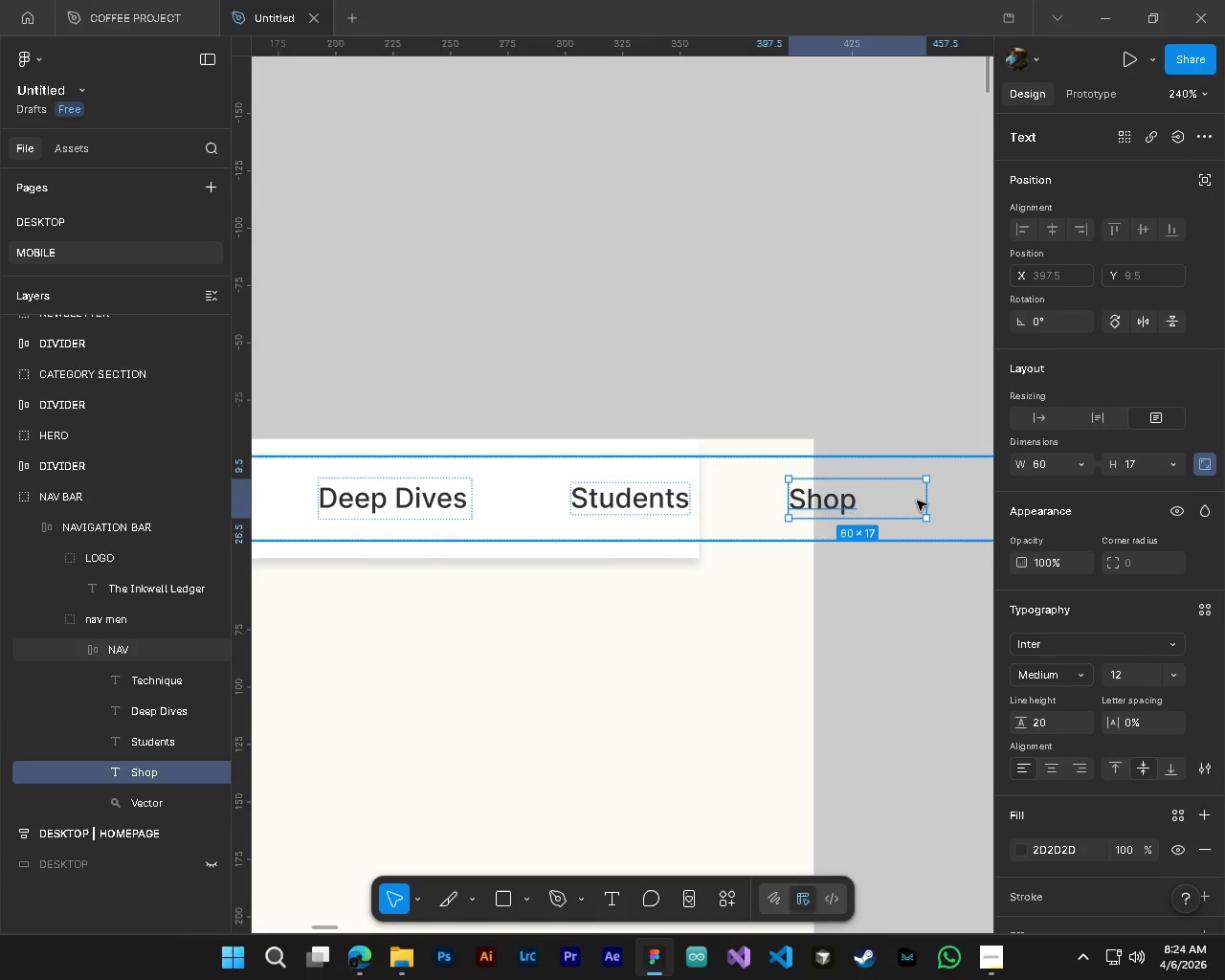 
left_click_drag(start_coordinate=[929, 500], to_coordinate=[858, 495])
 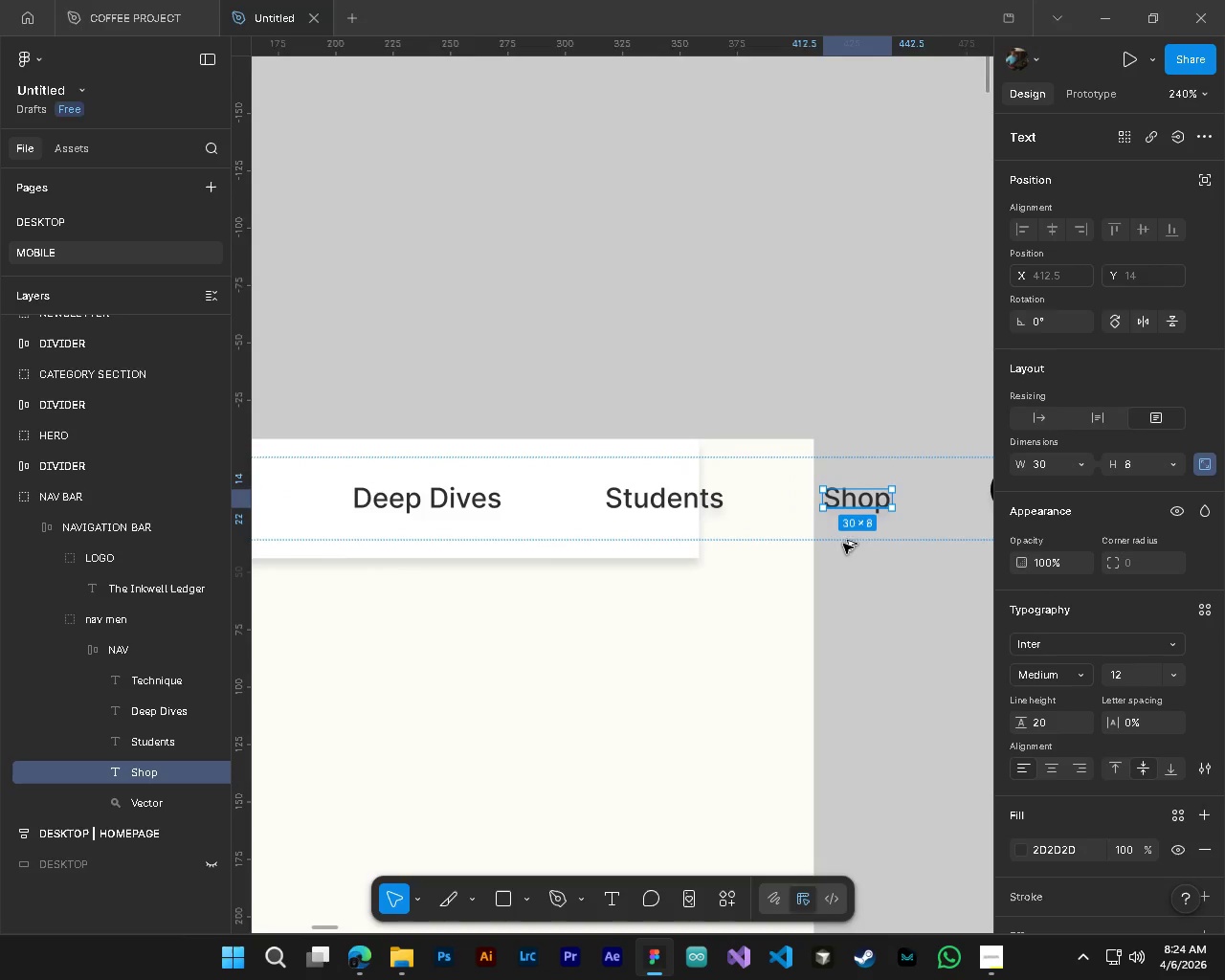 
hold_key(key=ControlLeft, duration=0.52)
hold_key(key=AltLeft, duration=0.44)
scroll: coordinate [838, 610], scroll_direction: down, amount: 5.0
 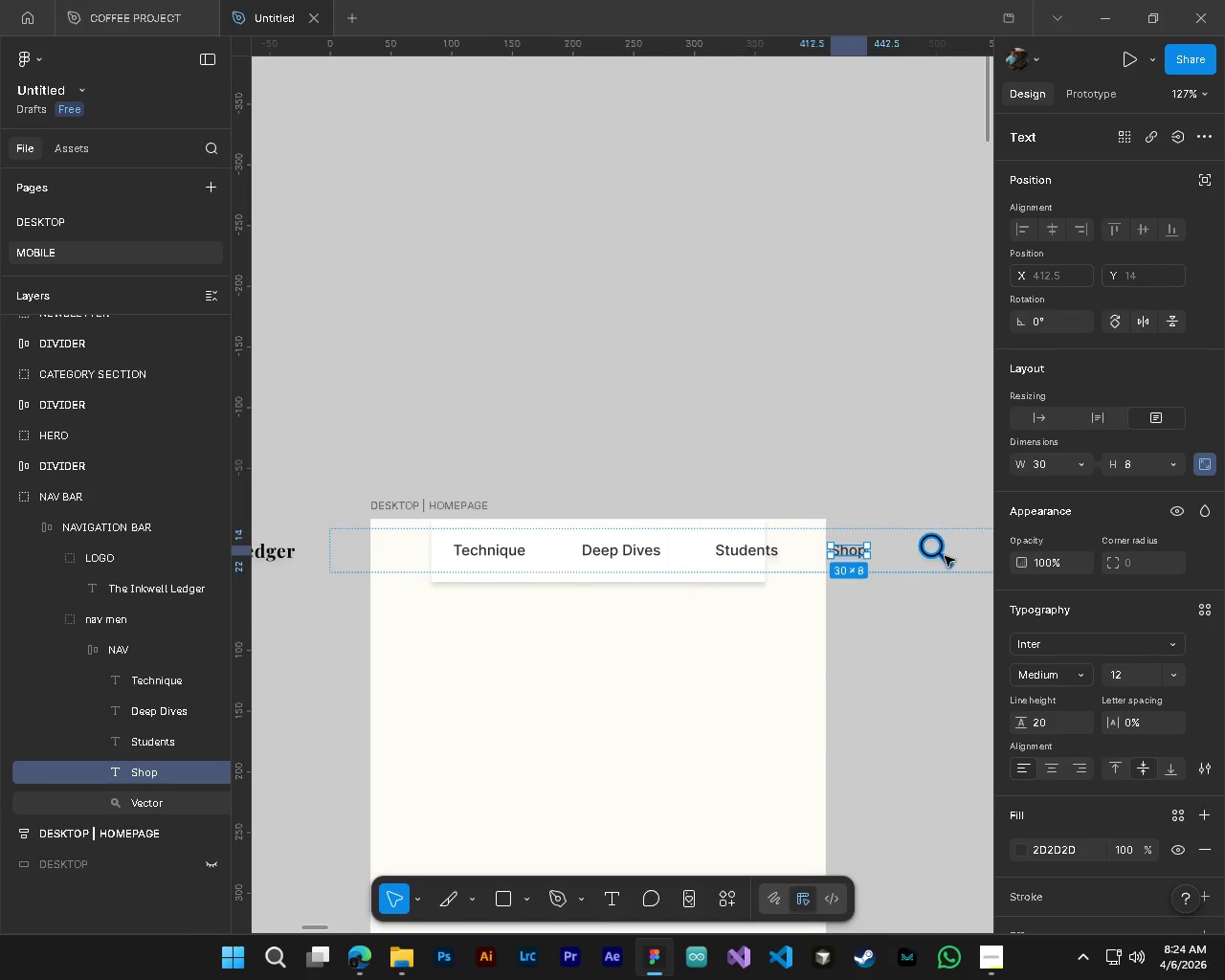 
left_click([945, 556])
 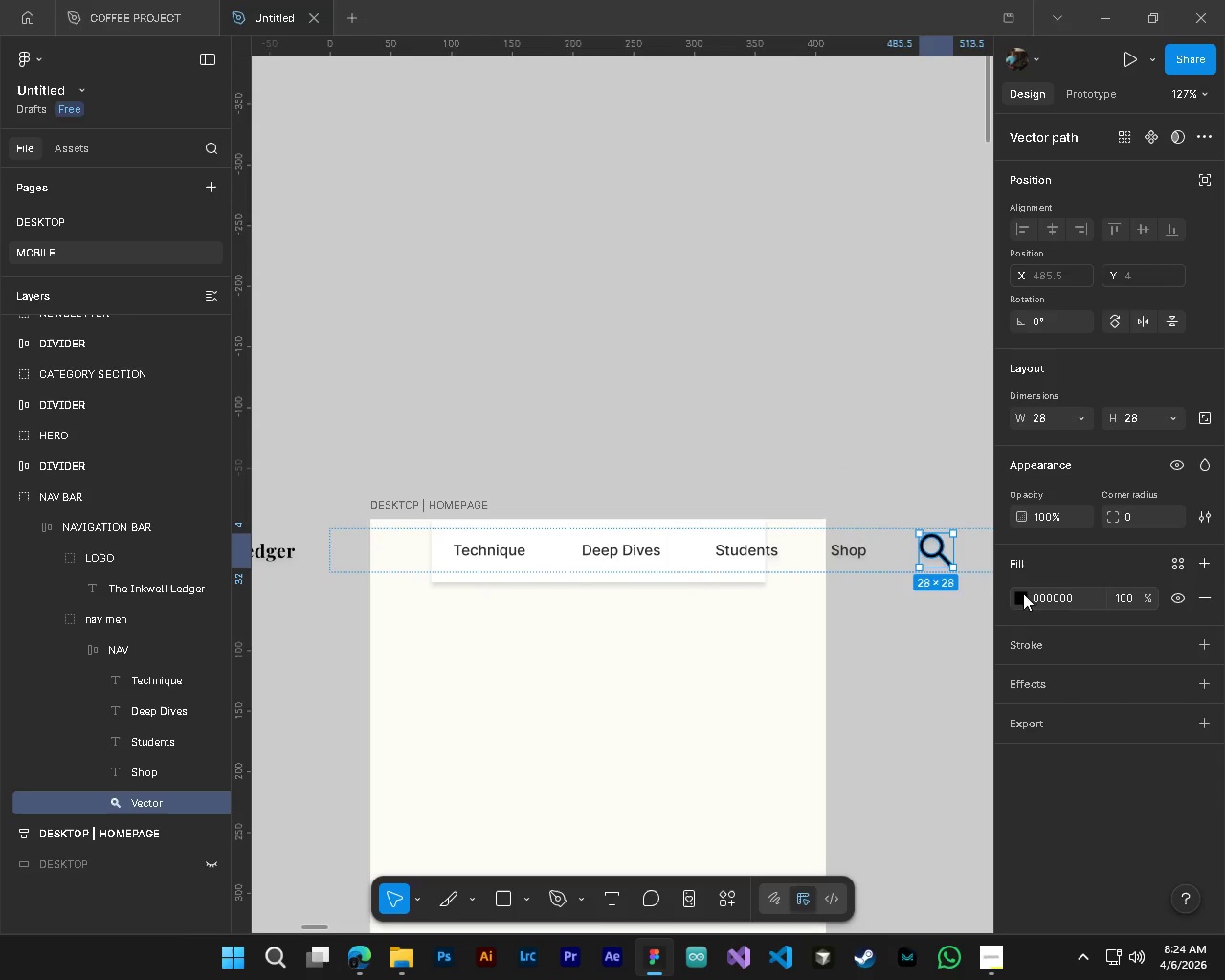 
hold_key(key=ControlLeft, duration=0.53)
 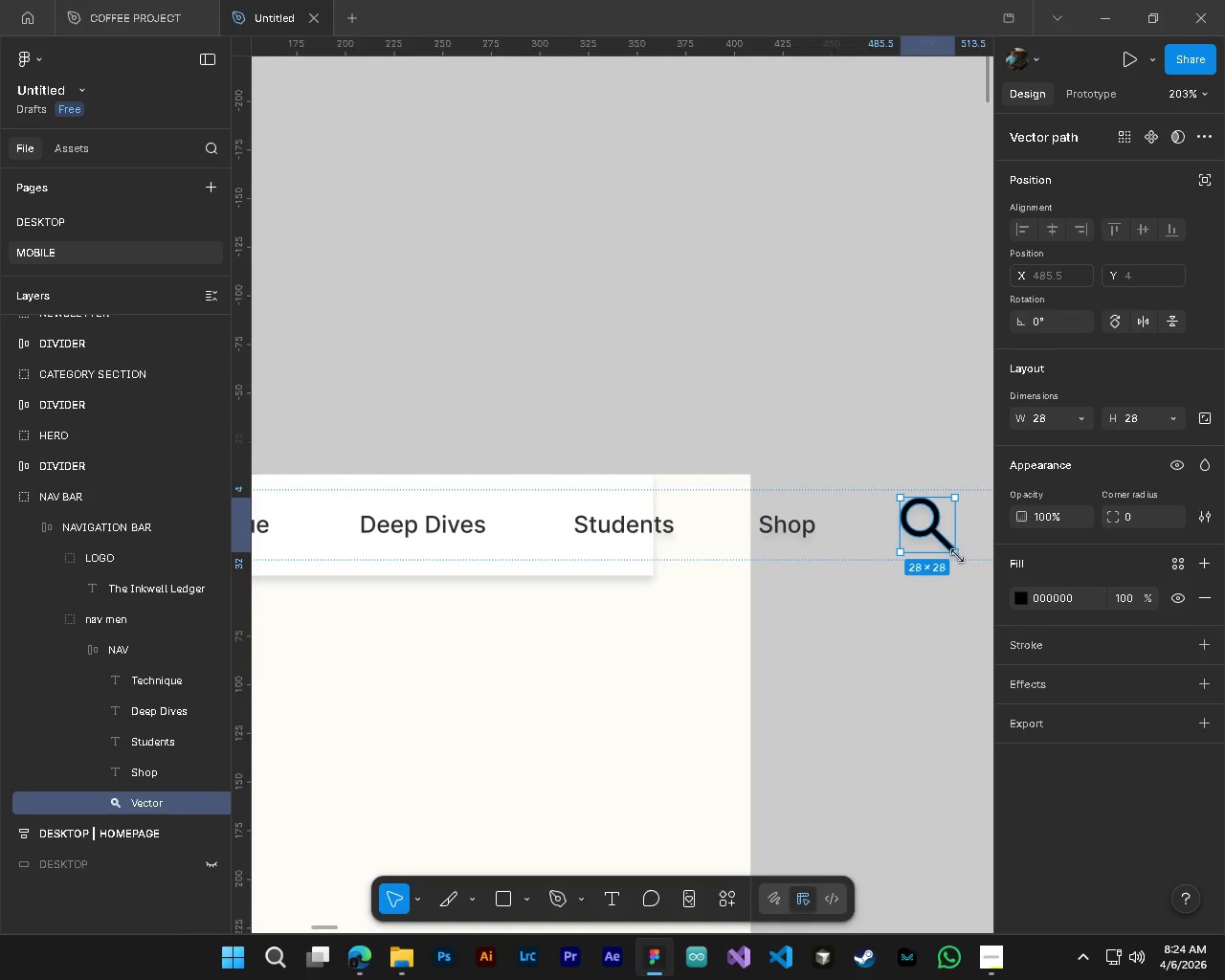 
hold_key(key=AltLeft, duration=0.45)
 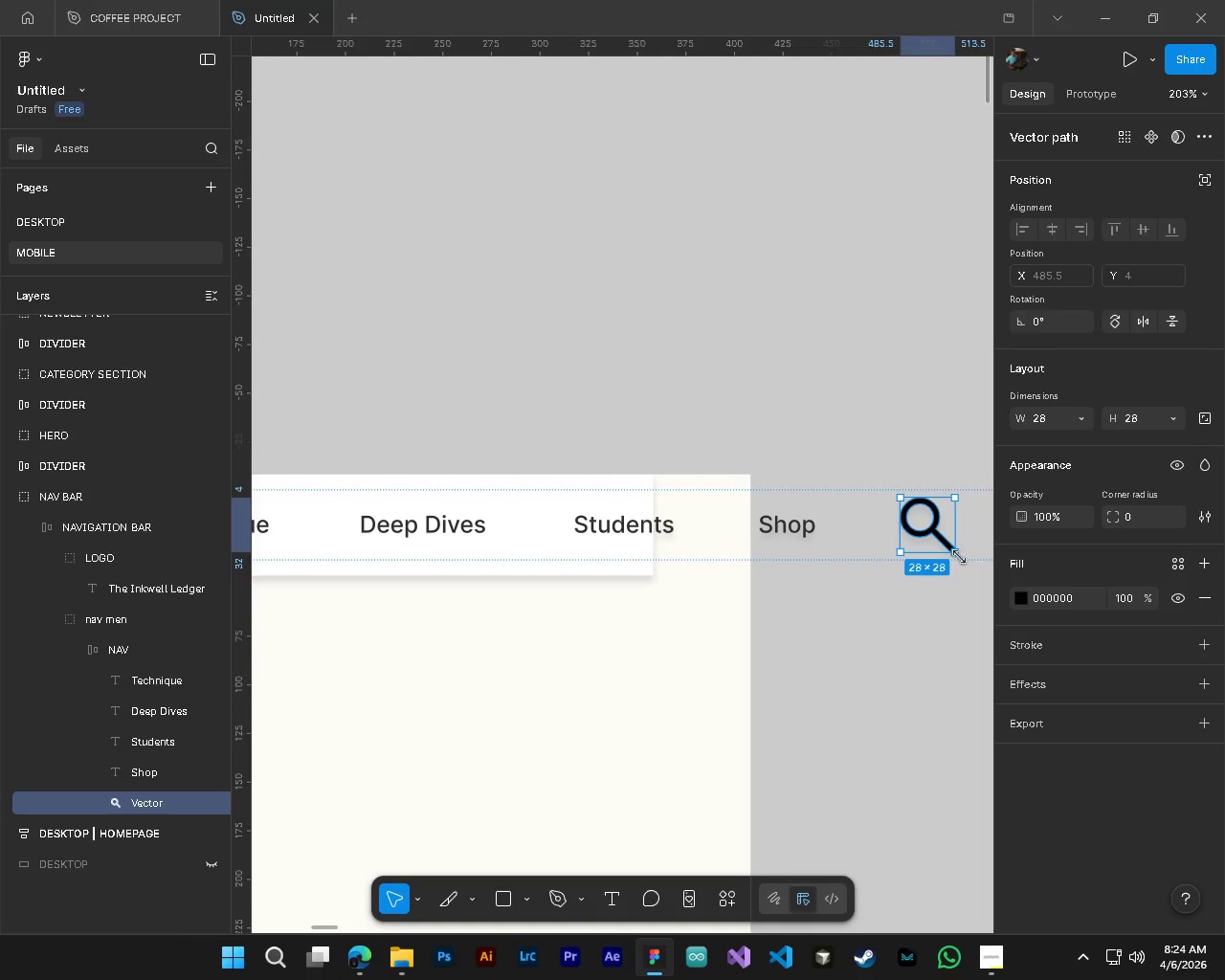 
hold_key(key=ShiftLeft, duration=1.5)
 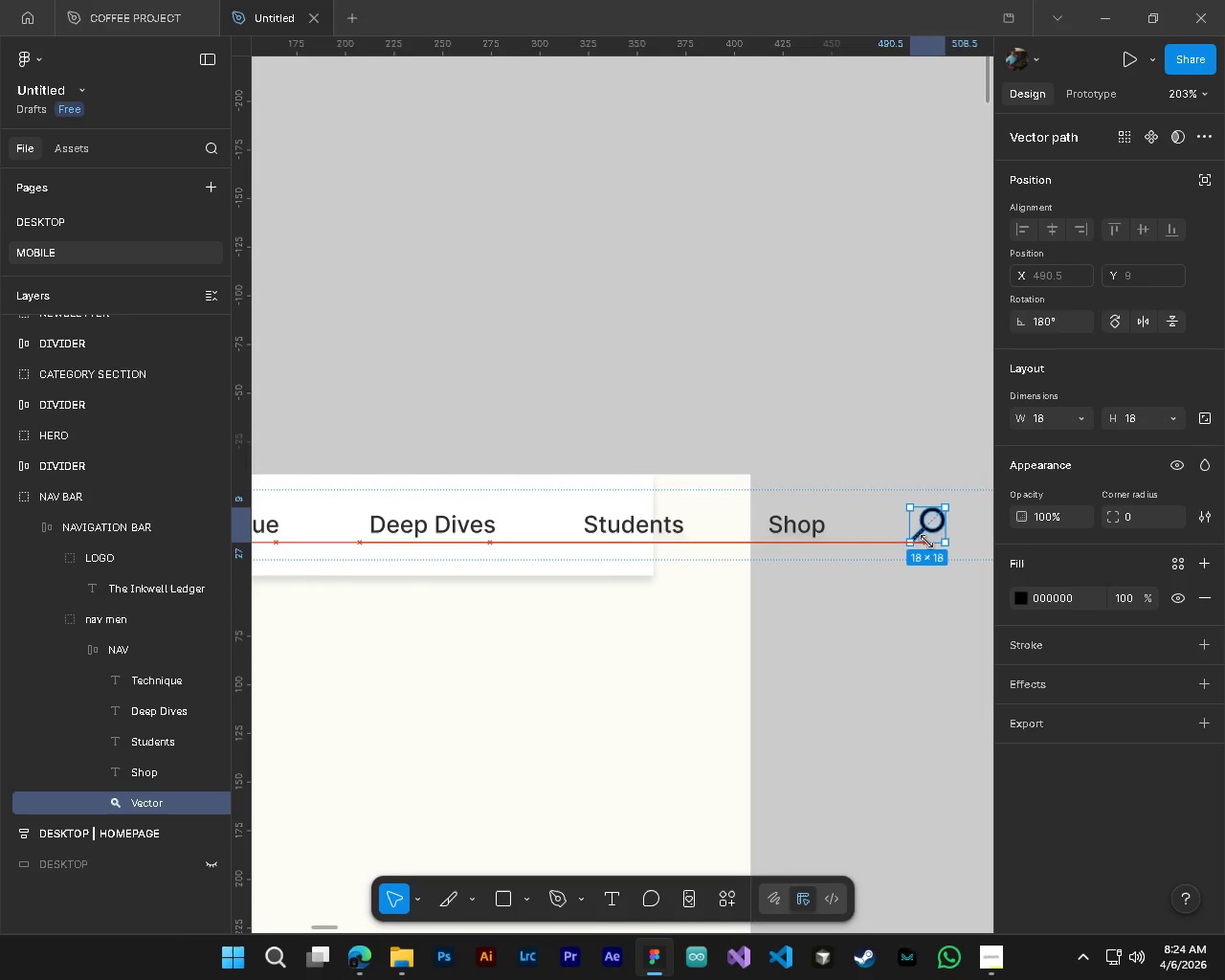 
scroll: coordinate [950, 593], scroll_direction: up, amount: 4.0
 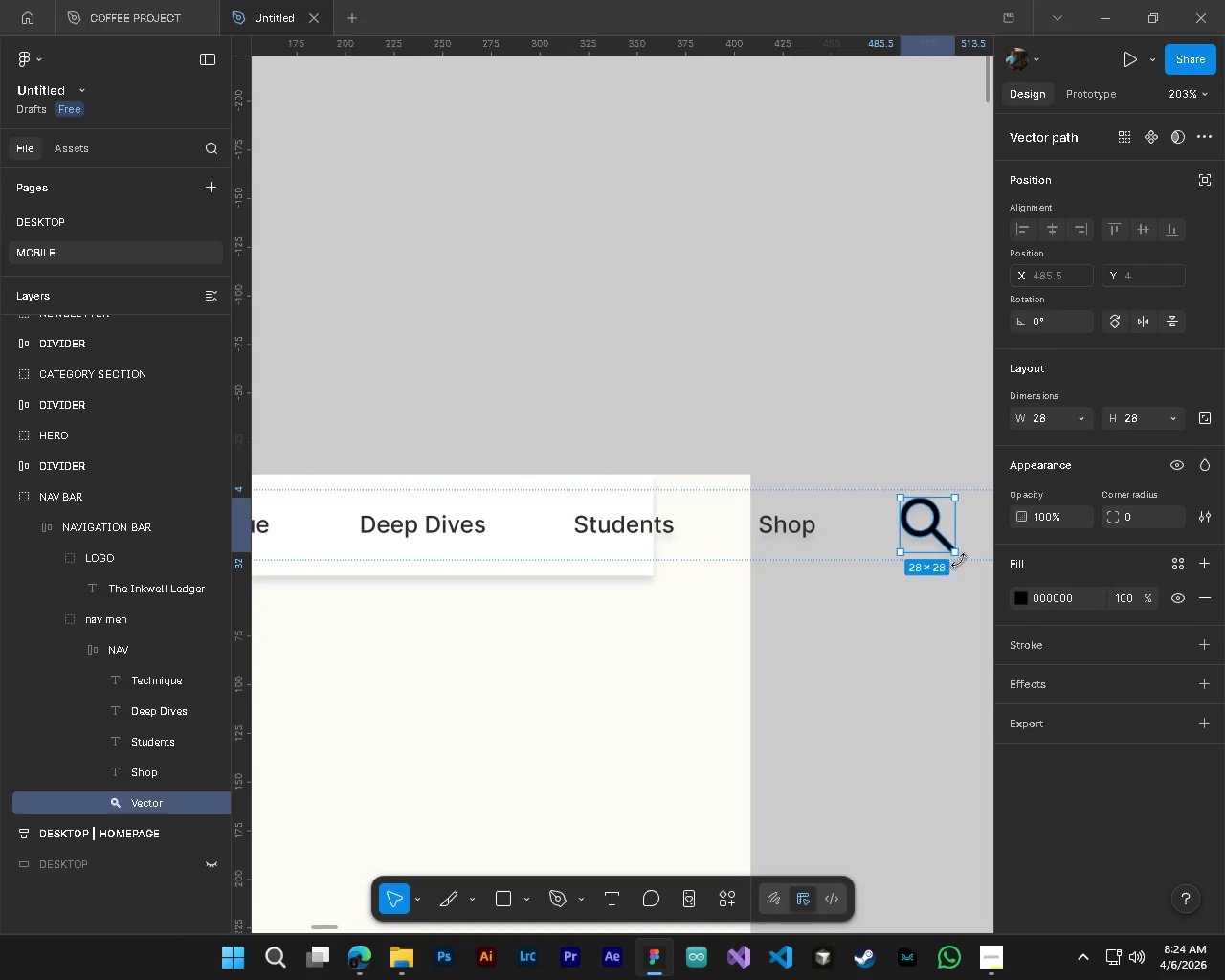 
left_click([957, 556])
 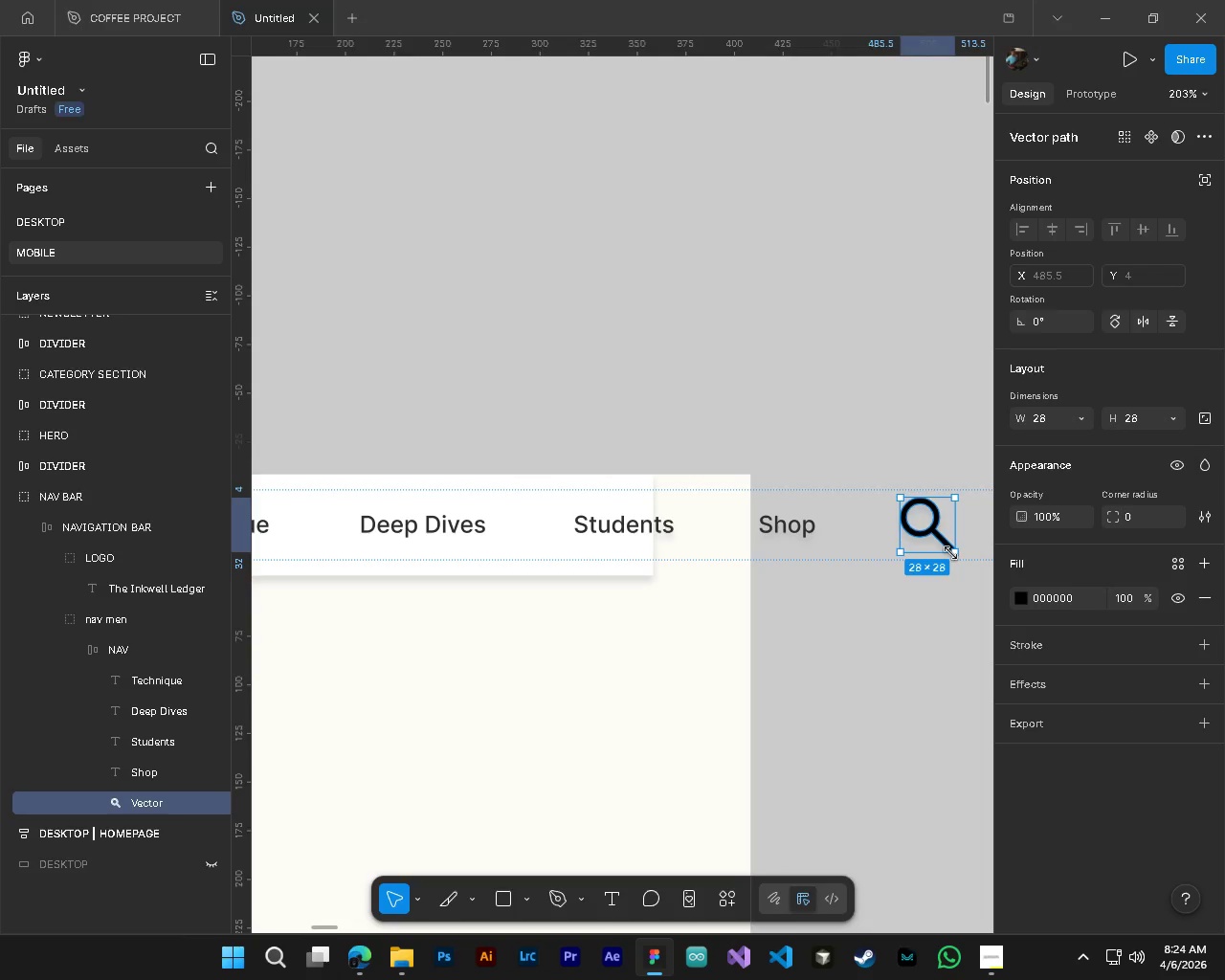 
left_click_drag(start_coordinate=[952, 554], to_coordinate=[928, 542])
 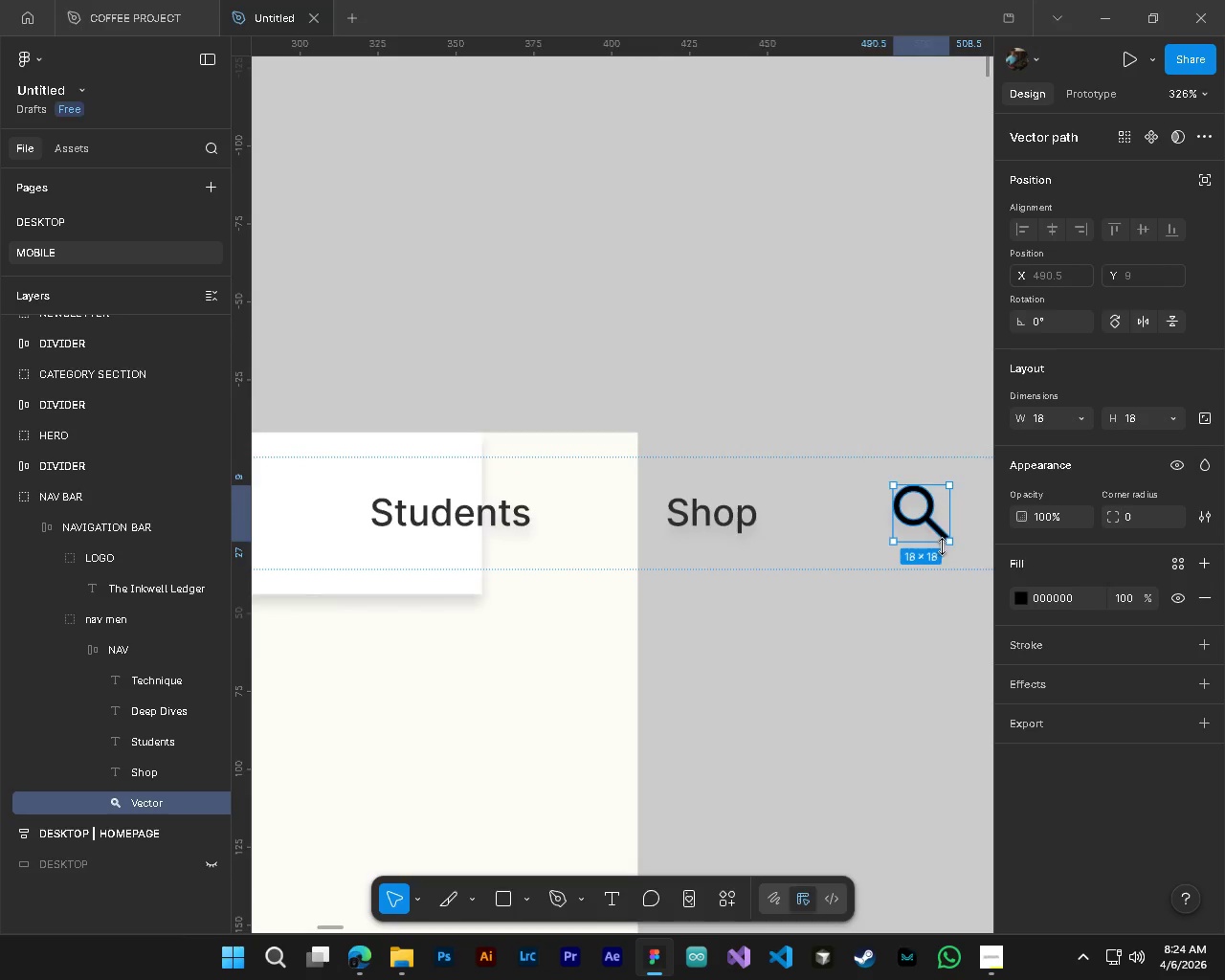 
hold_key(key=ShiftLeft, duration=1.5)
 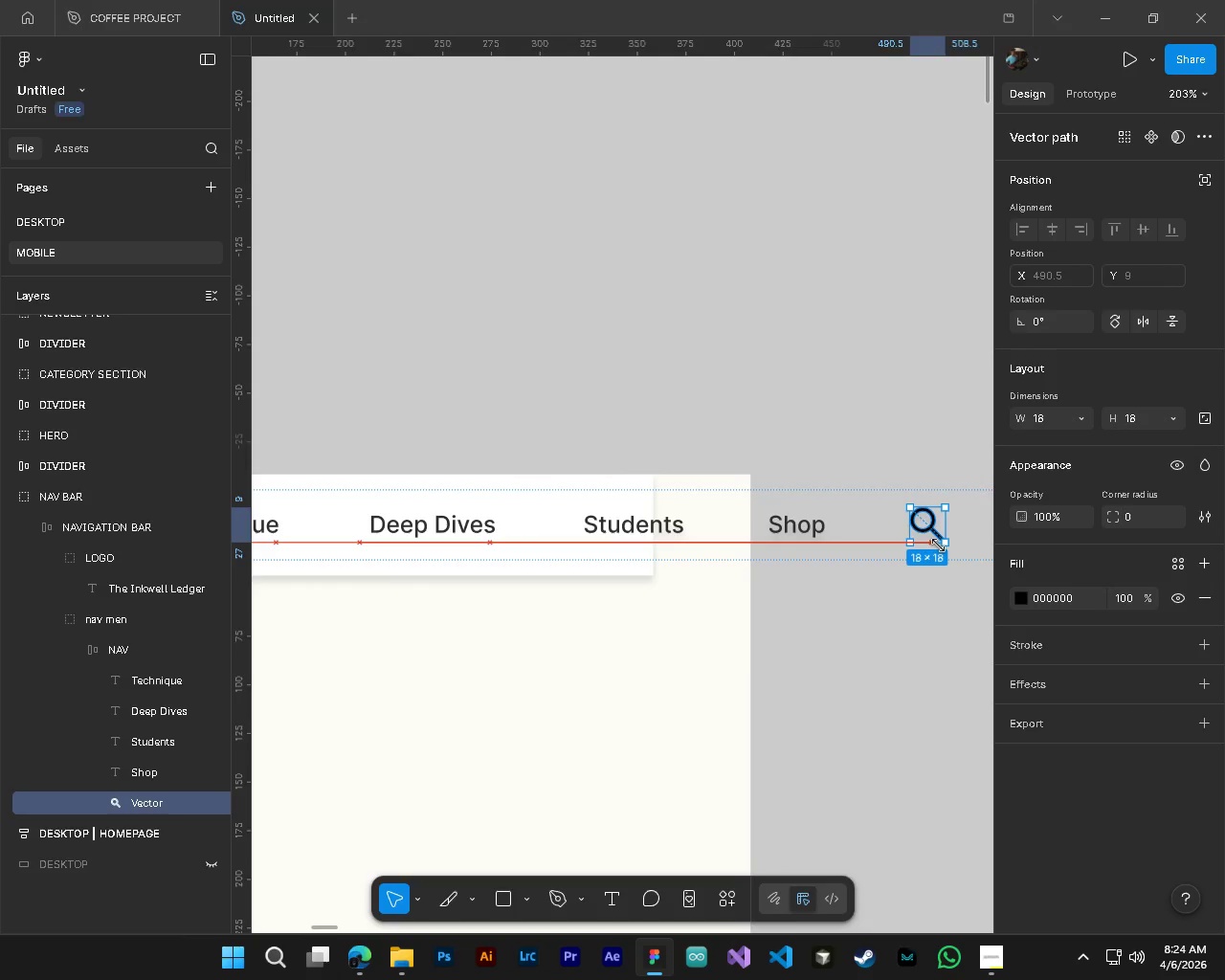 
hold_key(key=ShiftLeft, duration=1.52)
 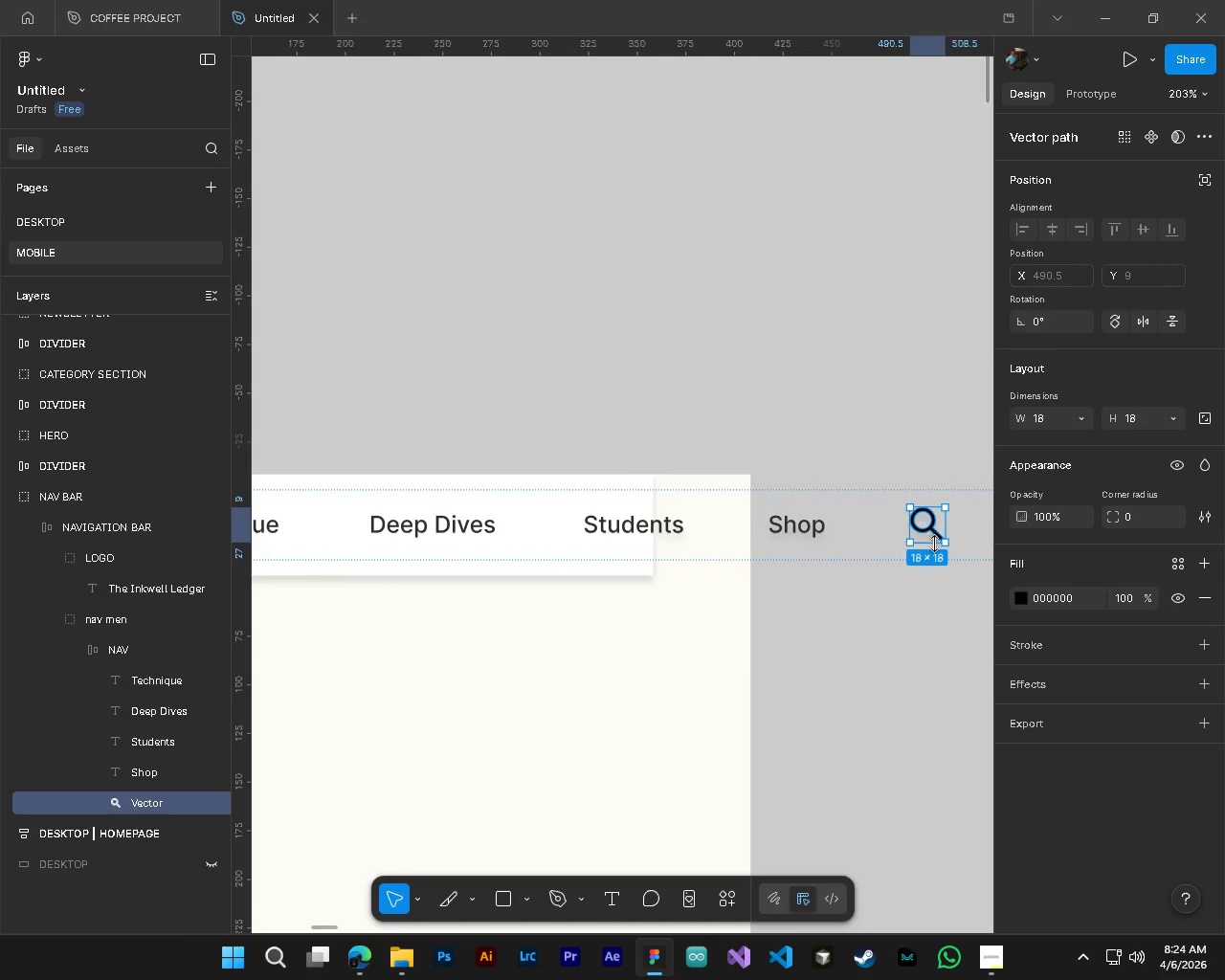 
key(Shift+ShiftLeft)
 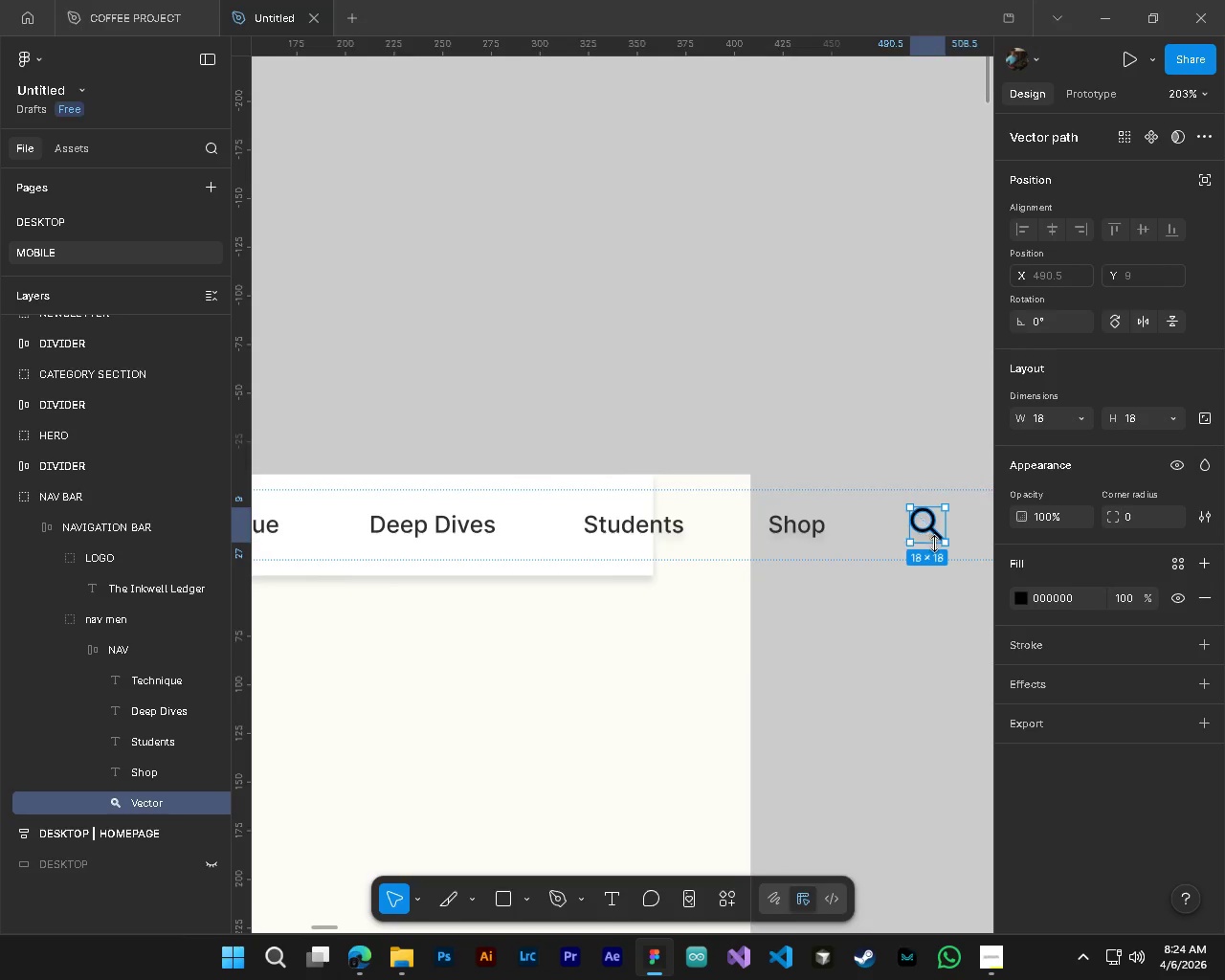 
key(Shift+ShiftLeft)
 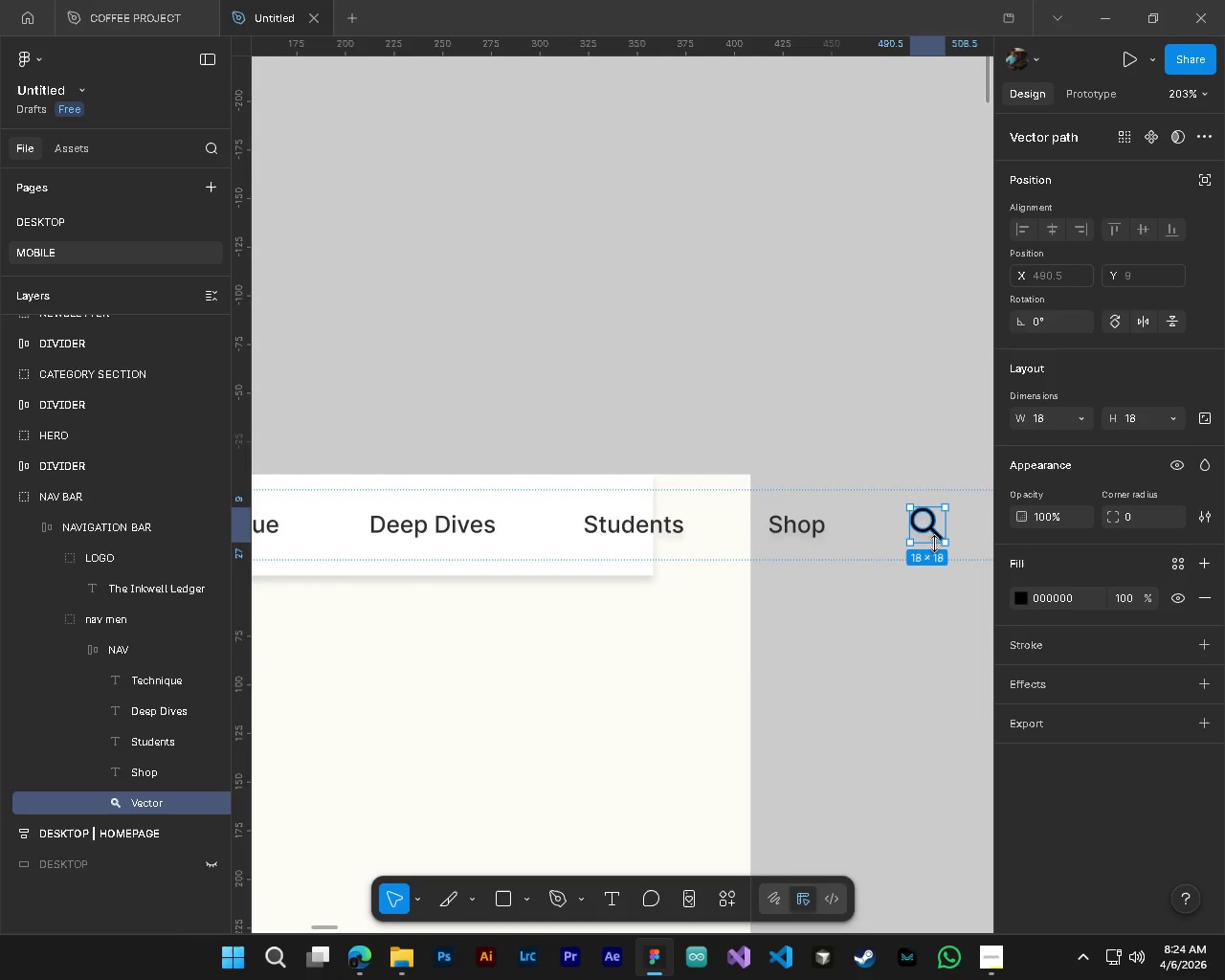 
key(Shift+ShiftLeft)
 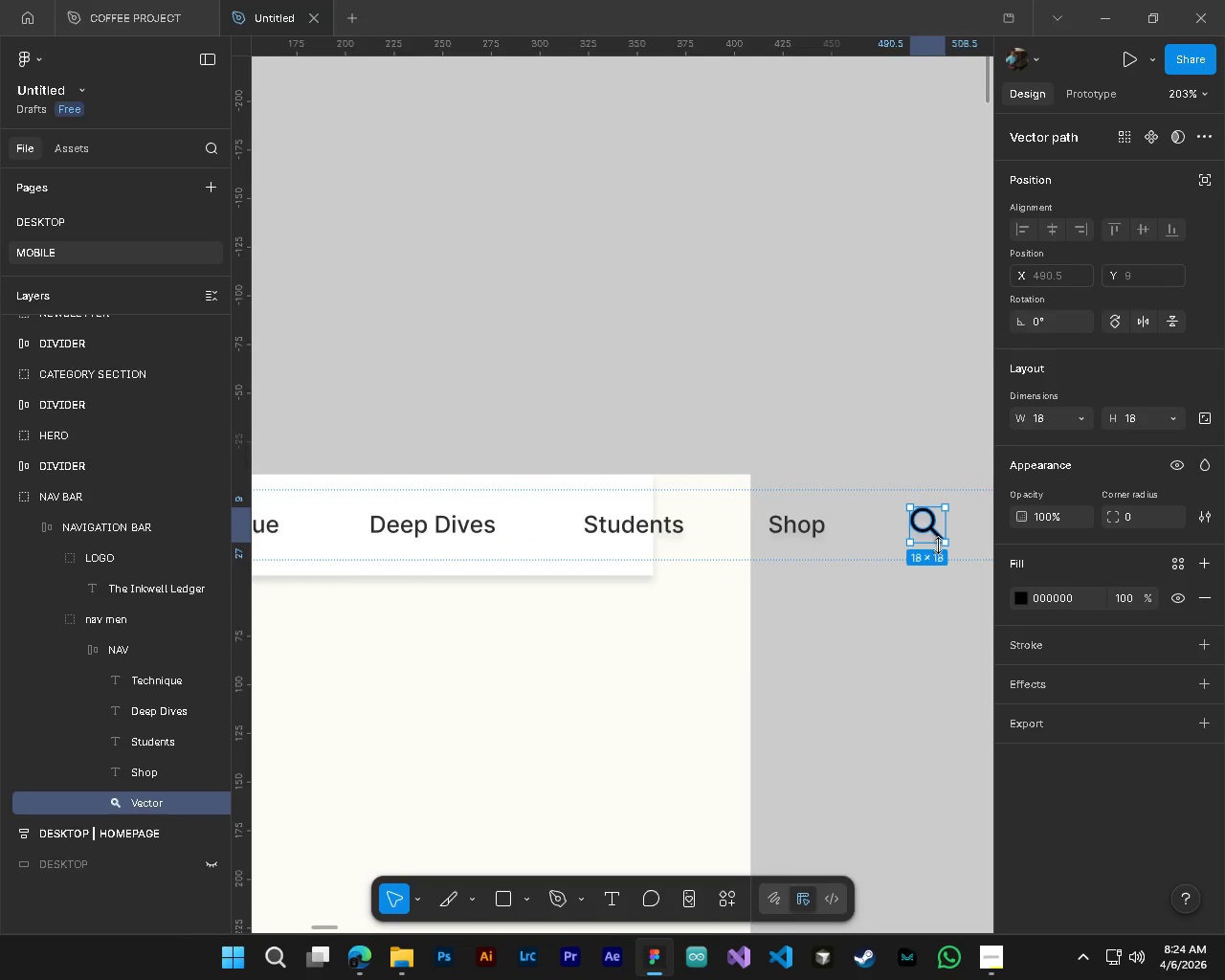 
hold_key(key=ControlLeft, duration=0.36)
hold_key(key=AltLeft, duration=0.31)
scroll: coordinate [938, 546], scroll_direction: up, amount: 4.0
 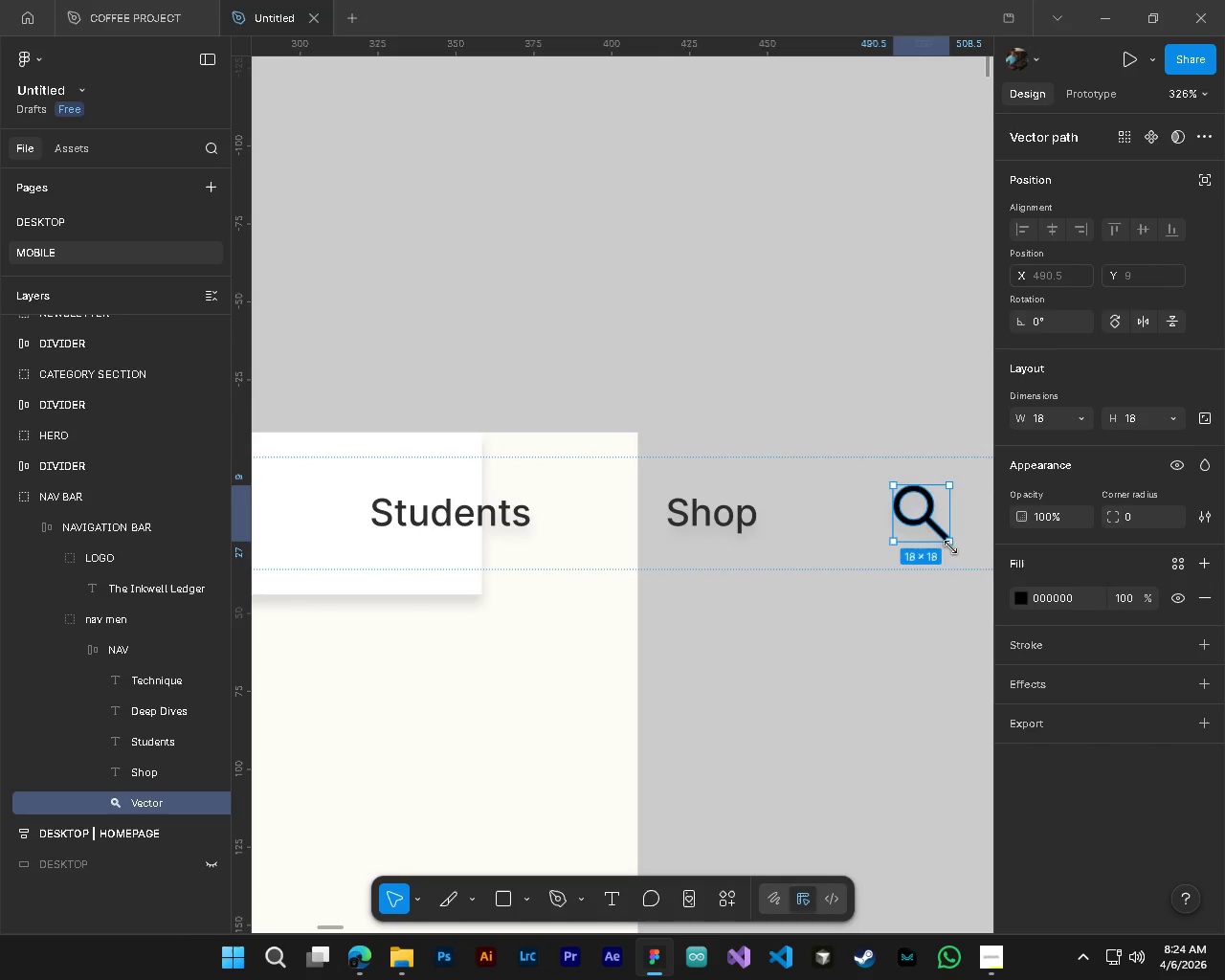 
left_click([950, 547])
 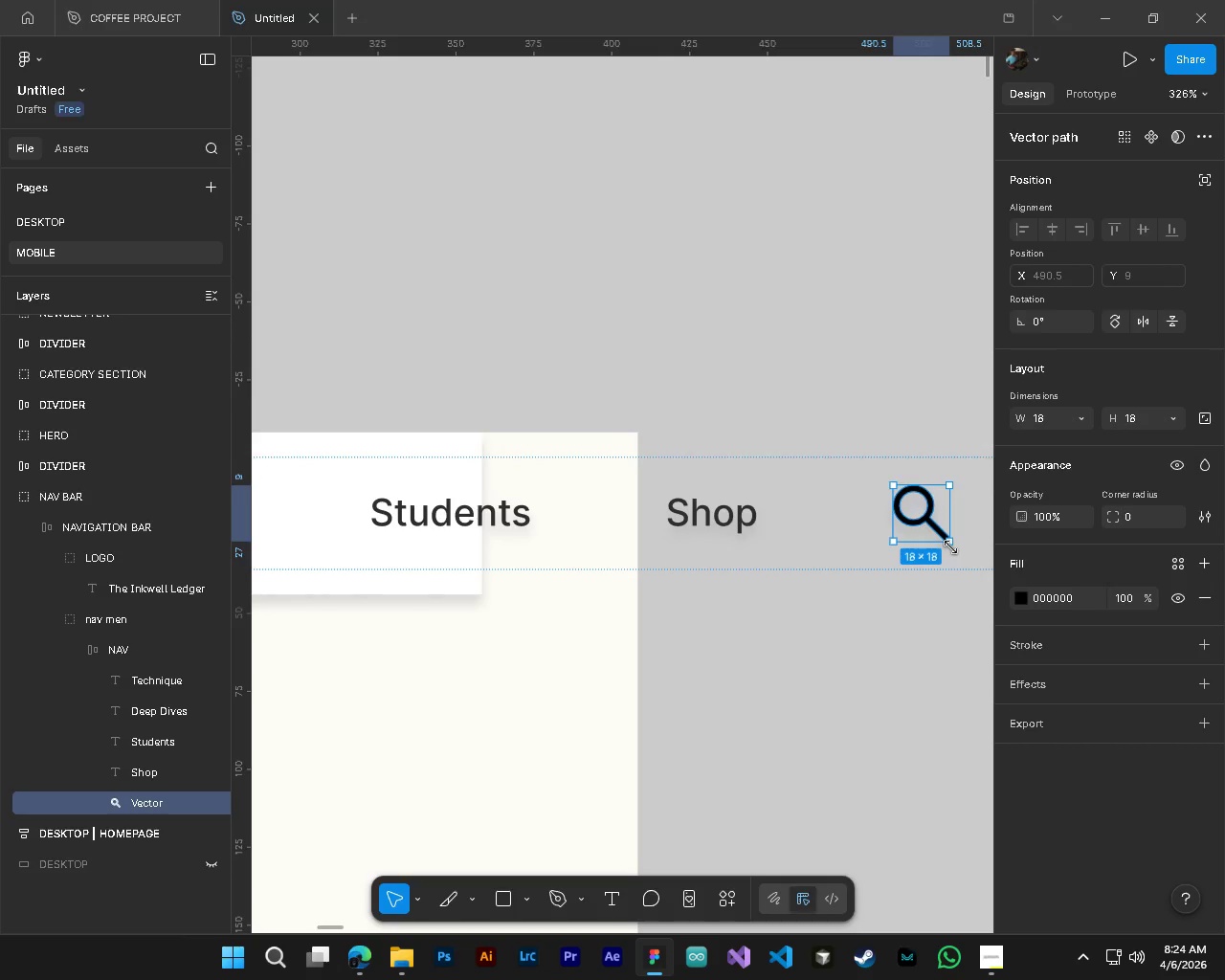 
left_click([950, 547])
 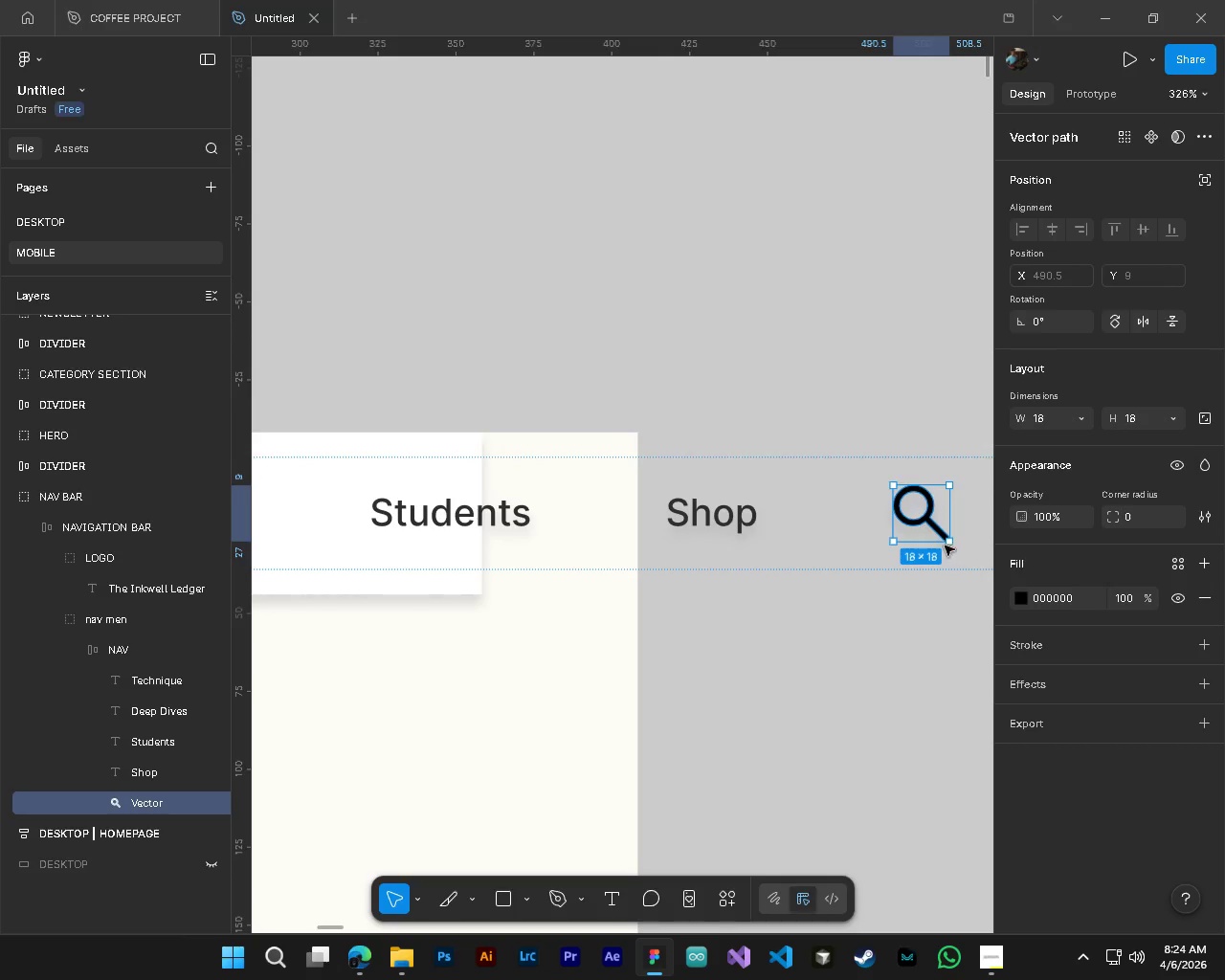 
left_click_drag(start_coordinate=[950, 547], to_coordinate=[939, 544])
 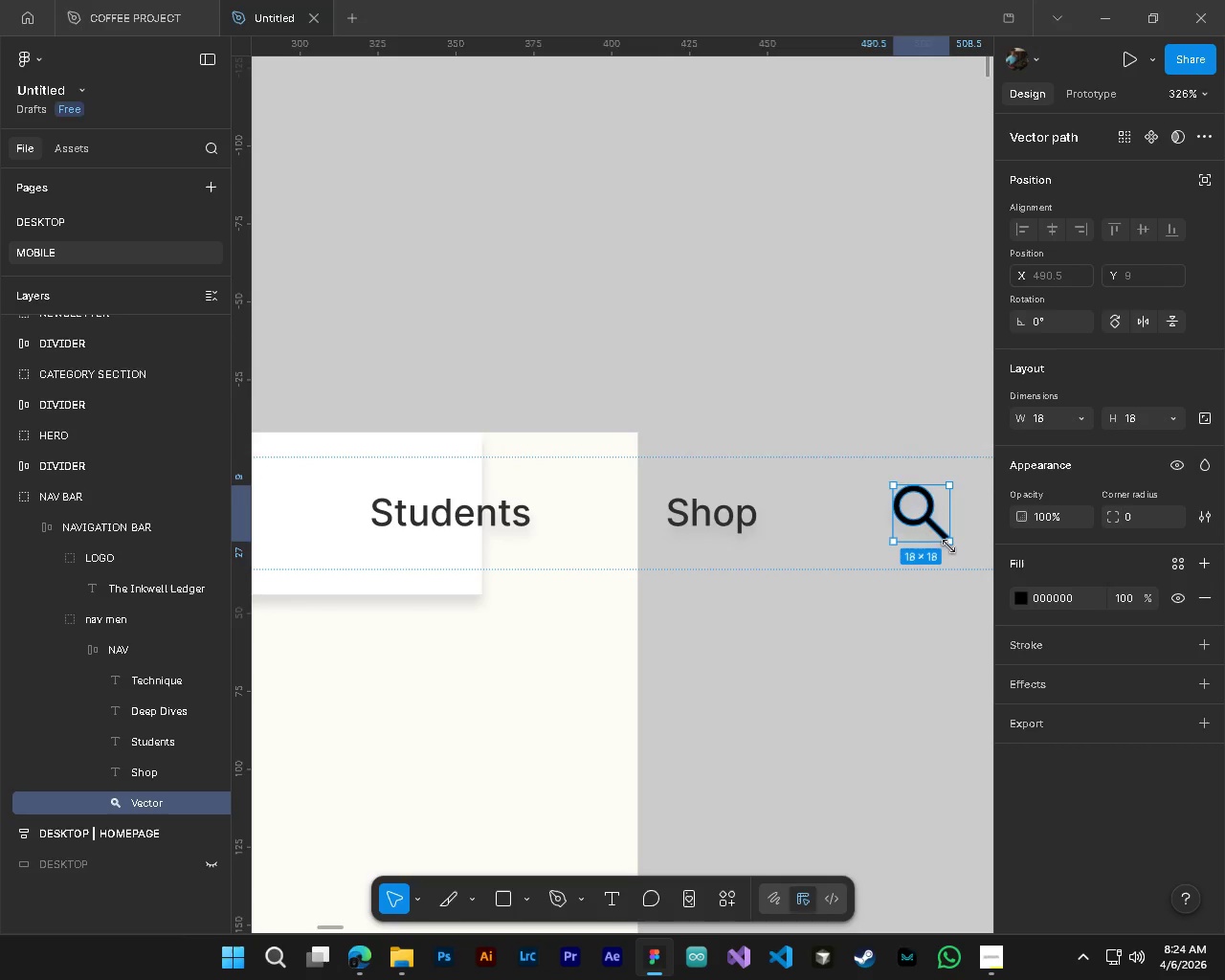 
hold_key(key=ShiftLeft, duration=1.25)
left_click_drag(start_coordinate=[948, 546], to_coordinate=[932, 534])
 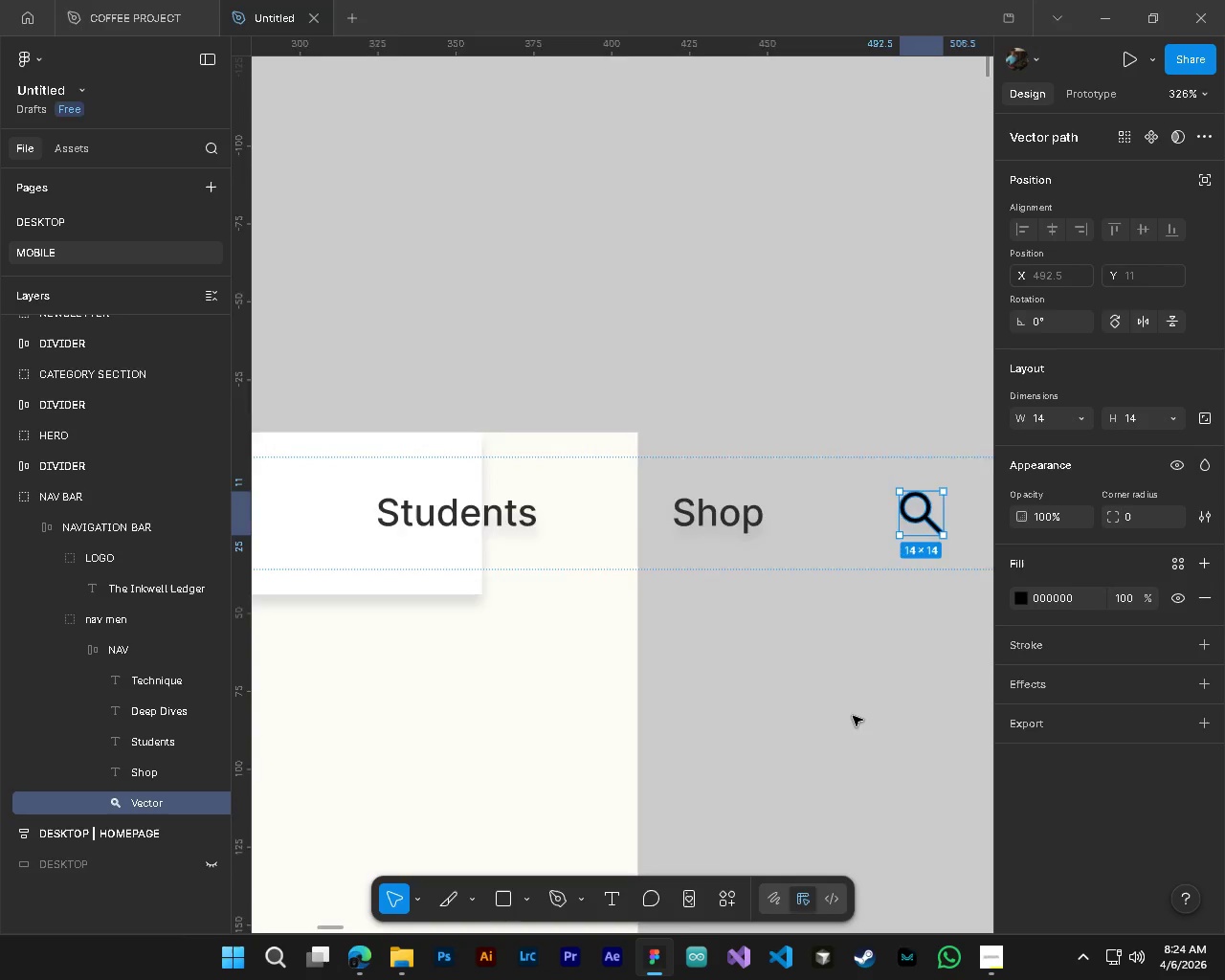 
hold_key(key=AltLeft, duration=0.56)
hold_key(key=ControlLeft, duration=0.59)
scroll: coordinate [849, 711], scroll_direction: down, amount: 10.0
 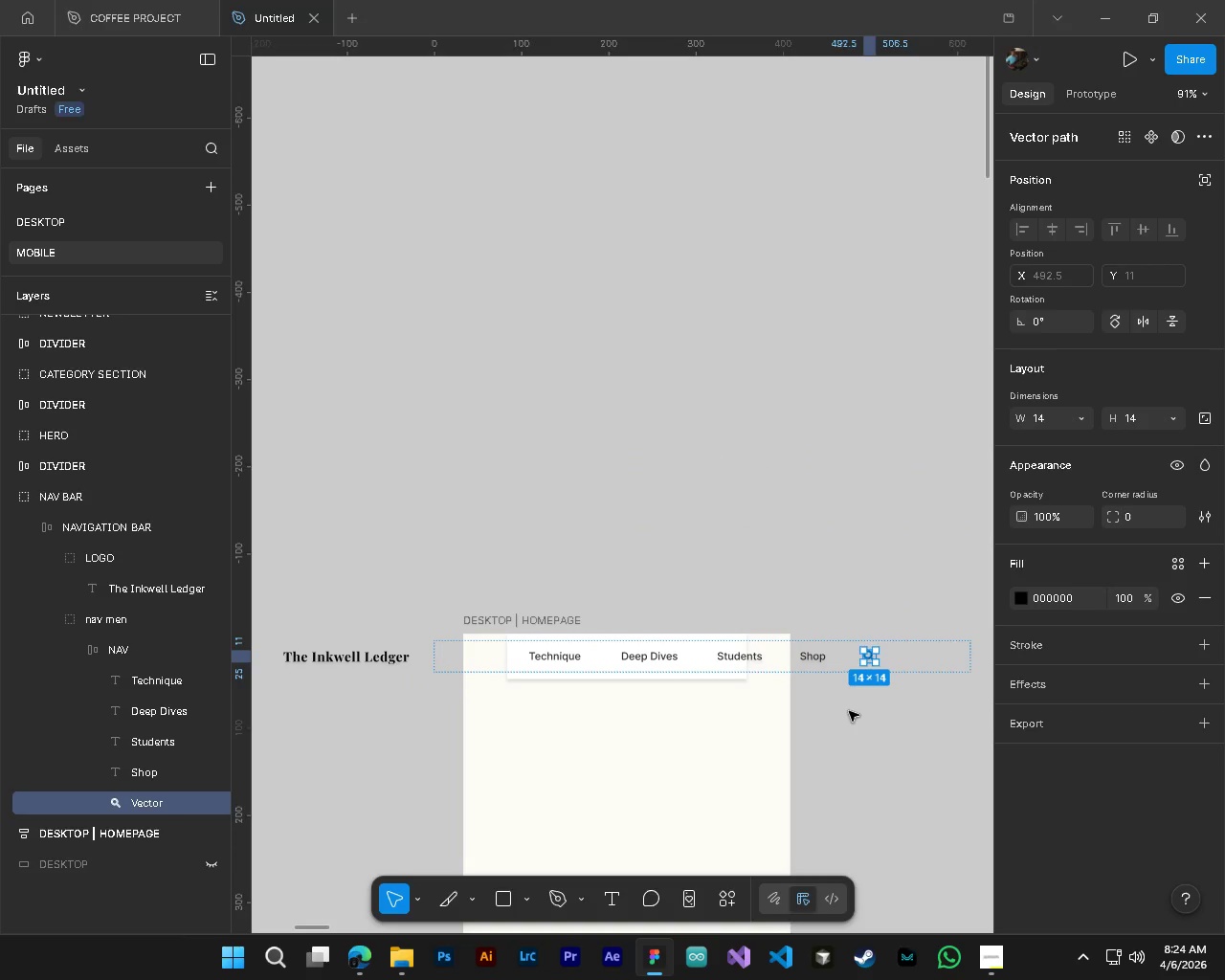 
key(Control+ControlLeft)
 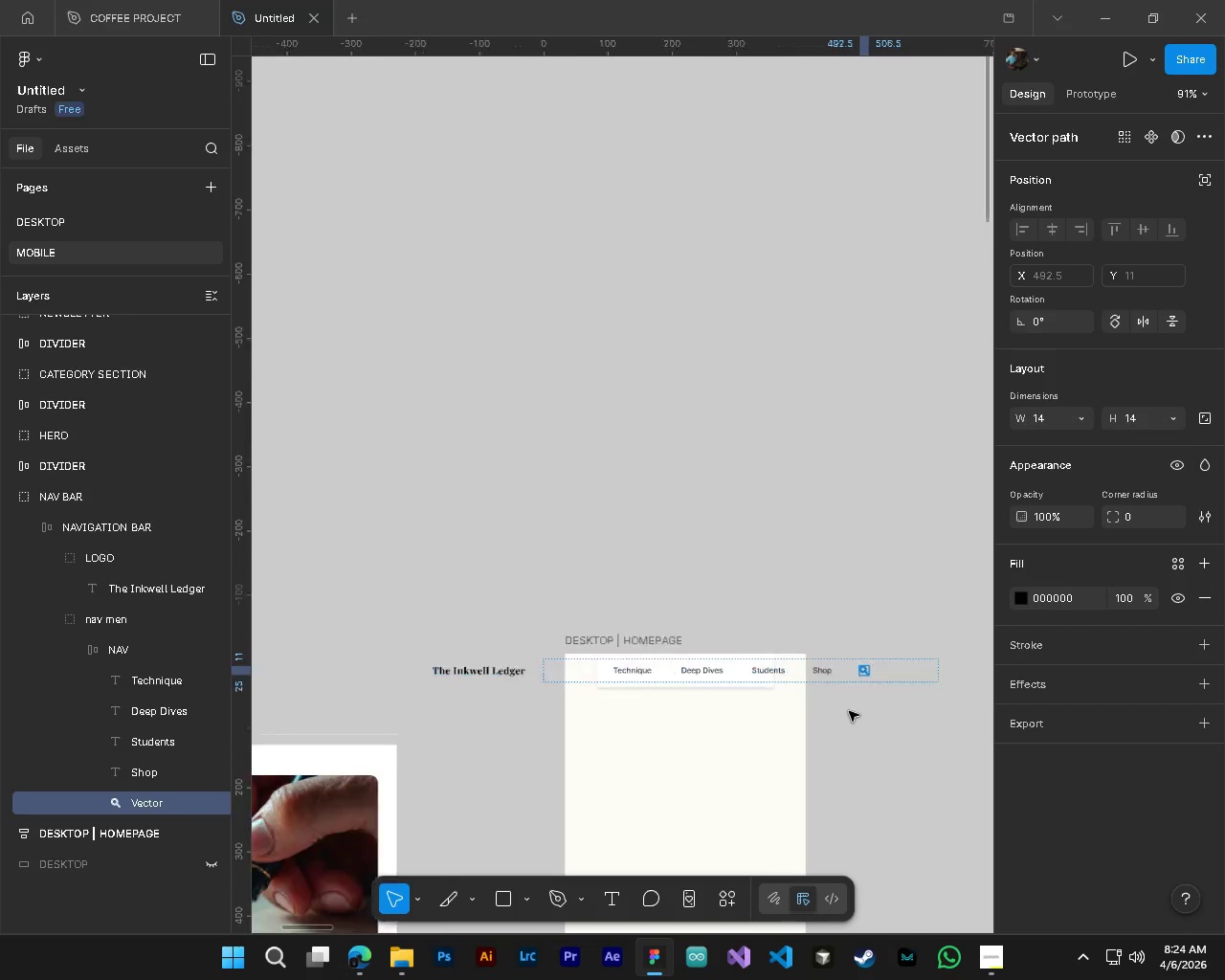 
key(Alt+Control+AltLeft)
 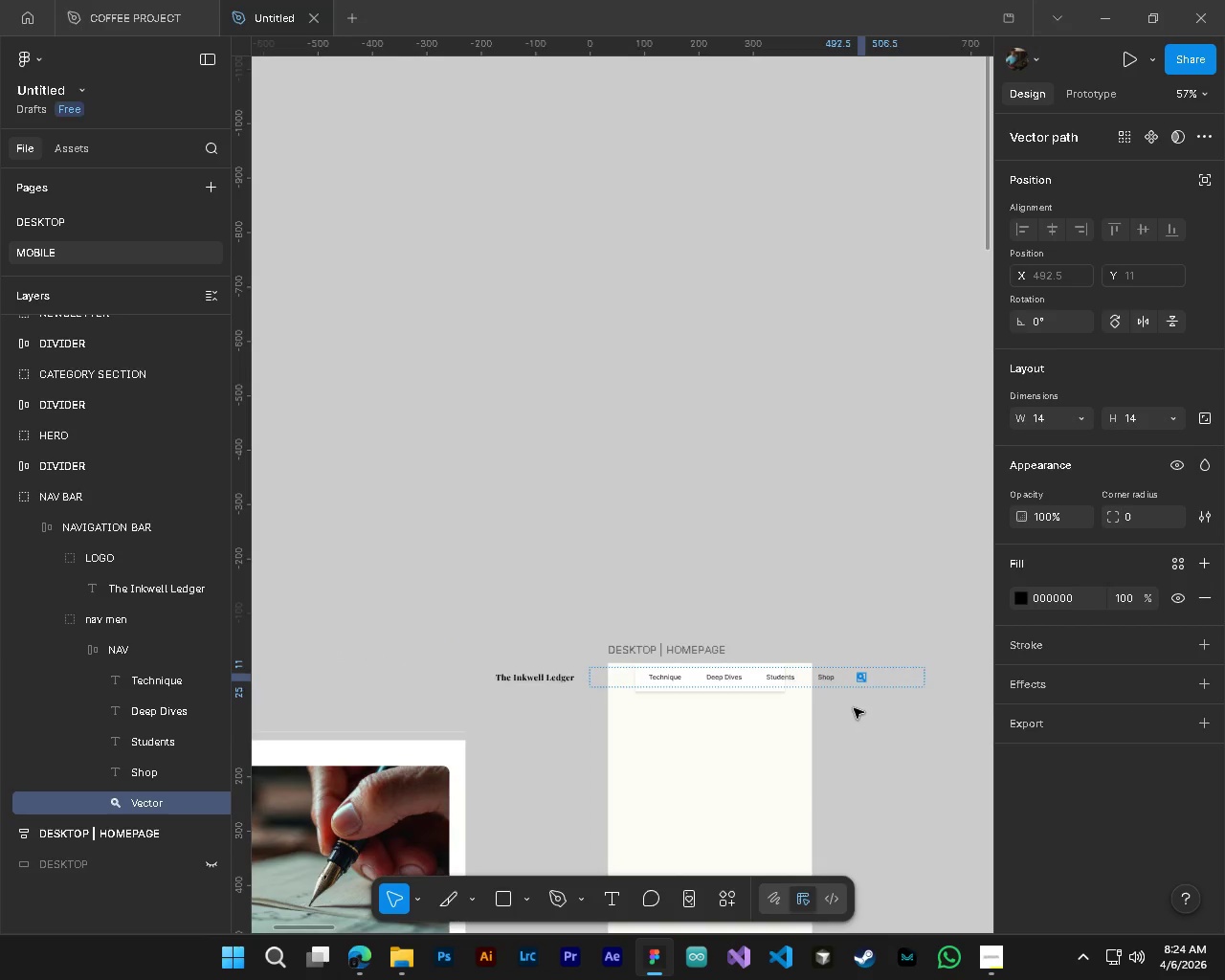 
key(Alt+Control+AltLeft)
 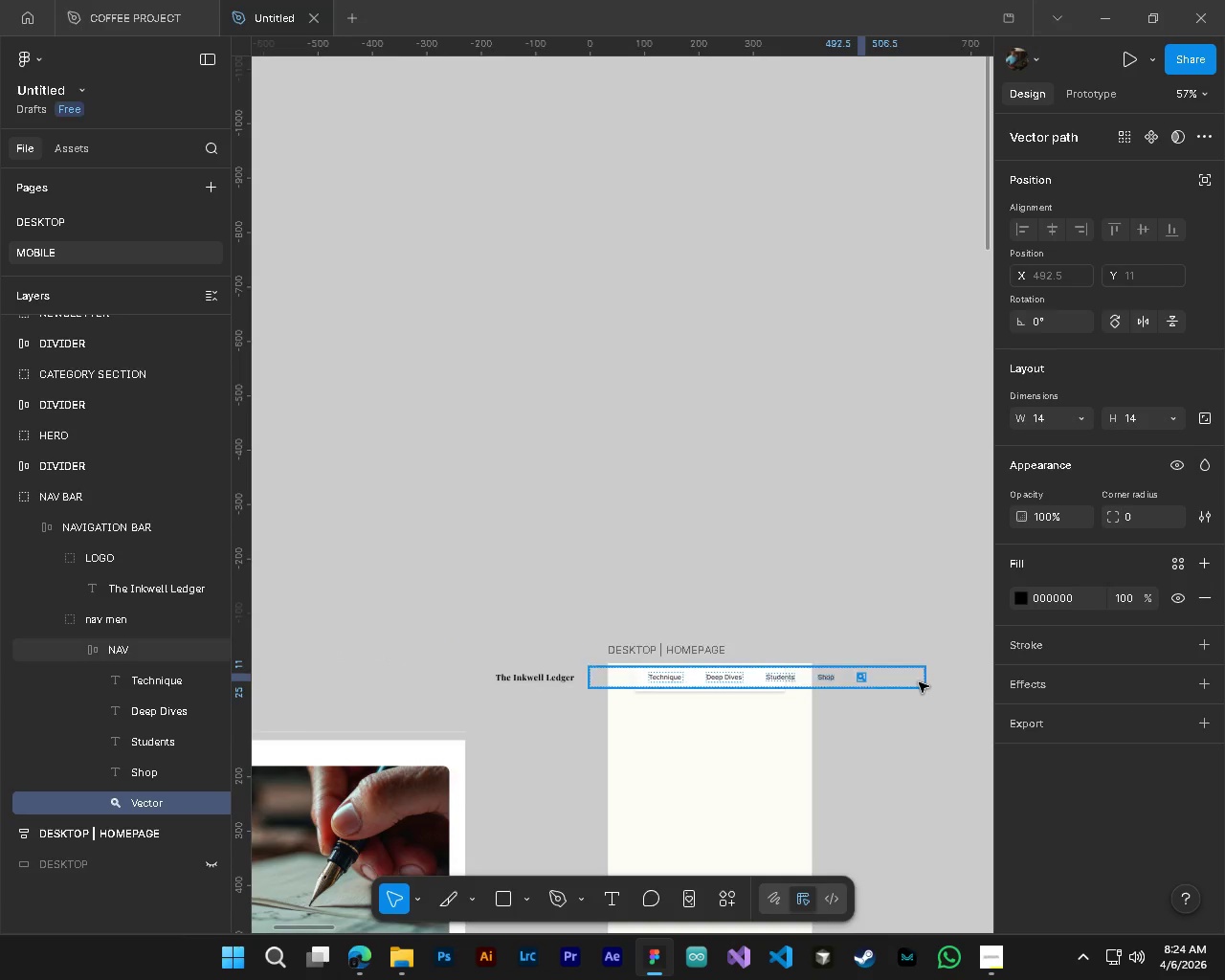 
left_click([919, 682])
 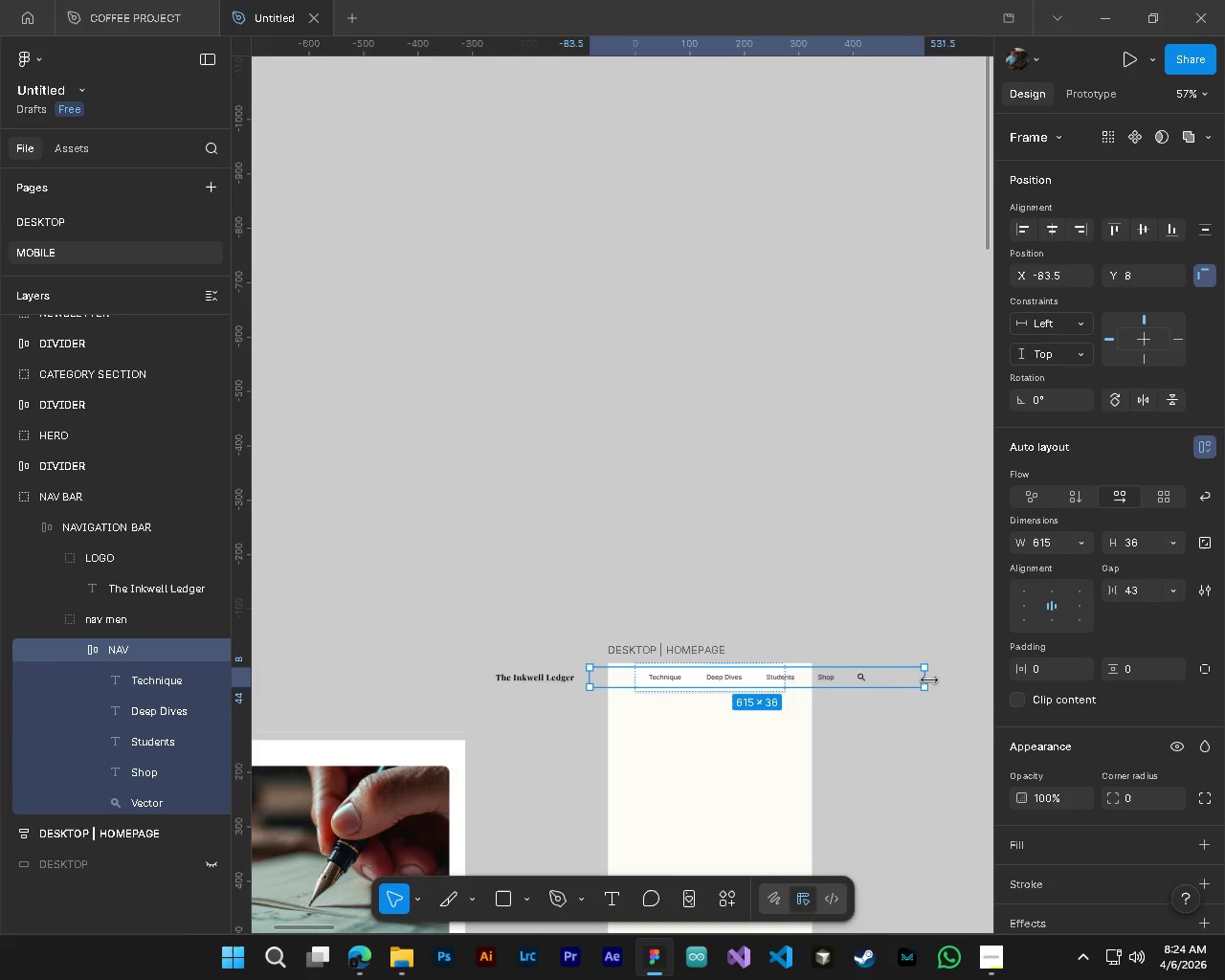 
left_click_drag(start_coordinate=[928, 679], to_coordinate=[819, 668])
 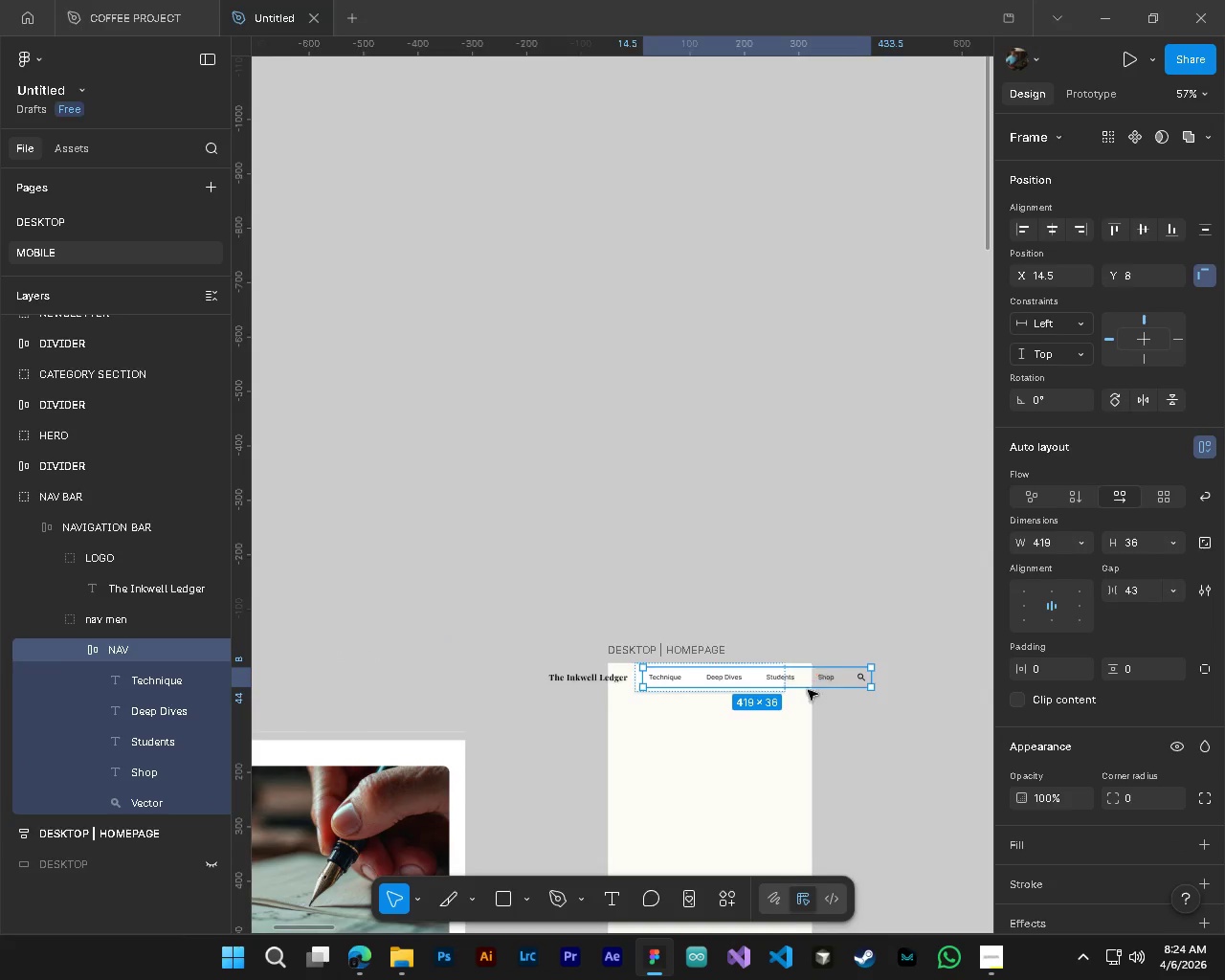 
hold_key(key=ControlLeft, duration=0.77)
hold_key(key=AltLeft, duration=0.66)
scroll: coordinate [796, 715], scroll_direction: up, amount: 4.0
 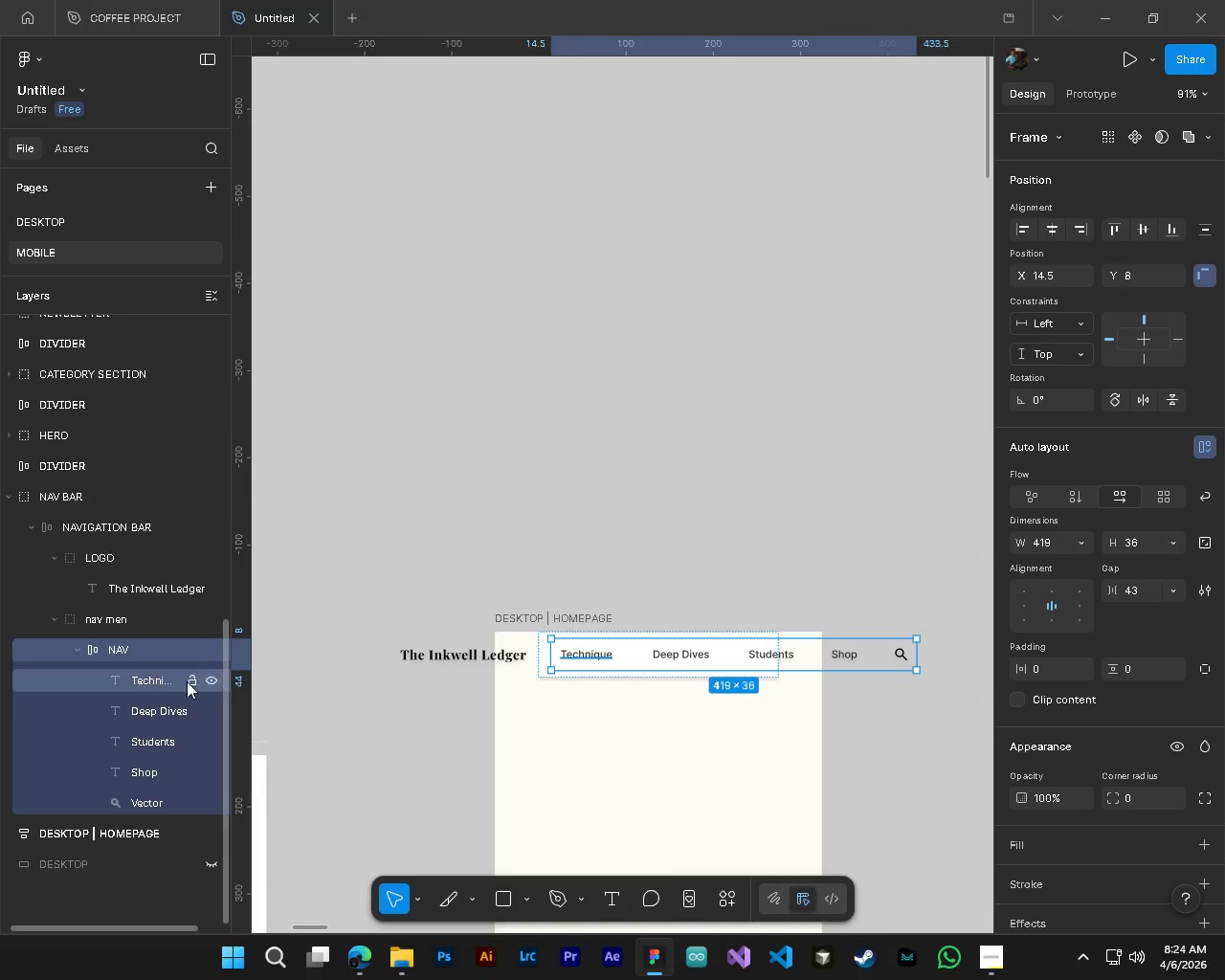 
left_click([132, 651])
 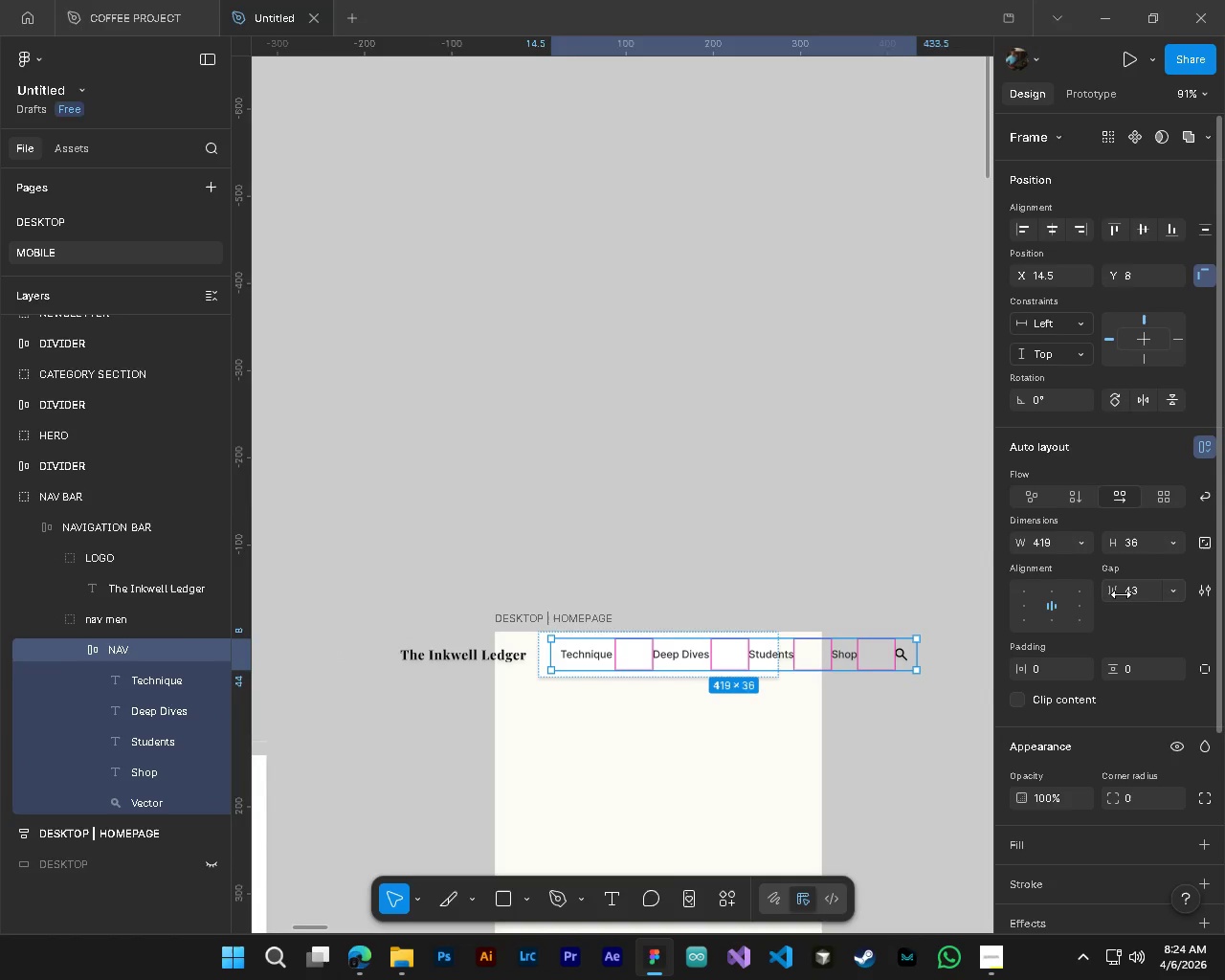 
left_click_drag(start_coordinate=[1118, 592], to_coordinate=[536, 484])
 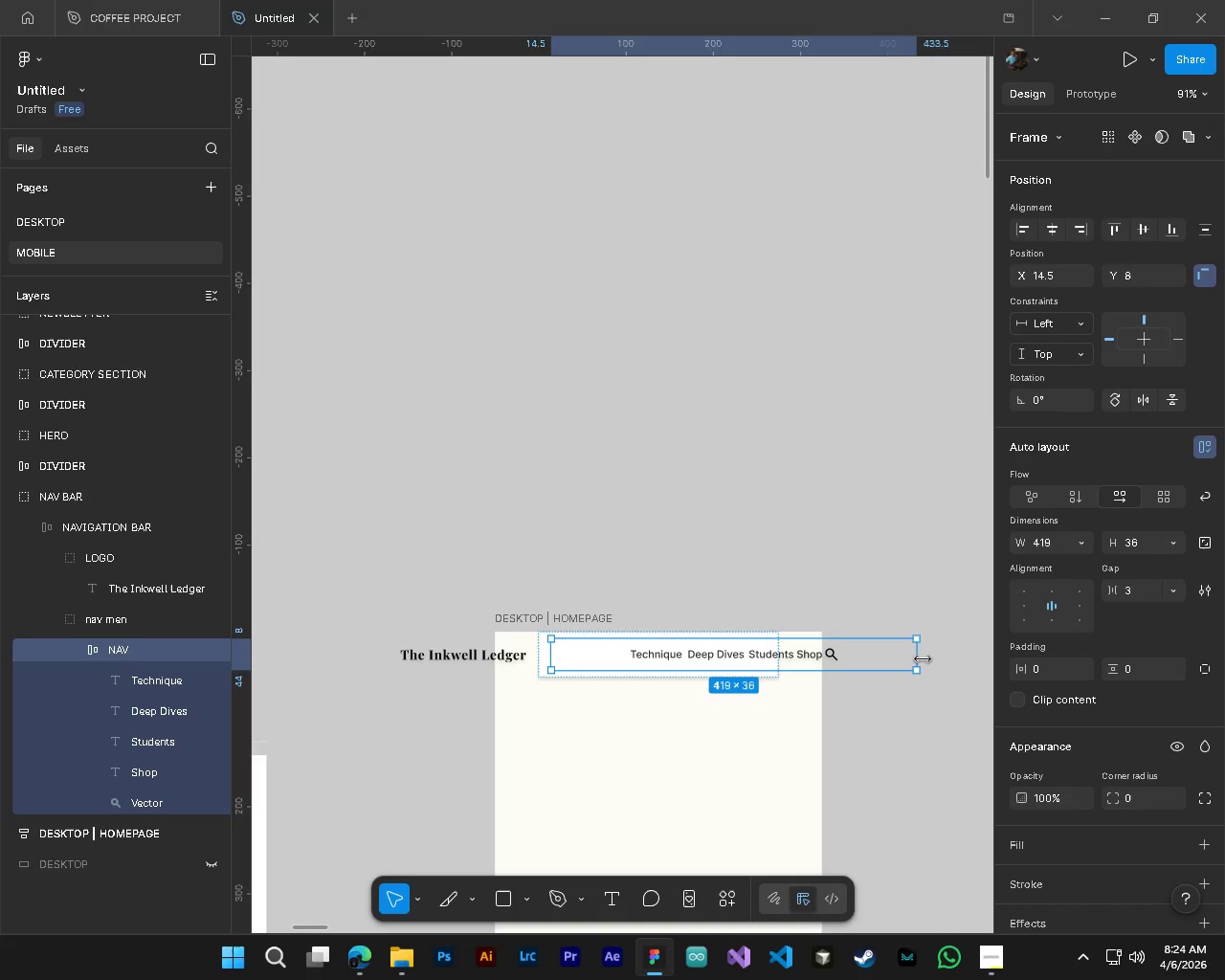 
left_click_drag(start_coordinate=[922, 659], to_coordinate=[776, 658])
 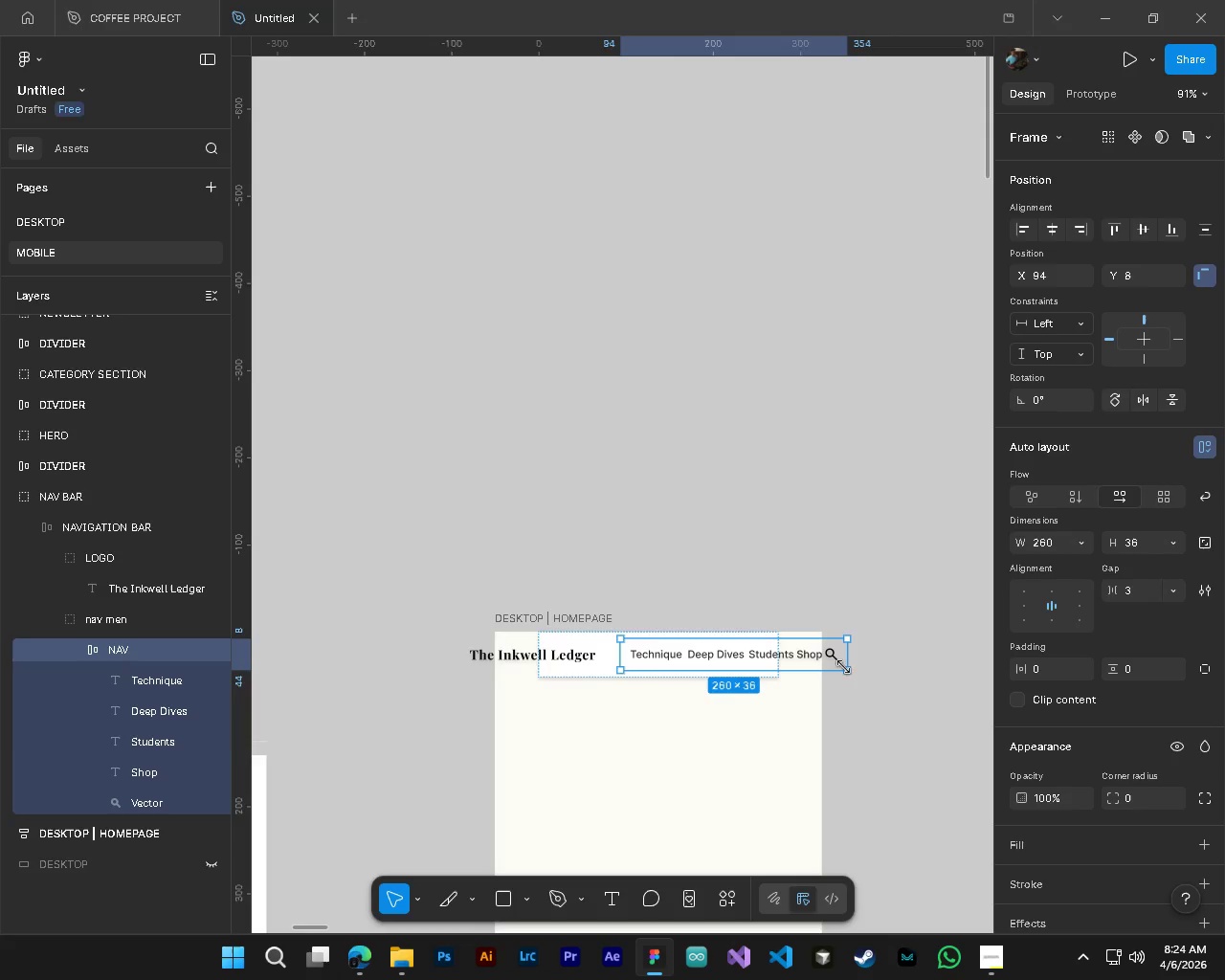 
hold_key(key=ControlLeft, duration=0.5)
 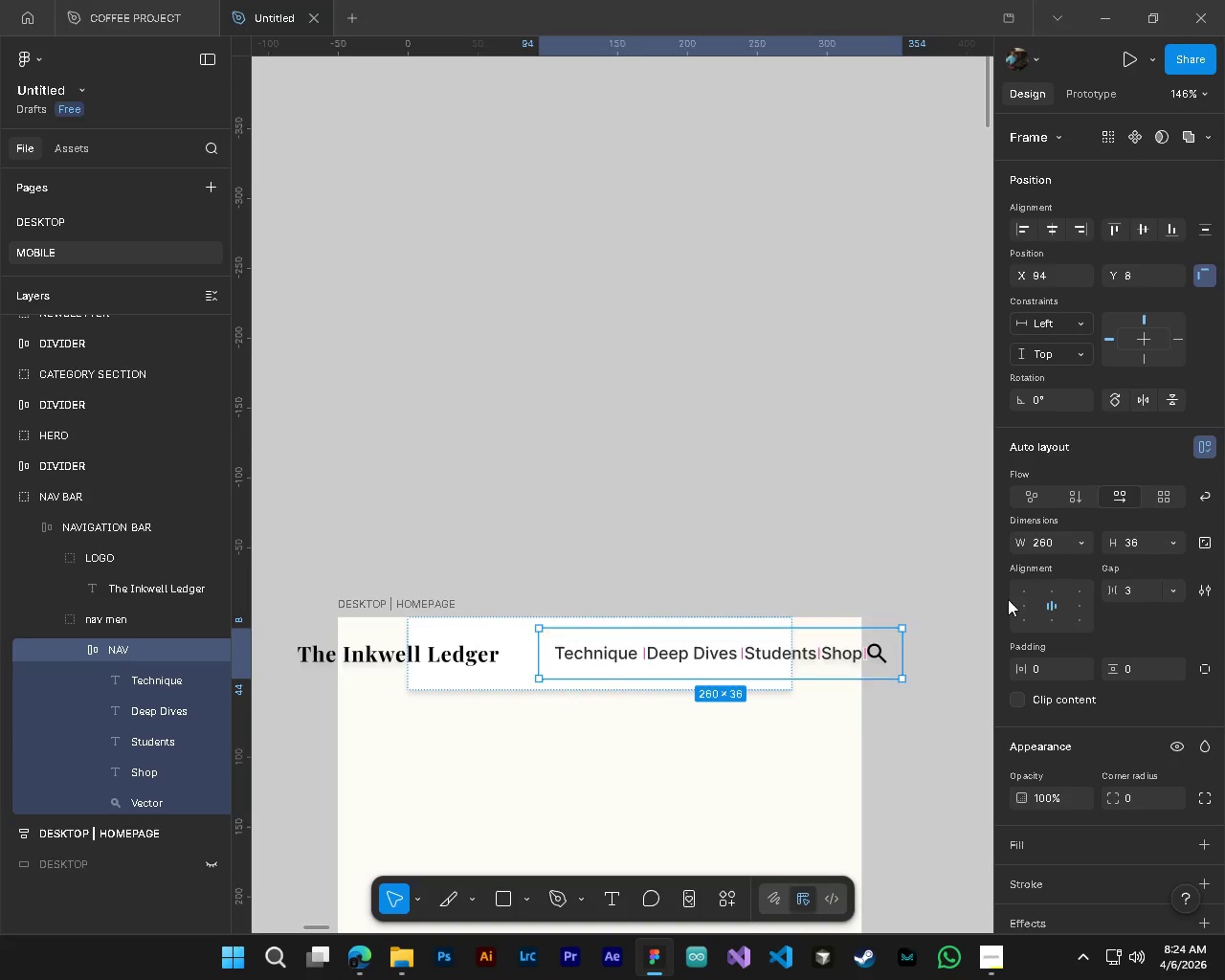 
key(Alt+Control+AltLeft)
 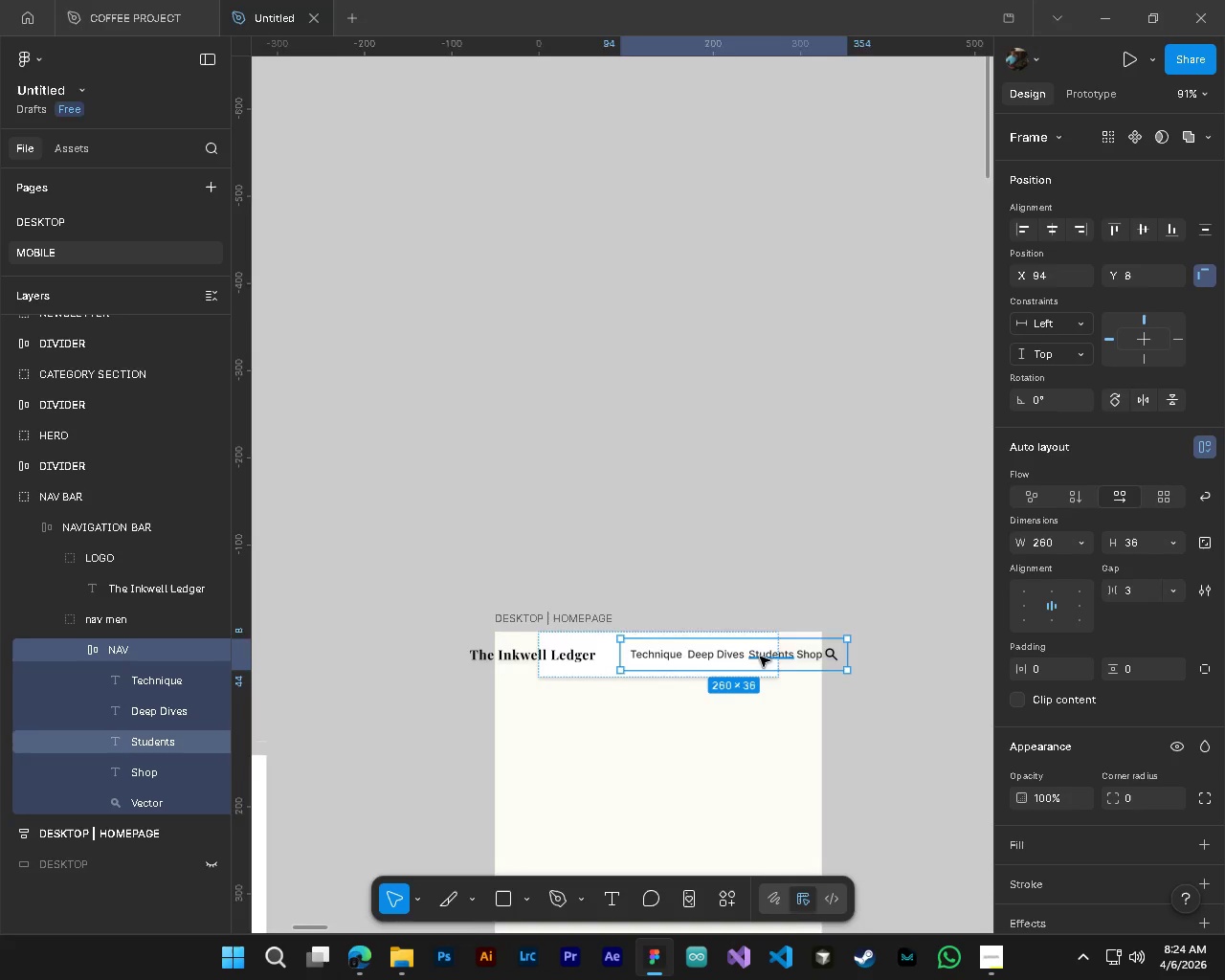 
key(Alt+Control+AltLeft)
 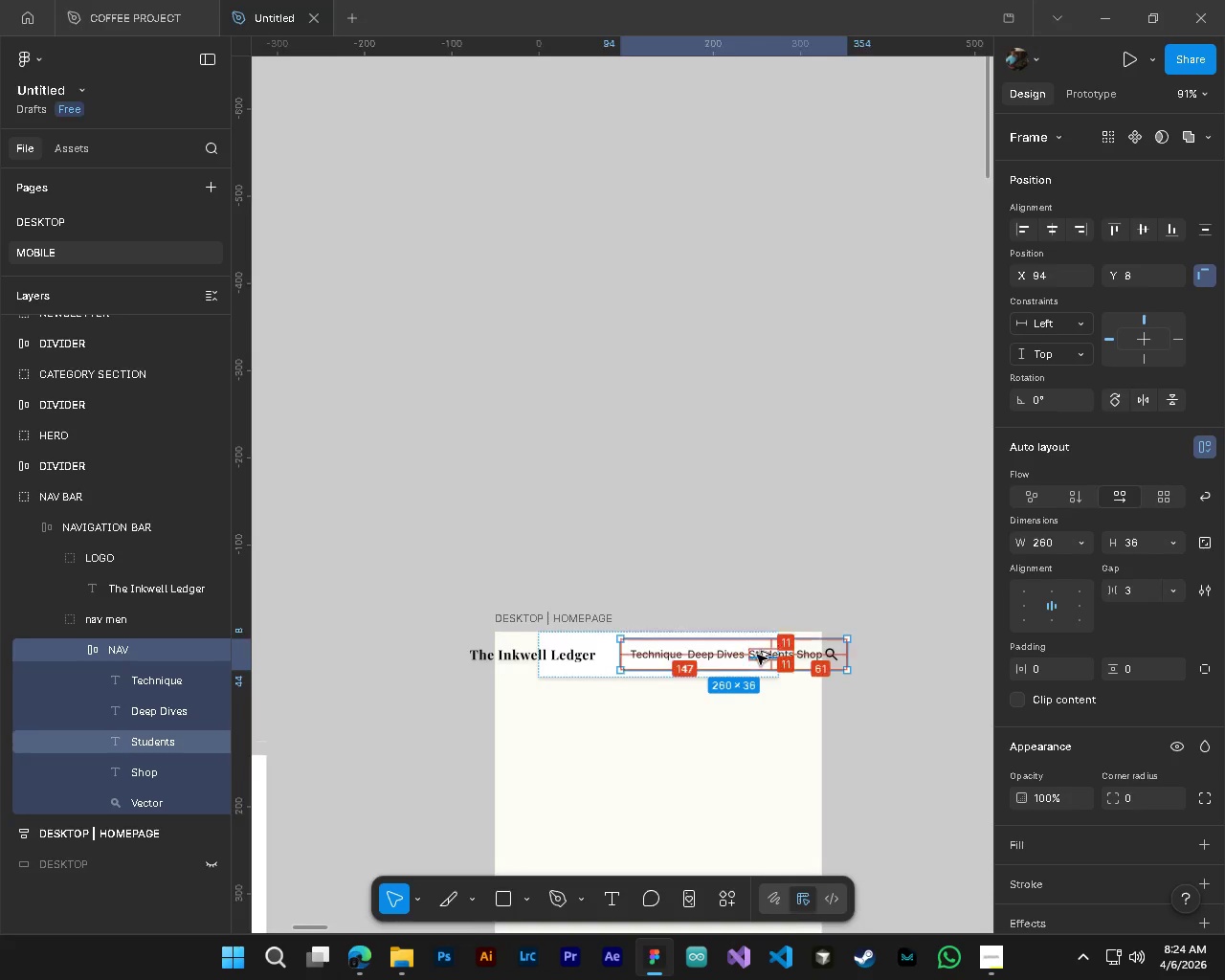 
key(Alt+Control+AltLeft)
 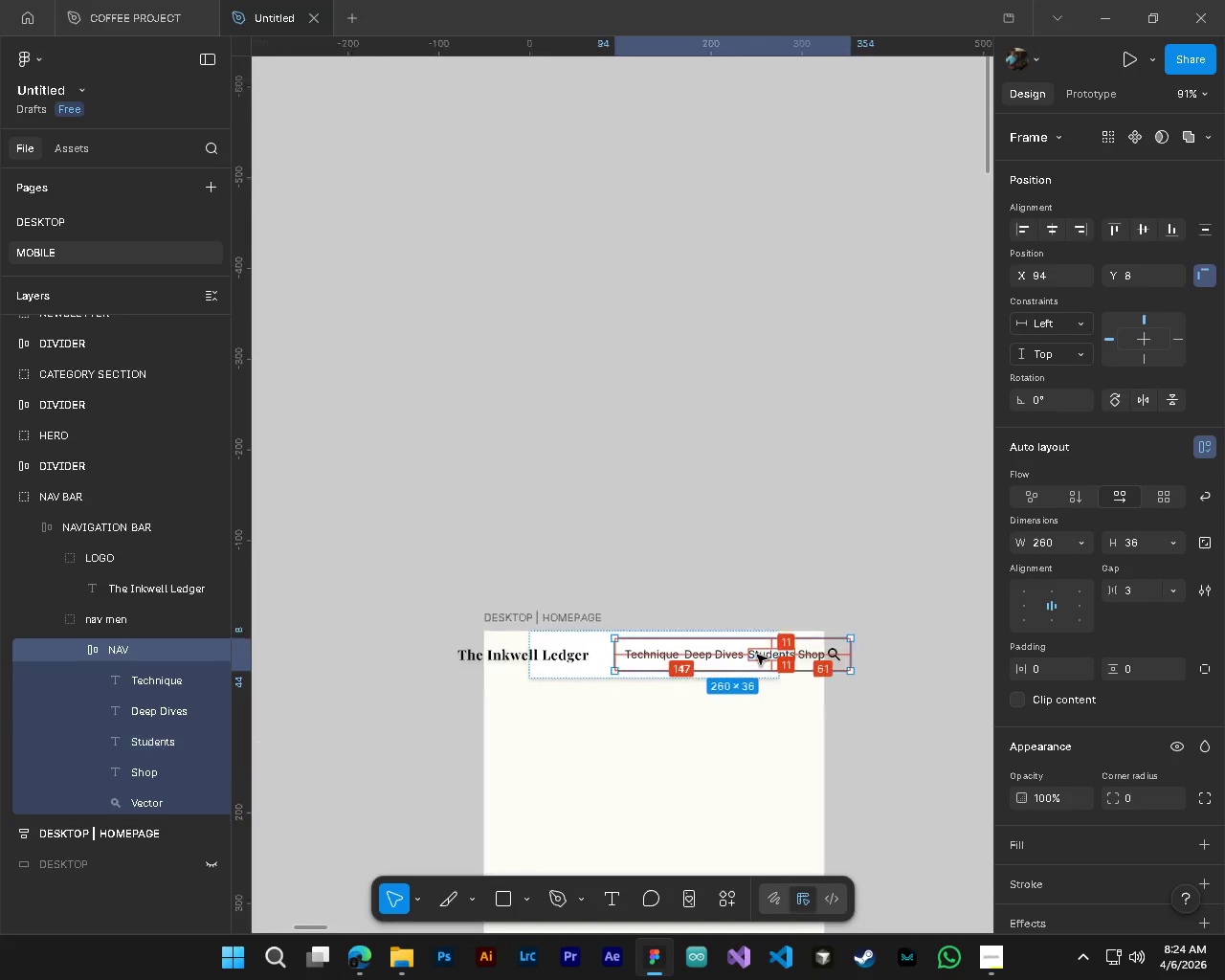 
key(Alt+Control+AltLeft)
 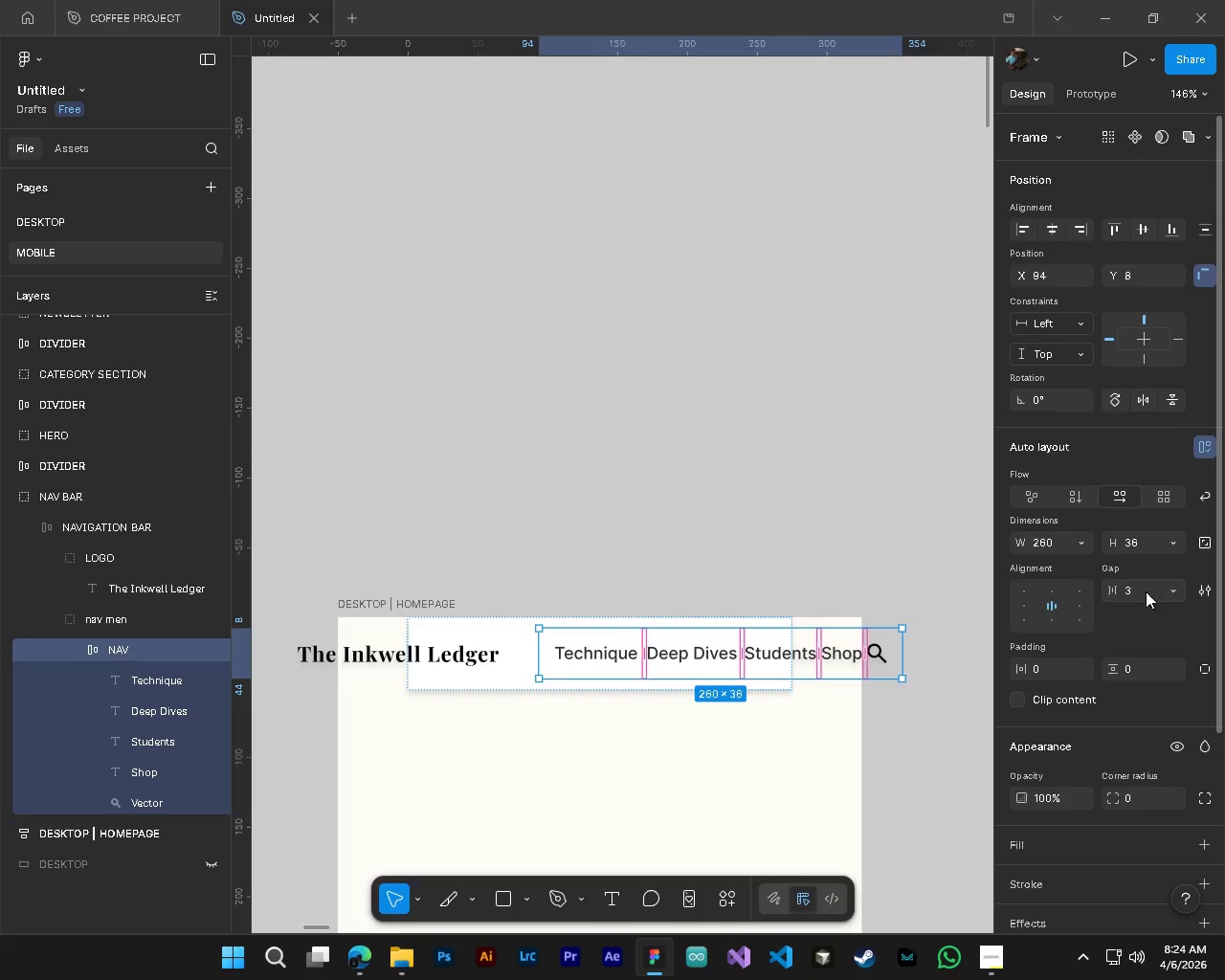 
scroll: coordinate [757, 655], scroll_direction: up, amount: 4.0
 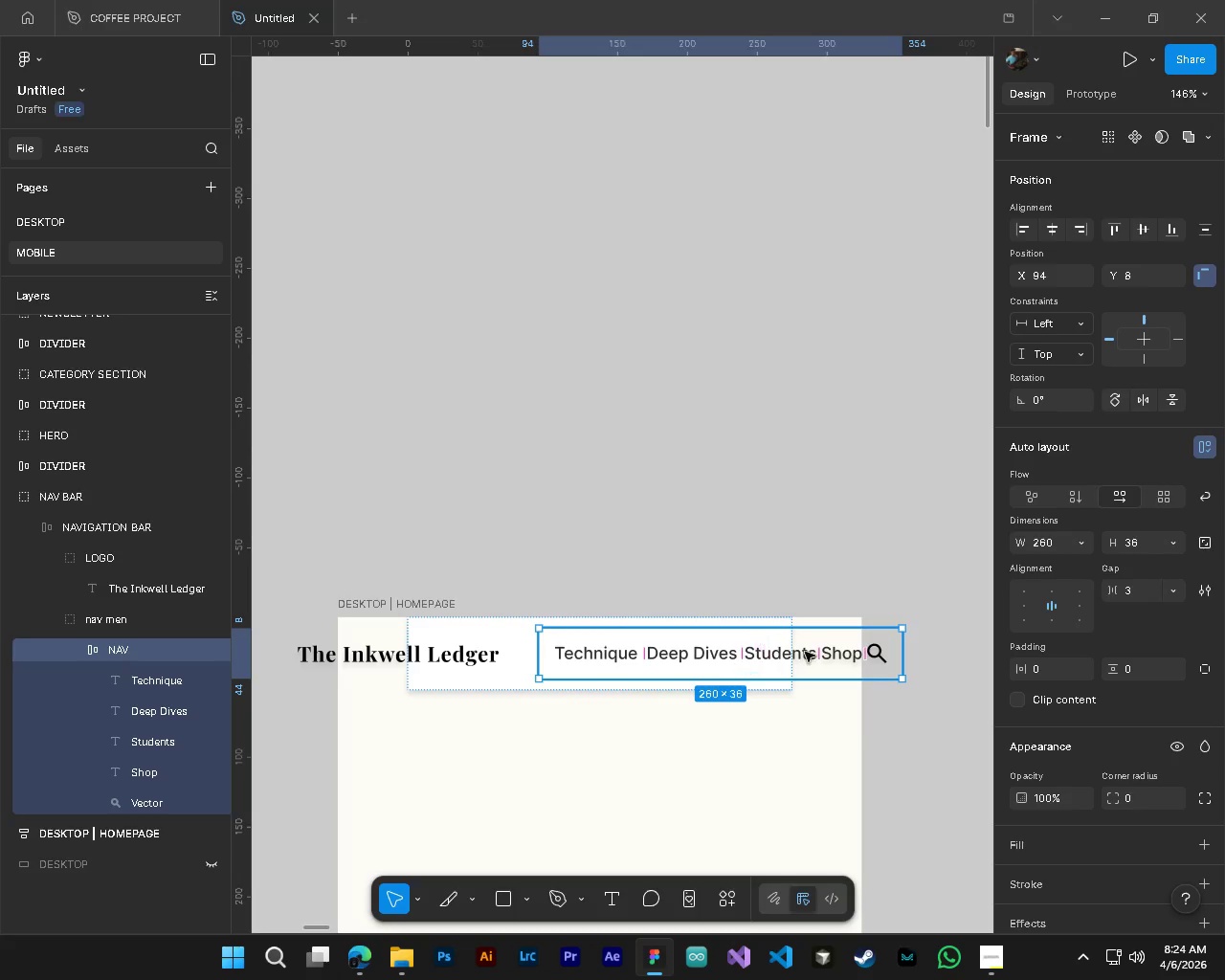 
left_click_drag(start_coordinate=[1118, 590], to_coordinate=[631, 484])
 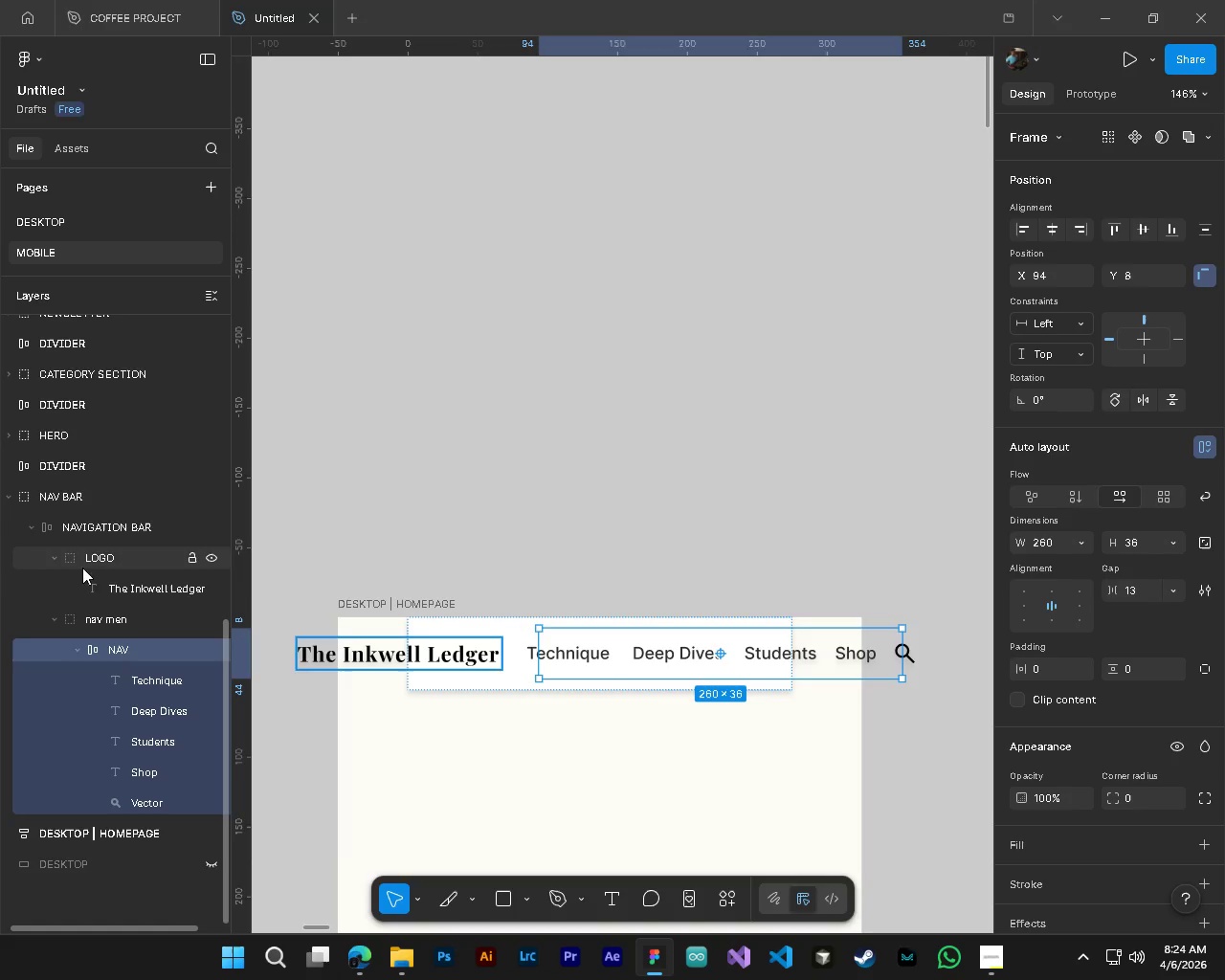 
left_click([91, 534])
 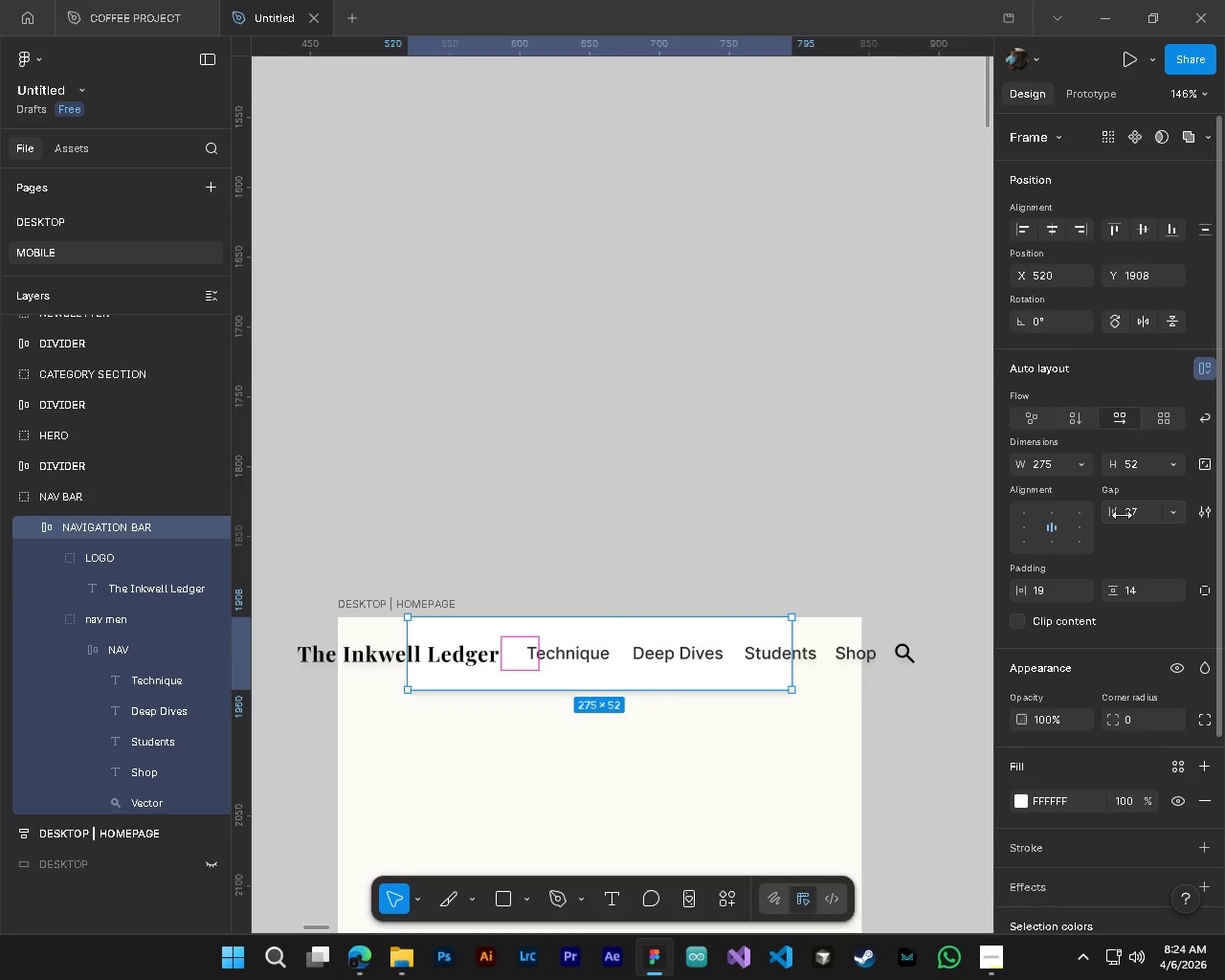 
left_click_drag(start_coordinate=[1121, 515], to_coordinate=[610, 478])
 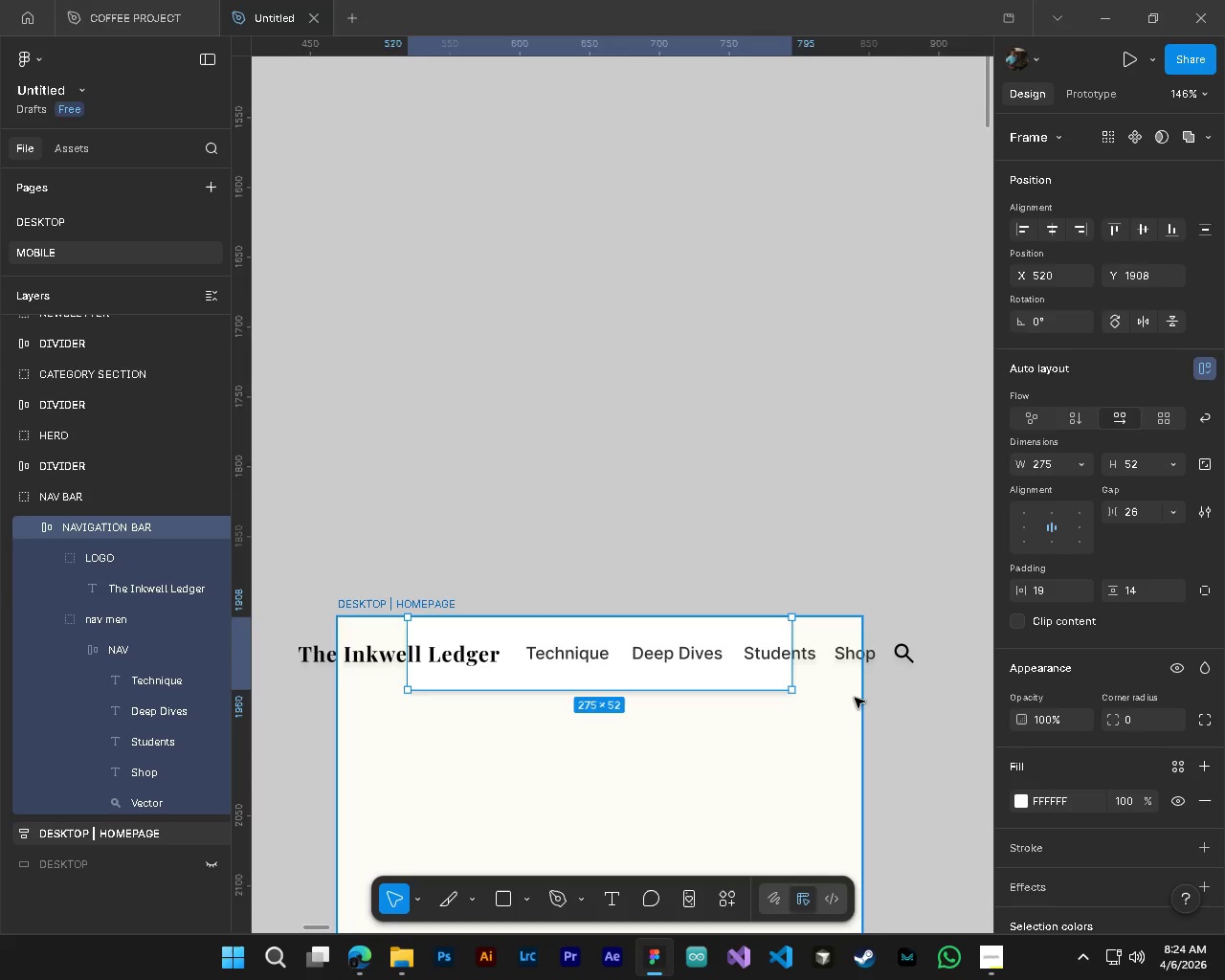 
hold_key(key=ControlLeft, duration=0.72)
hold_key(key=AltLeft, duration=0.58)
scroll: coordinate [851, 704], scroll_direction: down, amount: 4.0
 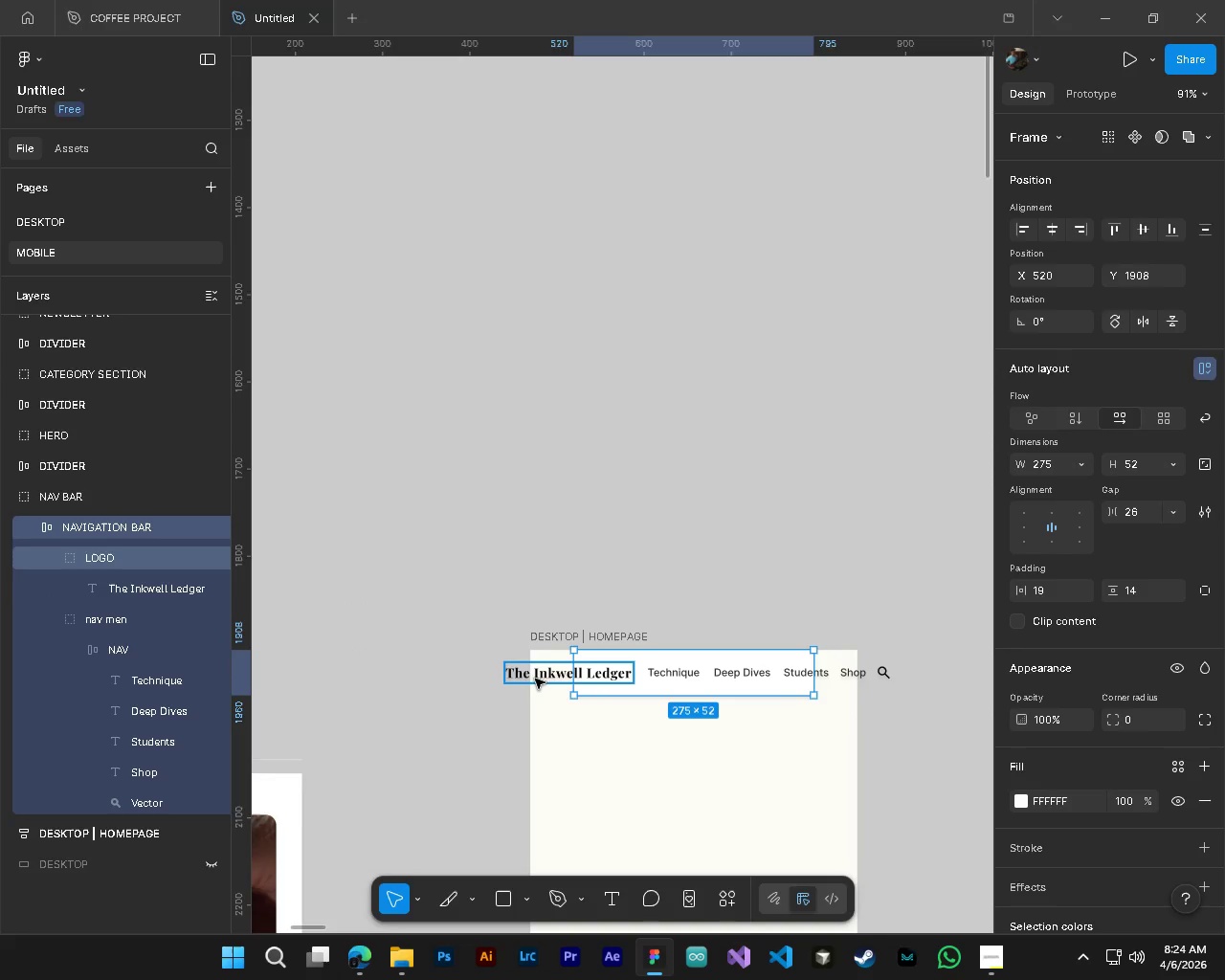 
left_click([535, 679])
 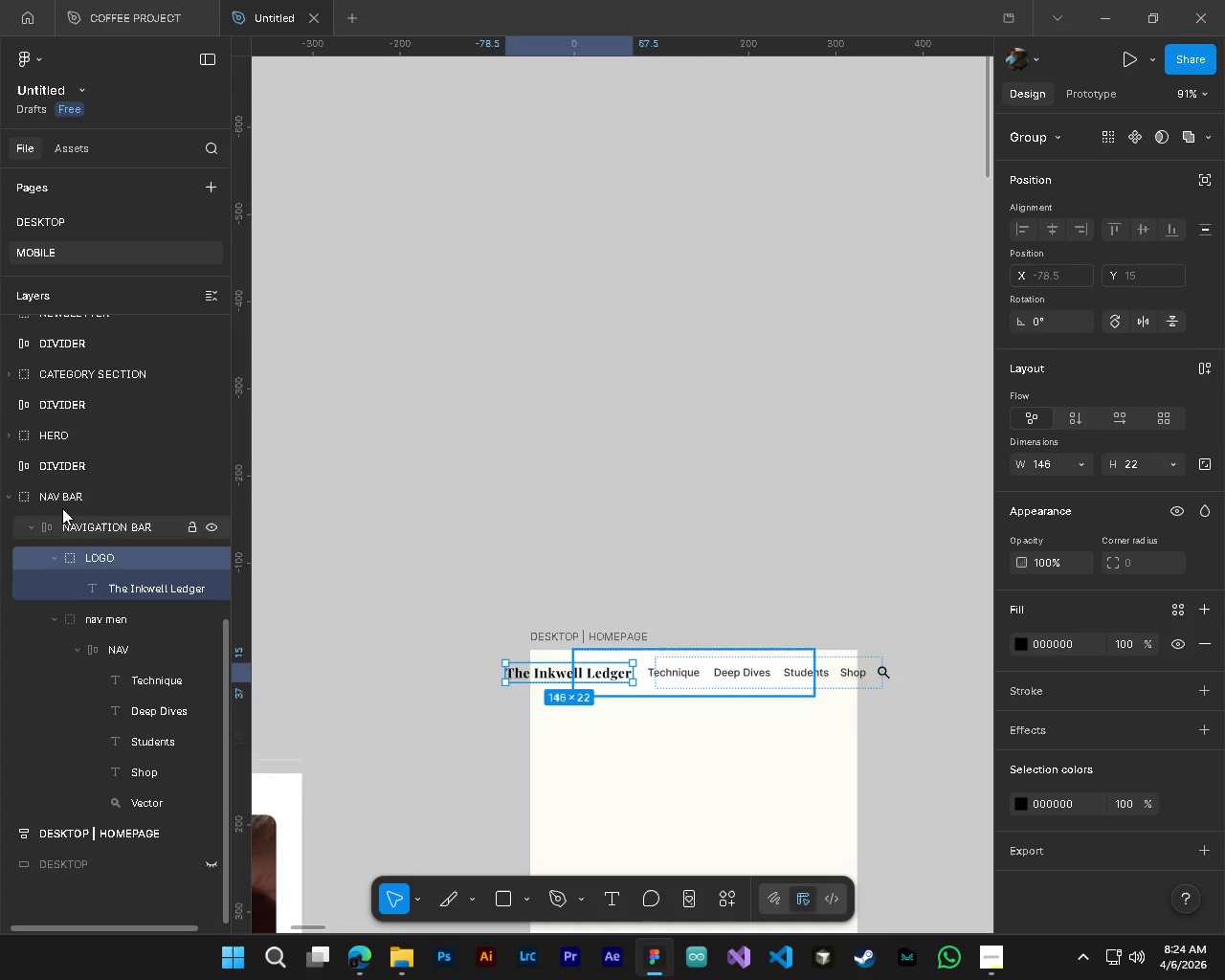 
left_click([62, 506])
 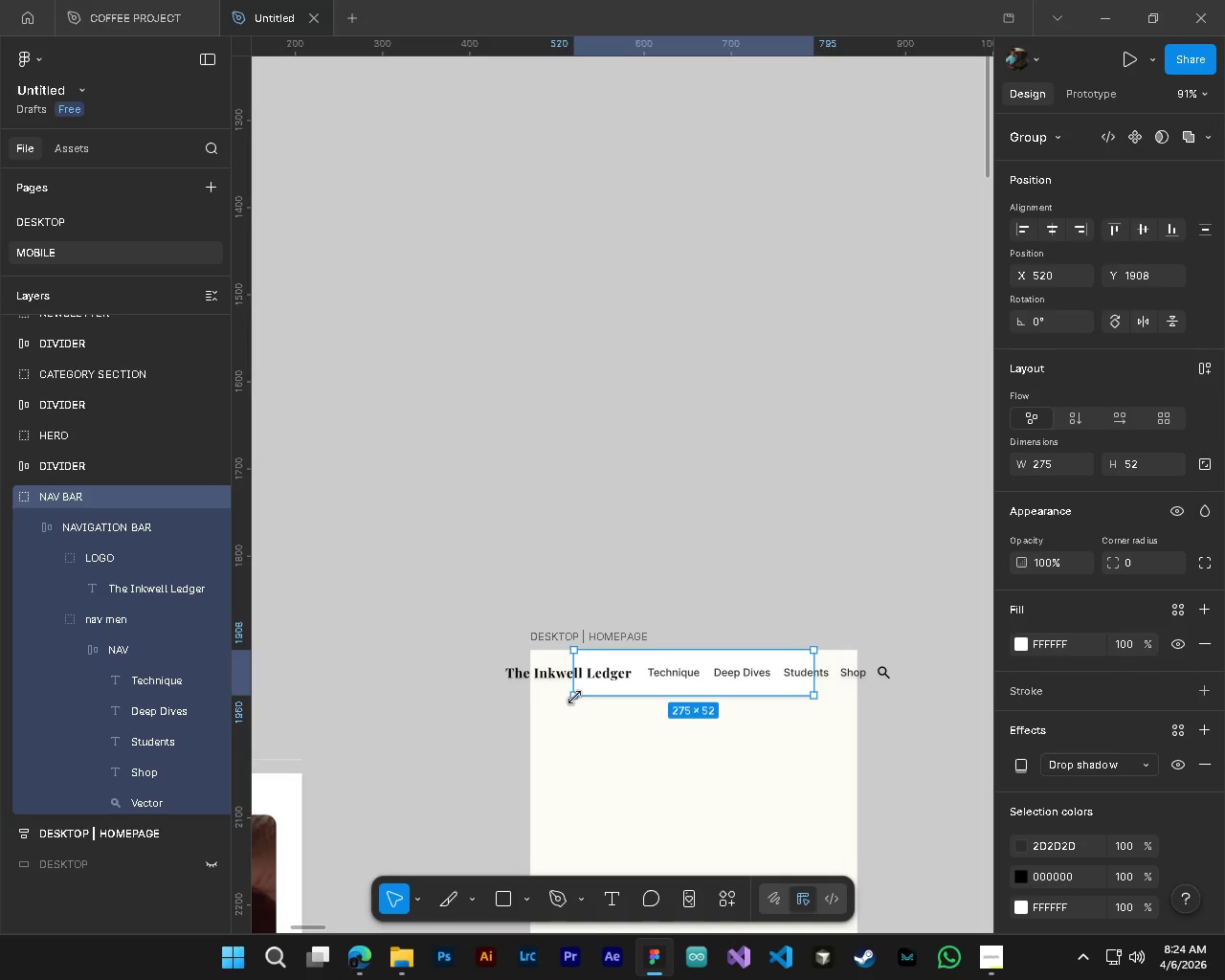 
left_click([103, 538])
 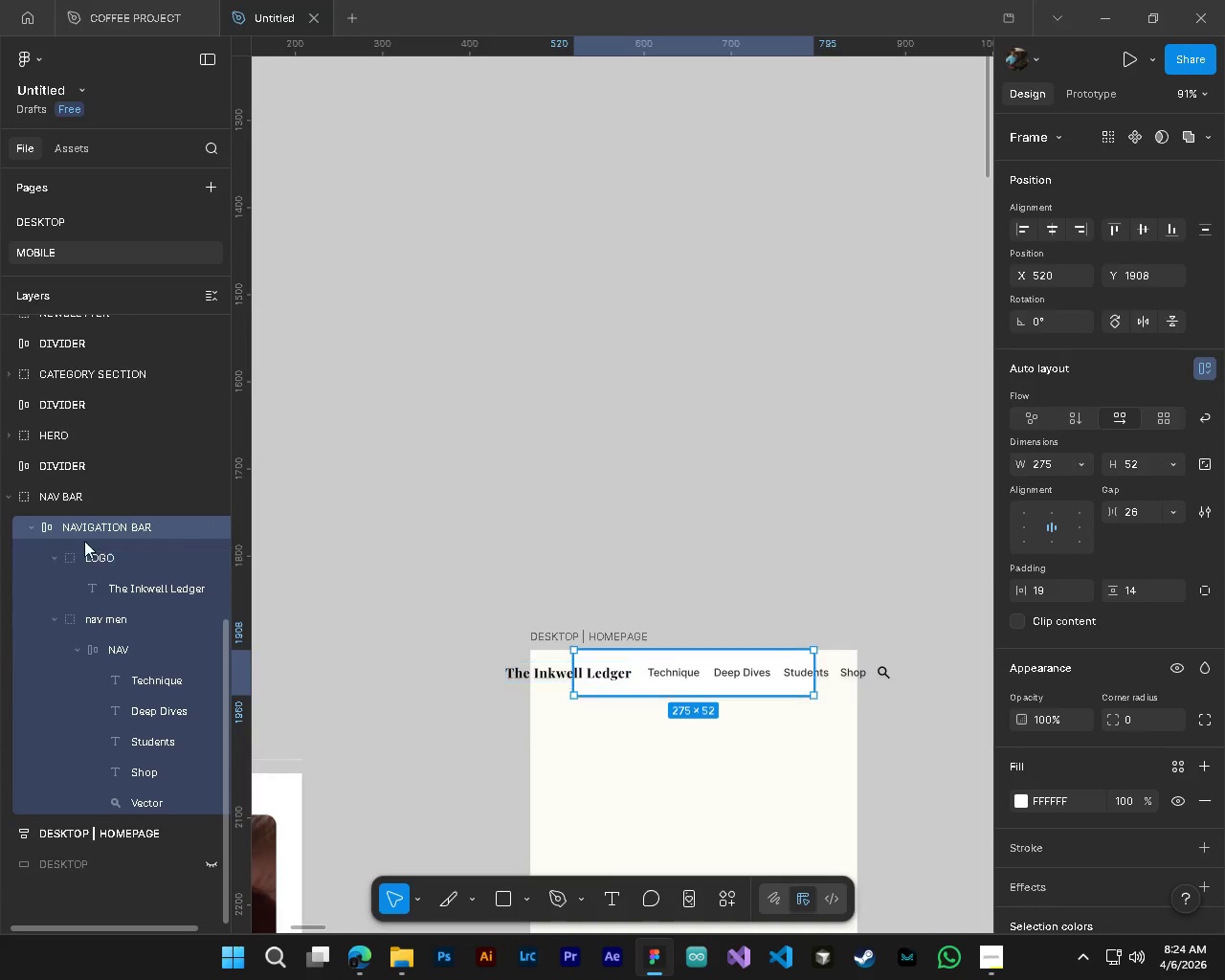 
left_click([26, 532])
 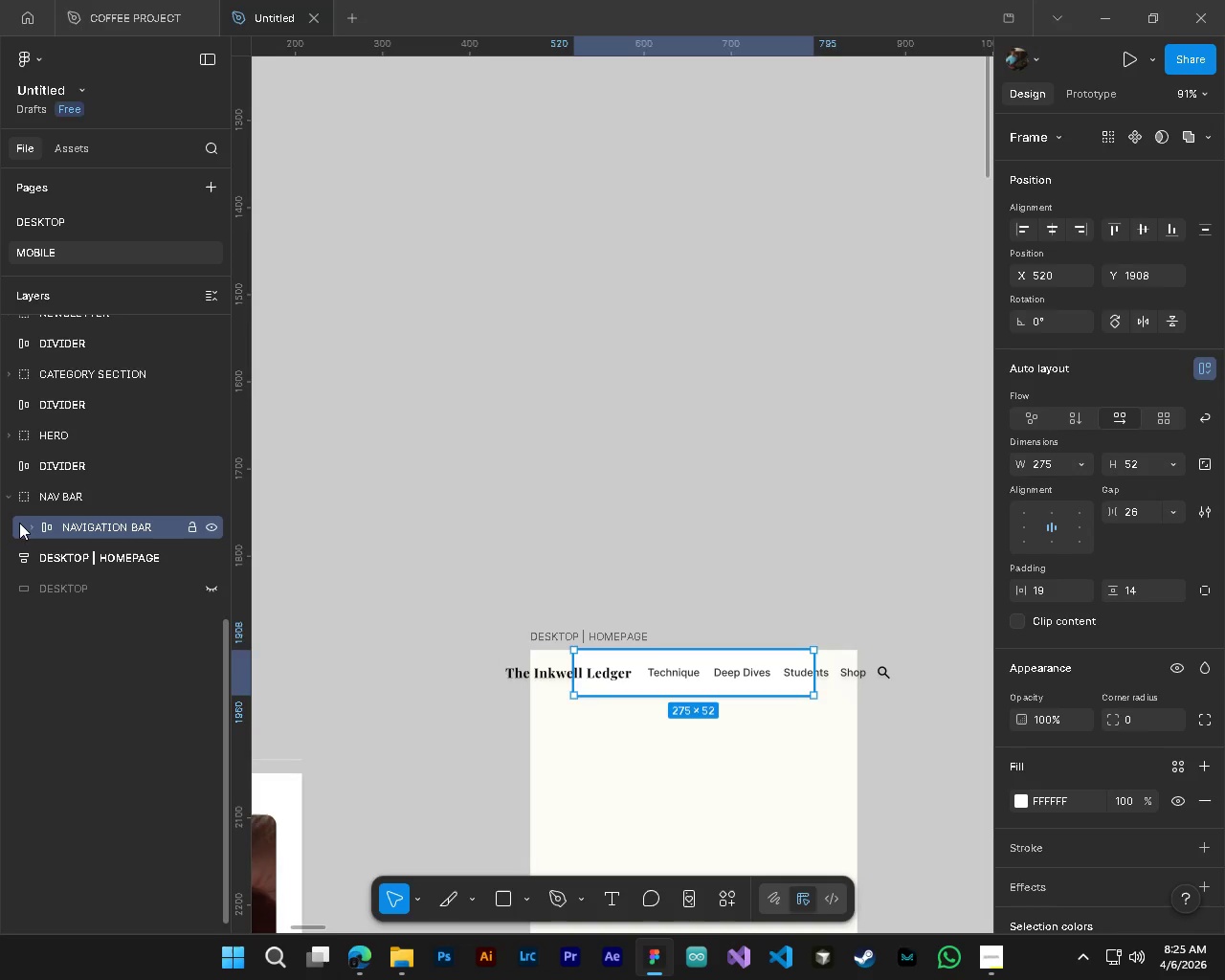 
double_click([49, 506])
 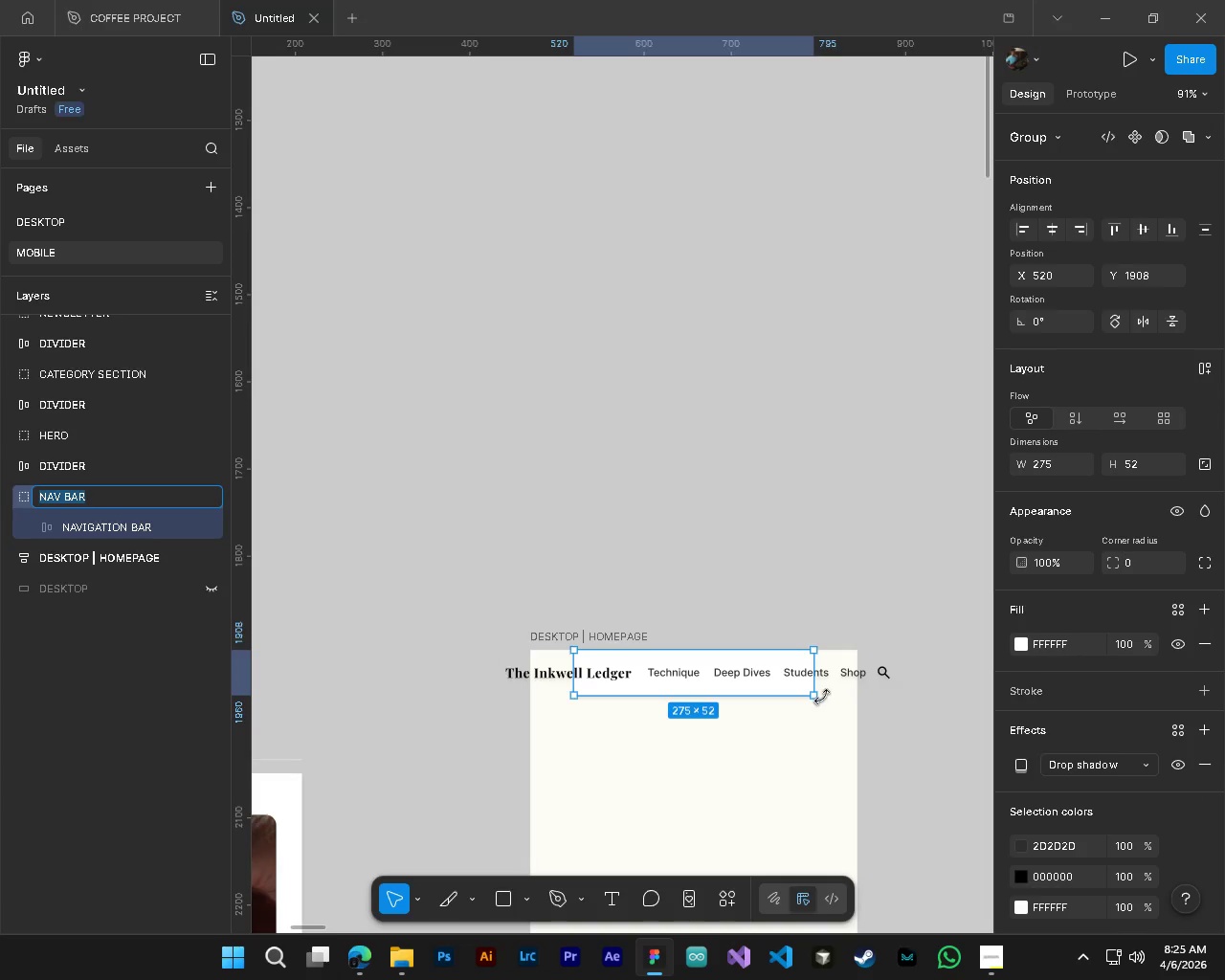 
left_click_drag(start_coordinate=[819, 697], to_coordinate=[770, 698])
 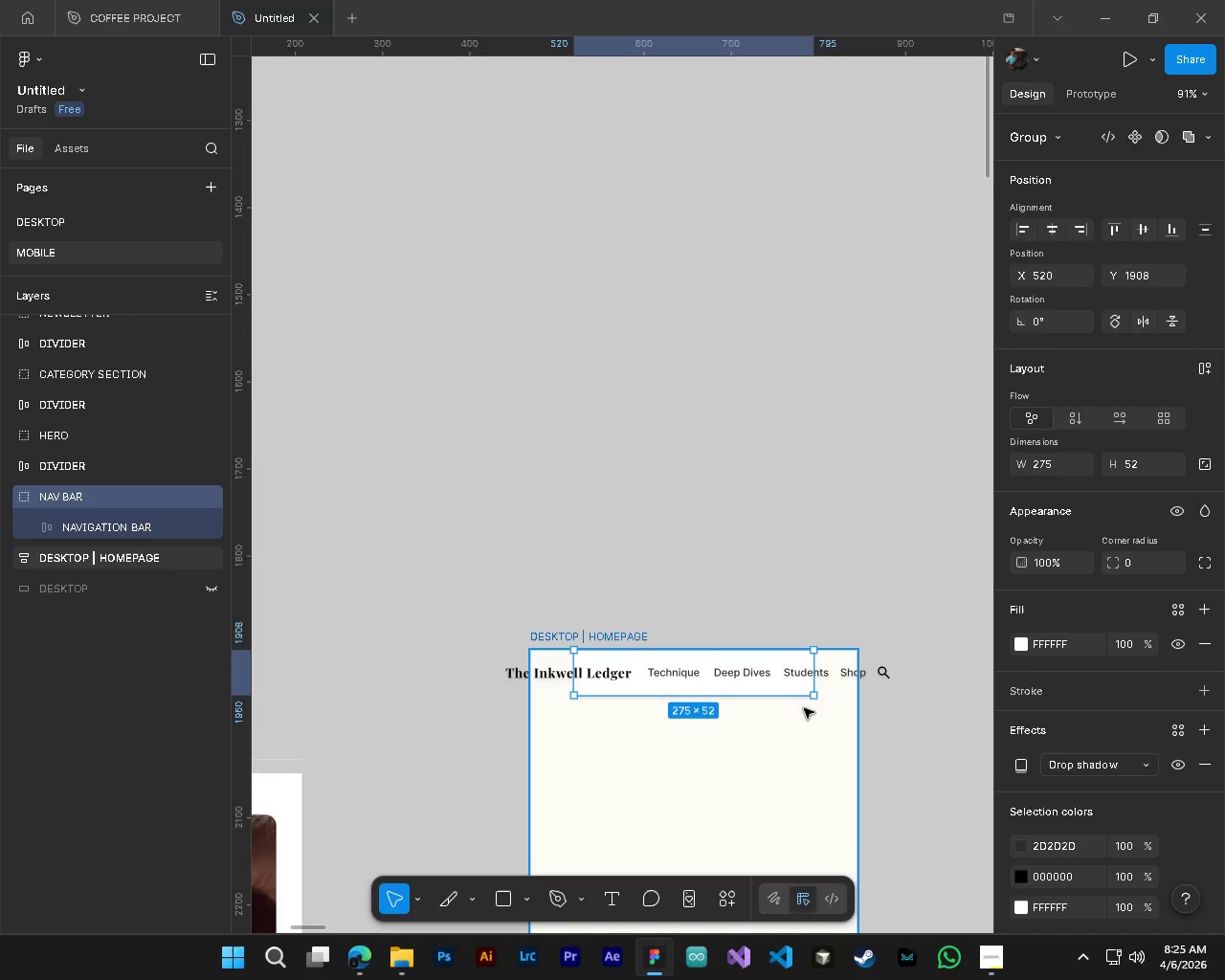 
key(Control+Z)
 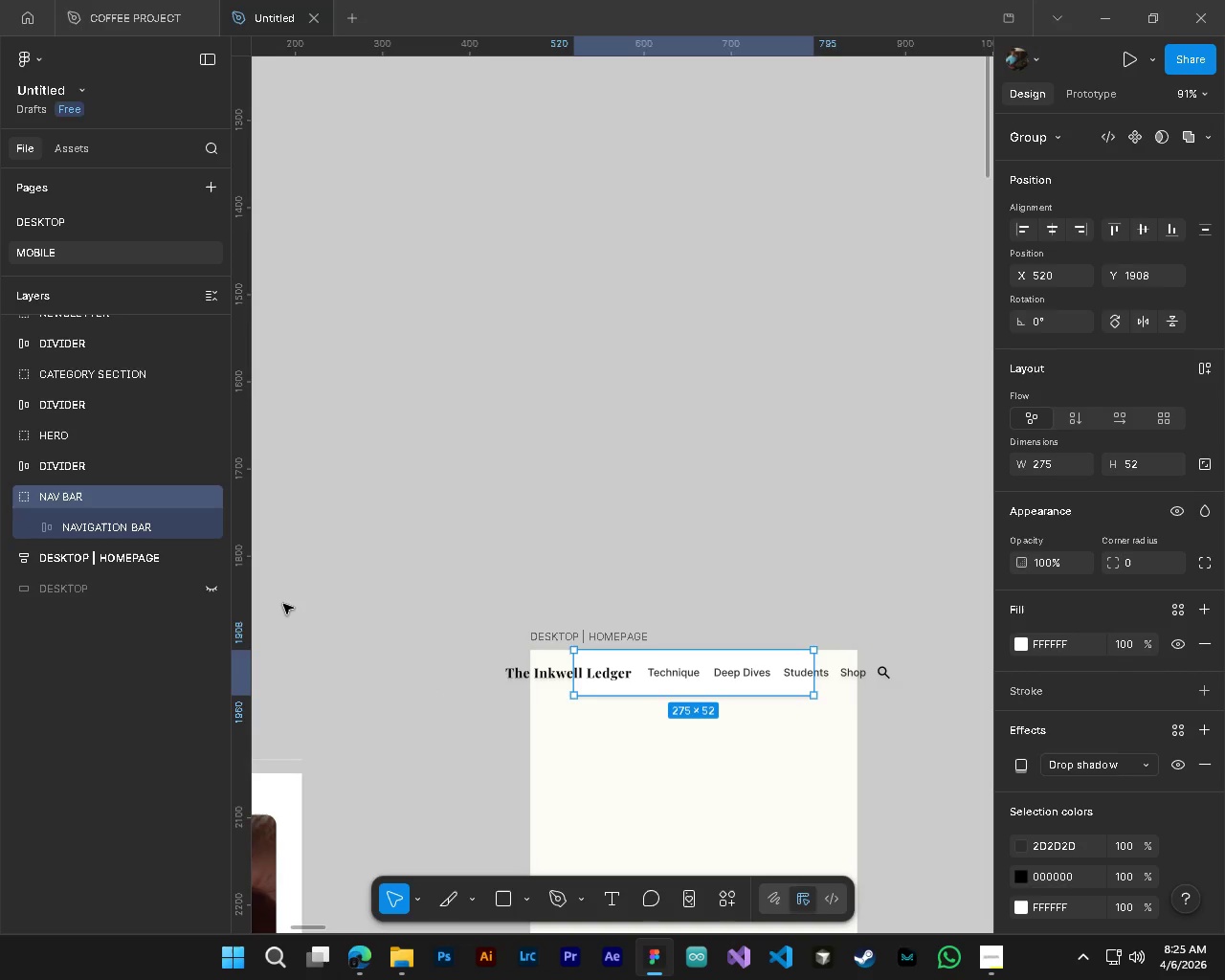 
wait(8.36)
 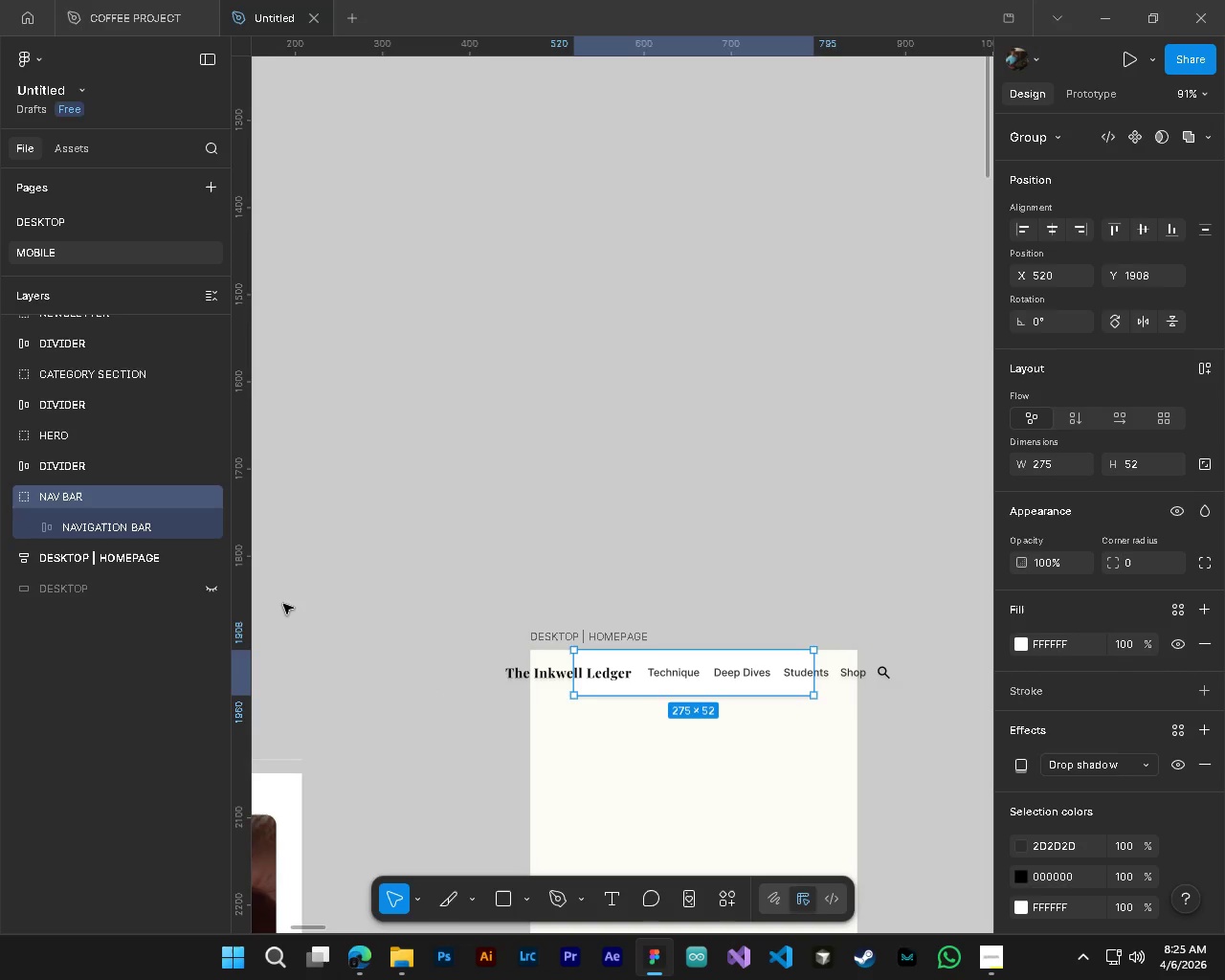 
scroll: coordinate [754, 741], scroll_direction: down, amount: 3.0
 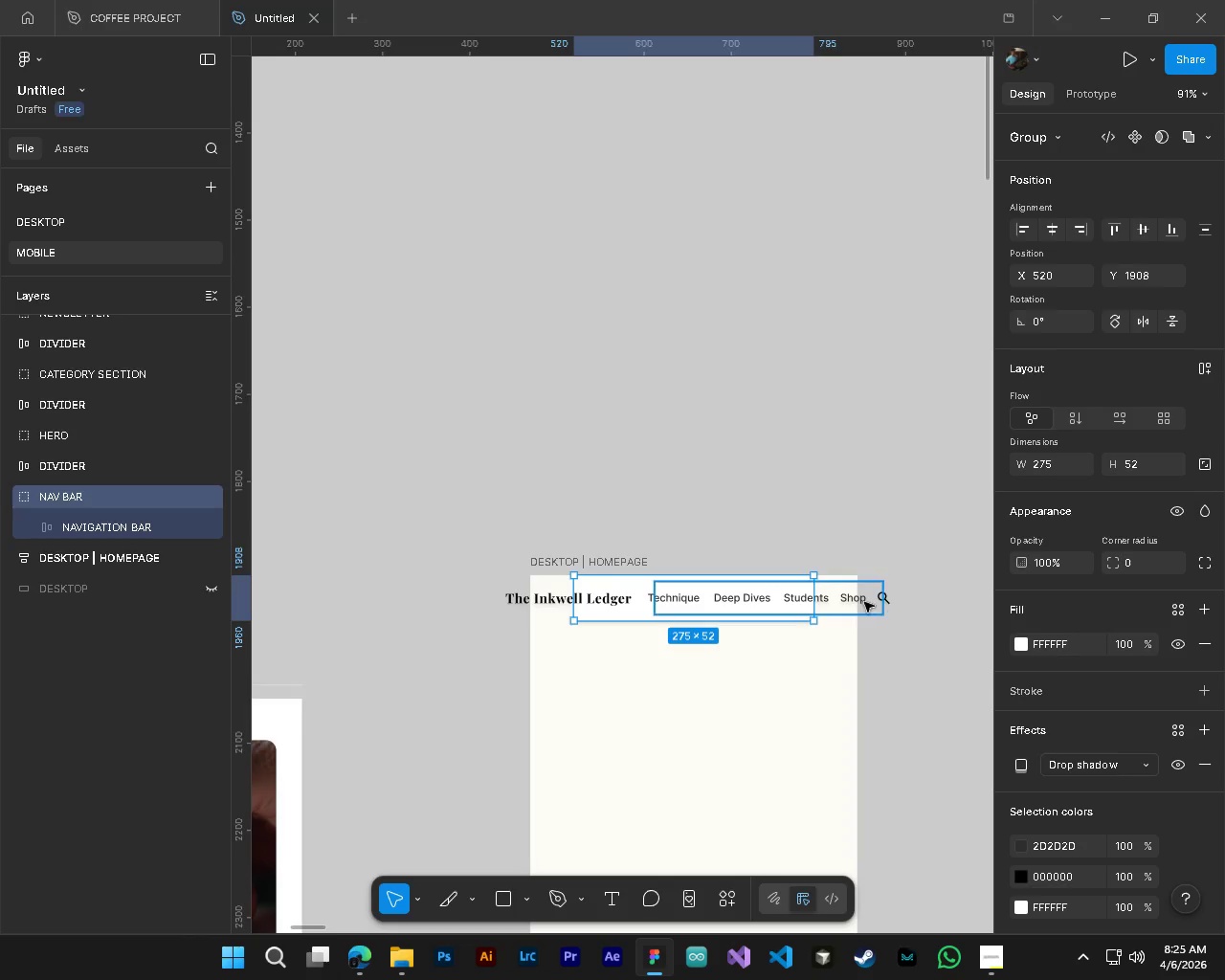 
left_click([861, 602])
 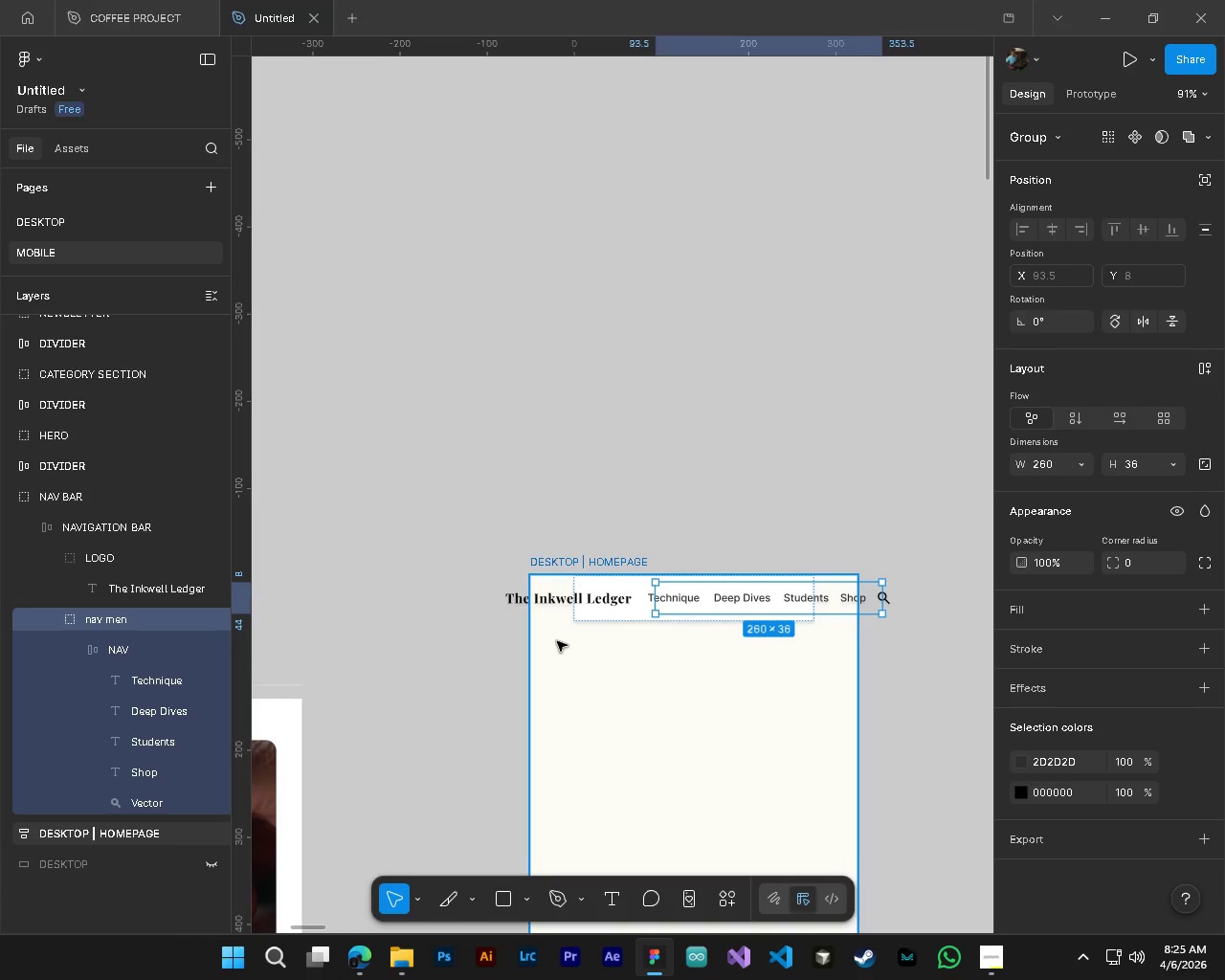 
hold_key(key=AltLeft, duration=0.72)
 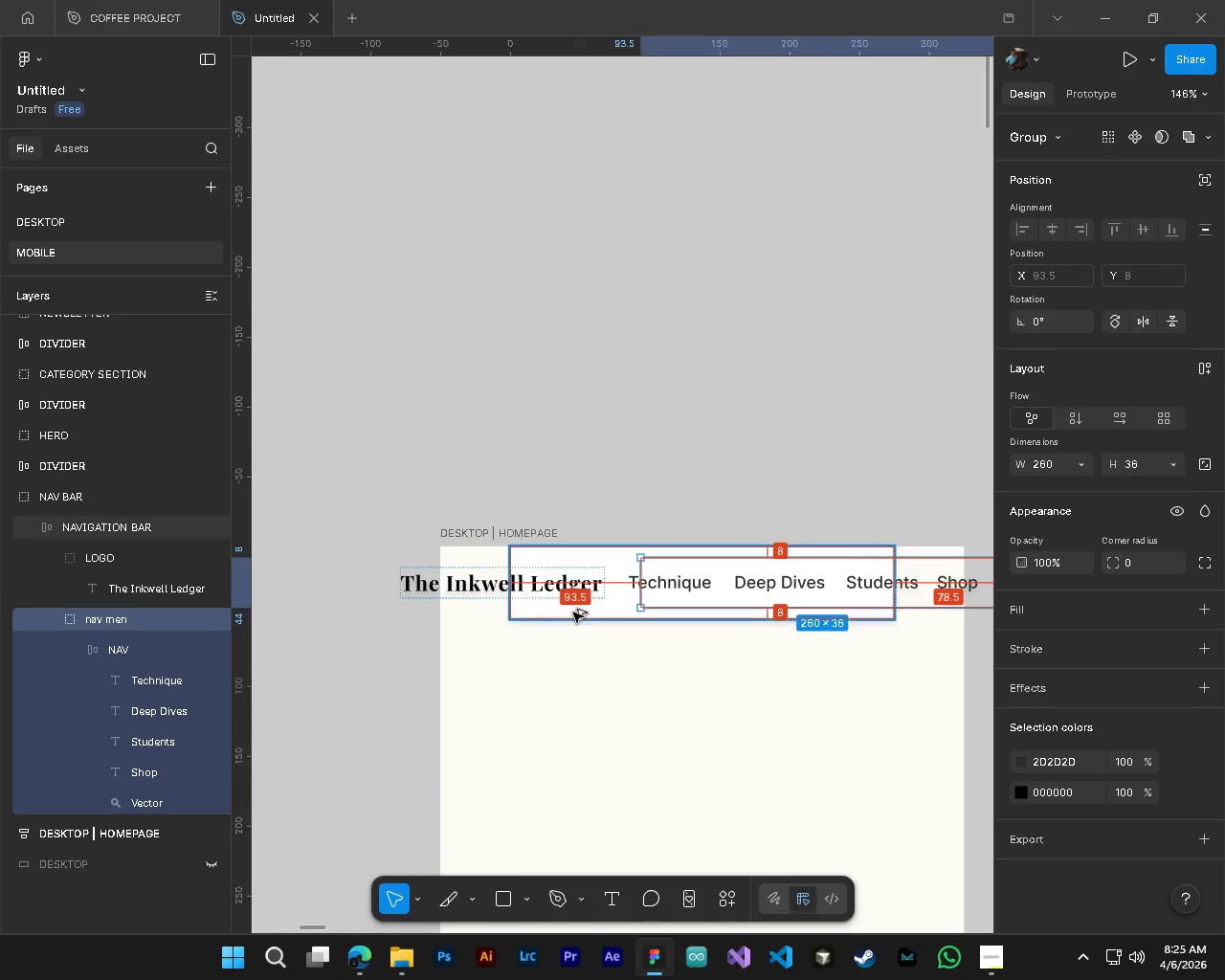 
hold_key(key=ControlLeft, duration=1.33)
 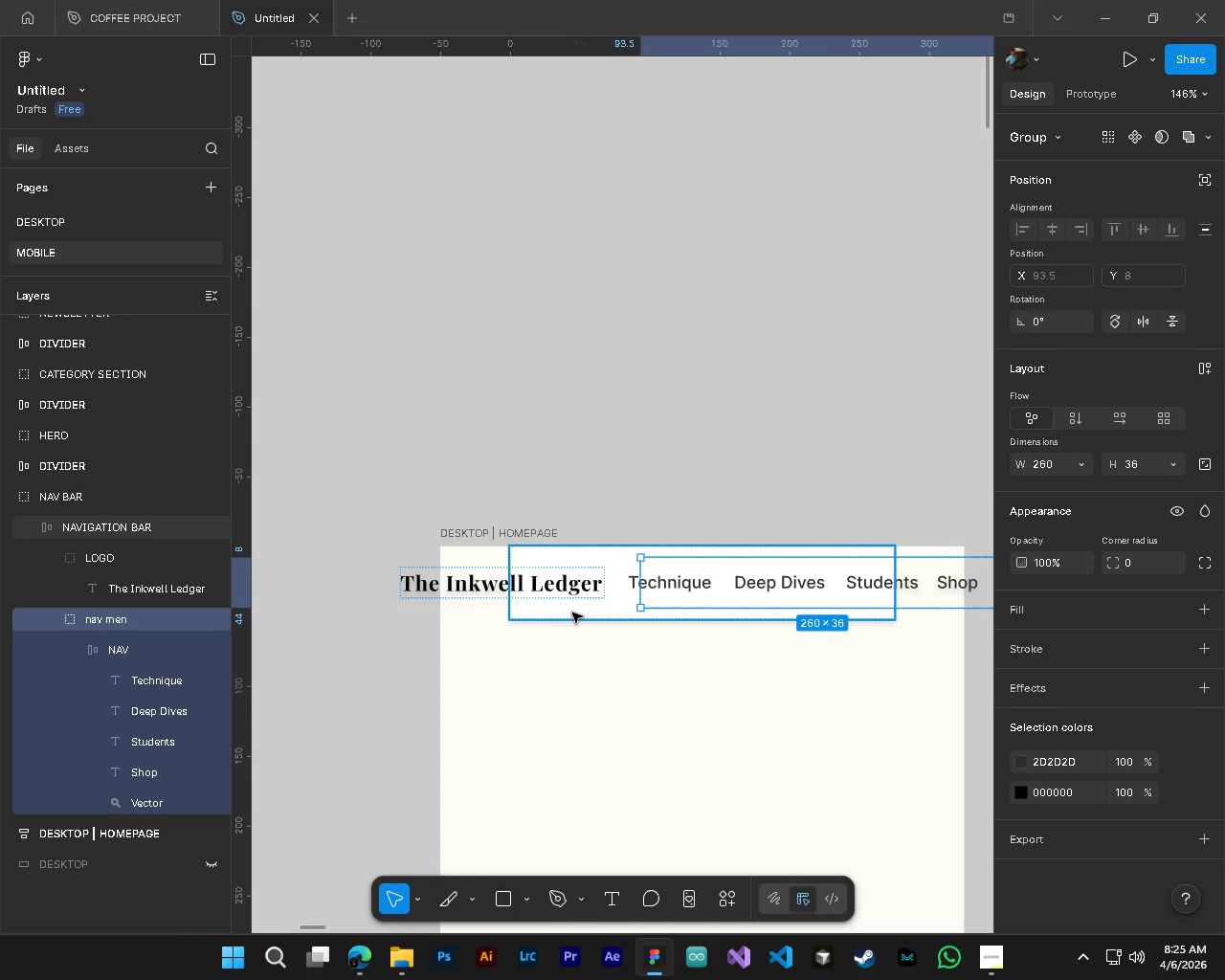 
key(Alt+Control+AltLeft)
 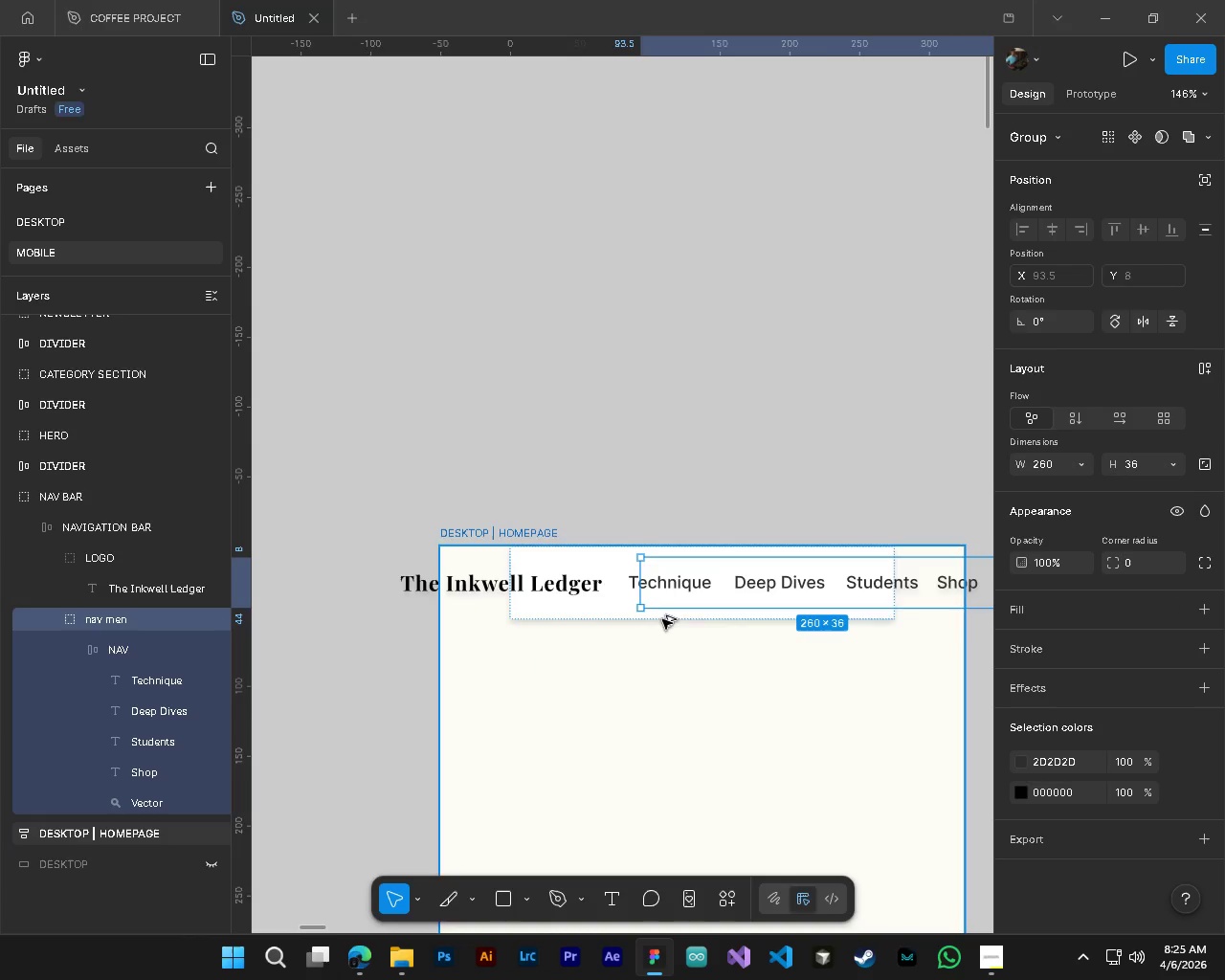 
key(Alt+Control+AltLeft)
 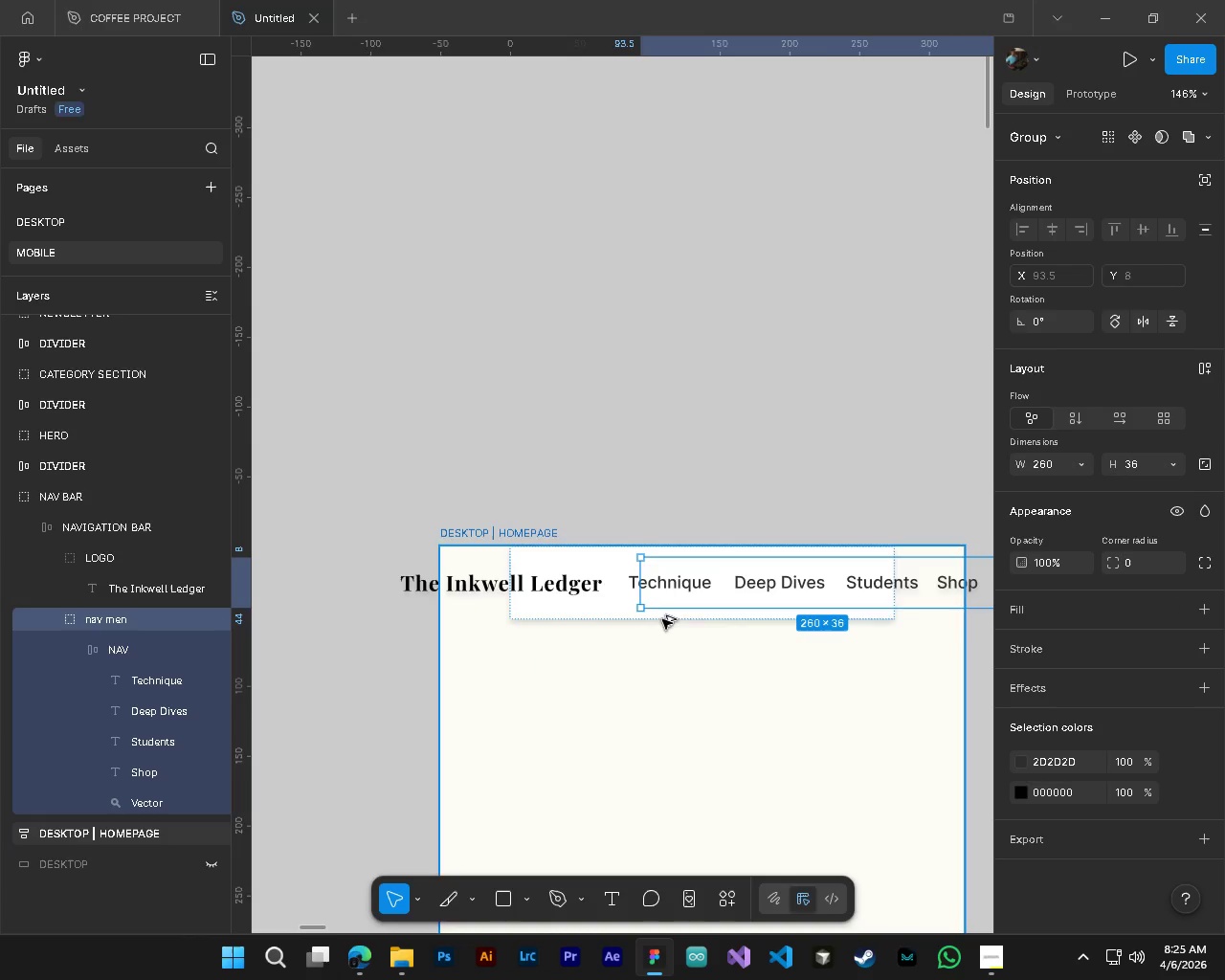 
scroll: coordinate [679, 625], scroll_direction: up, amount: 4.0
 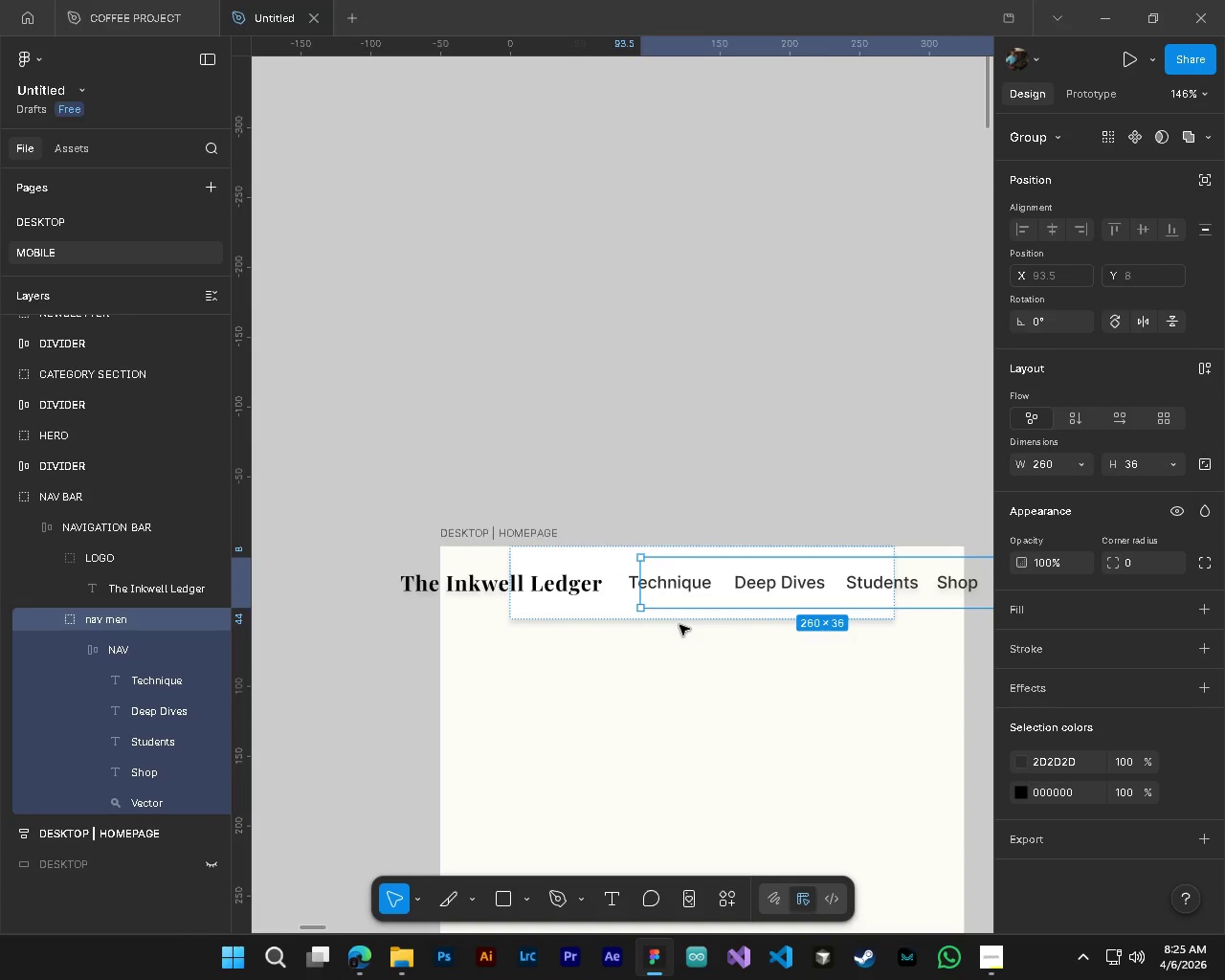 
key(Alt+Control+AltLeft)
 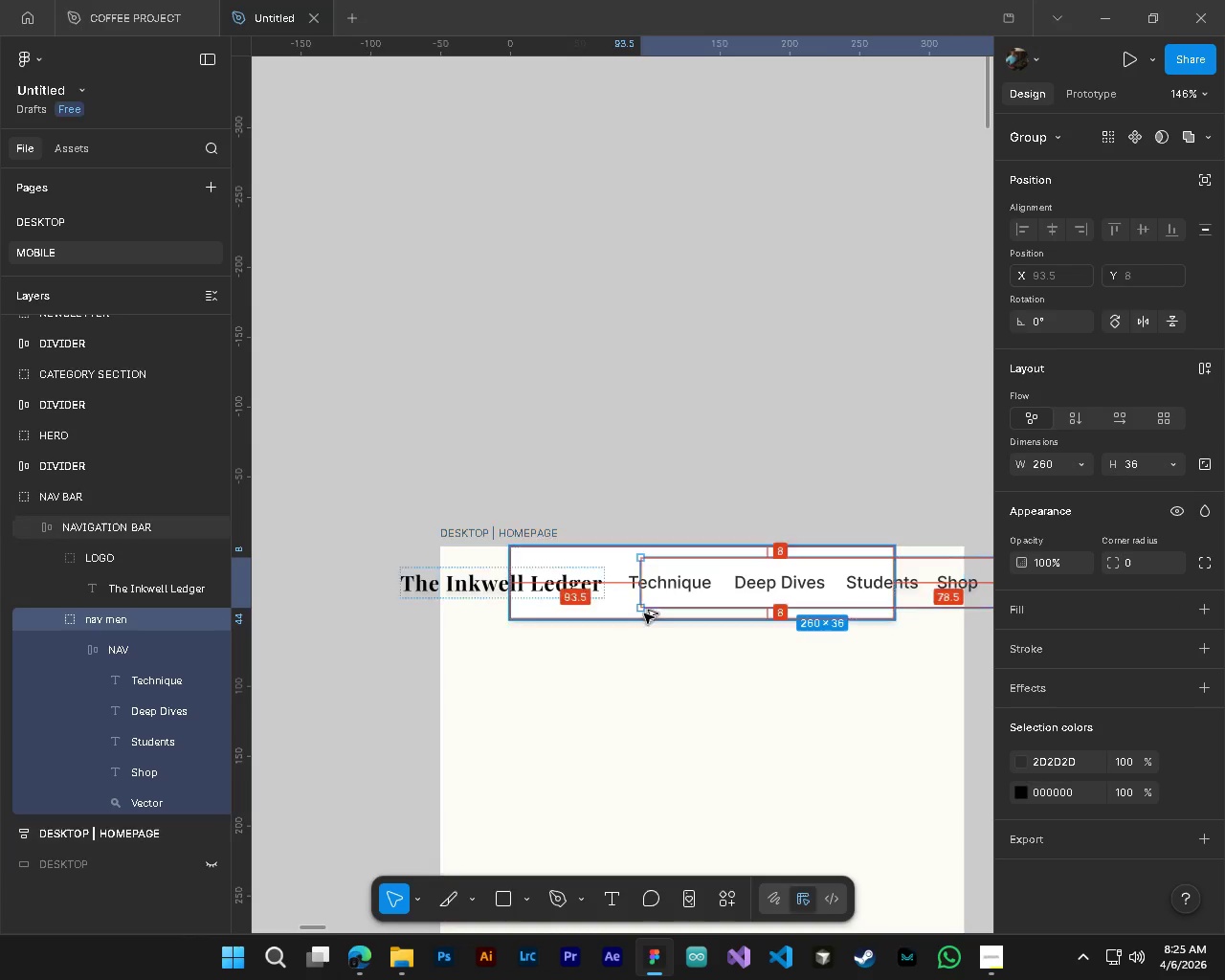 
hold_key(key=AltLeft, duration=0.33)
 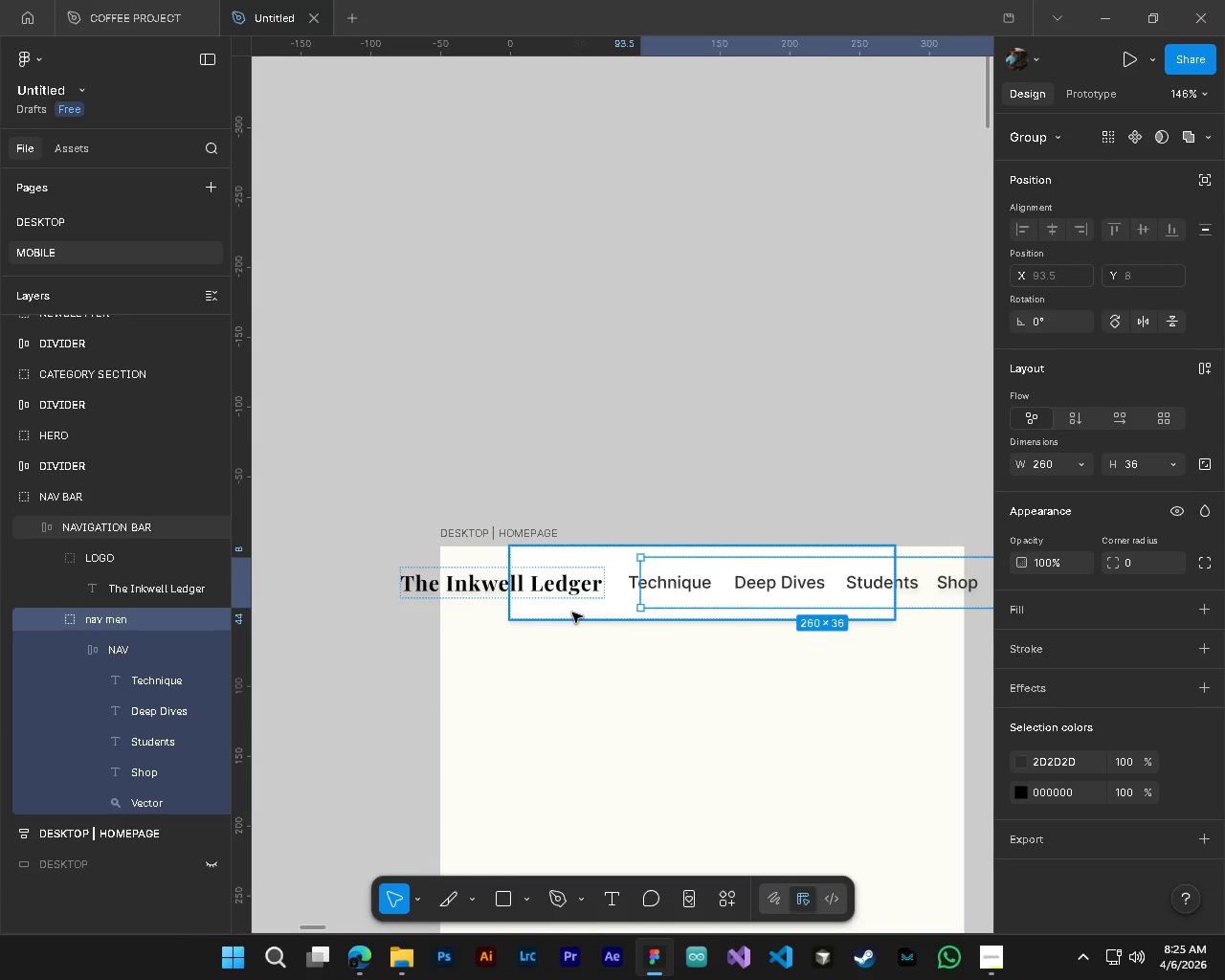 
left_click([572, 612])
 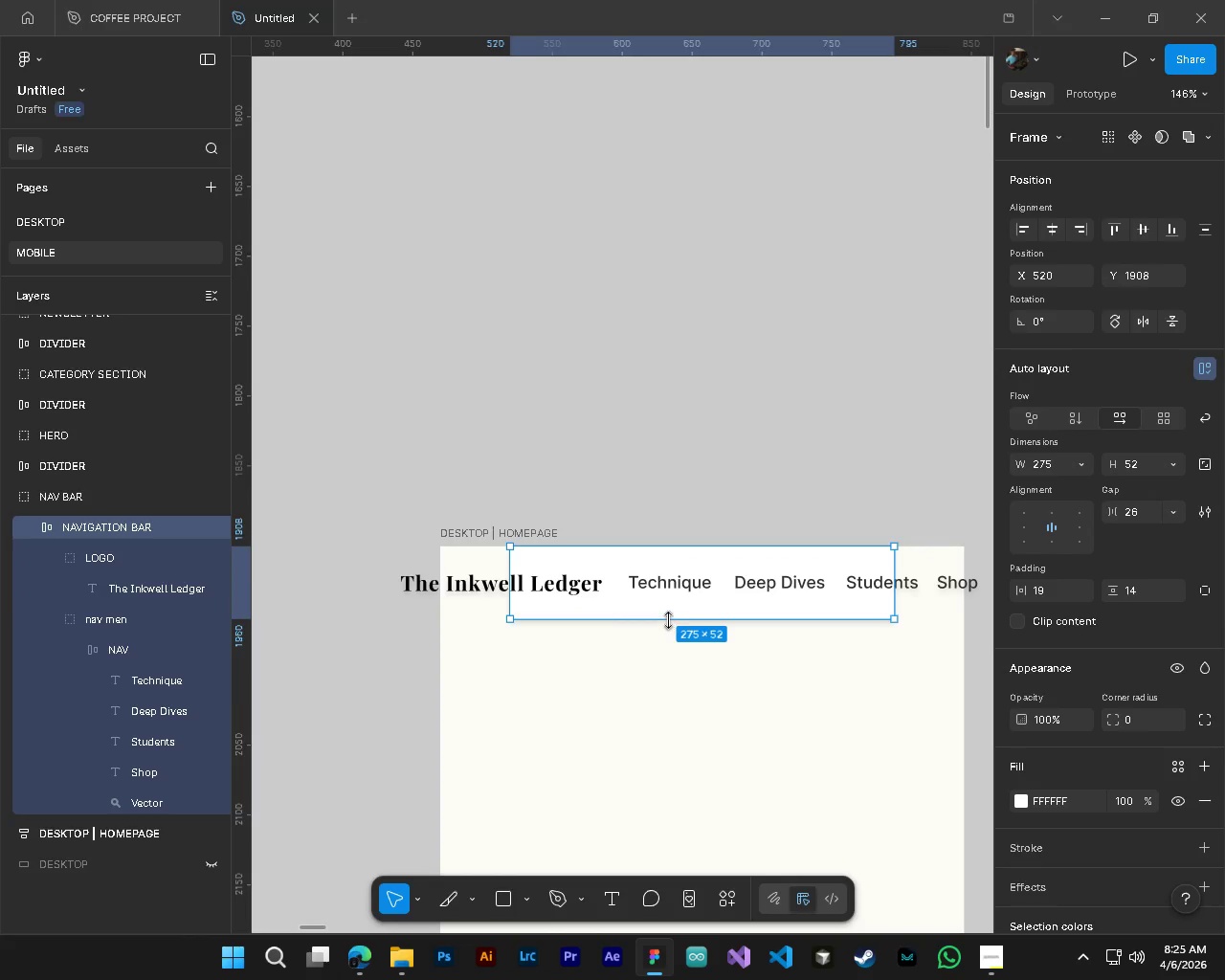 
left_click_drag(start_coordinate=[668, 620], to_coordinate=[674, 595])
 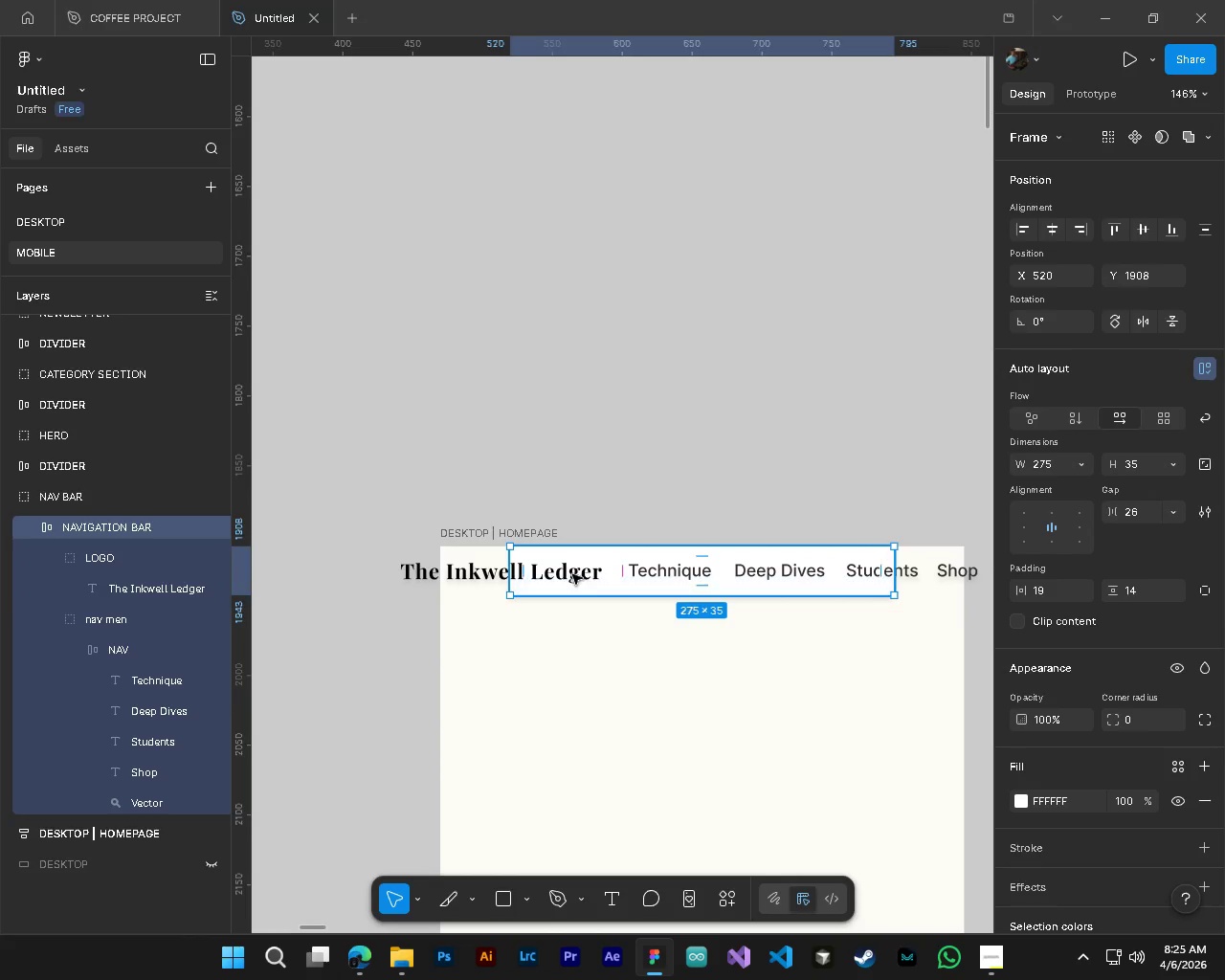 
left_click([572, 574])
 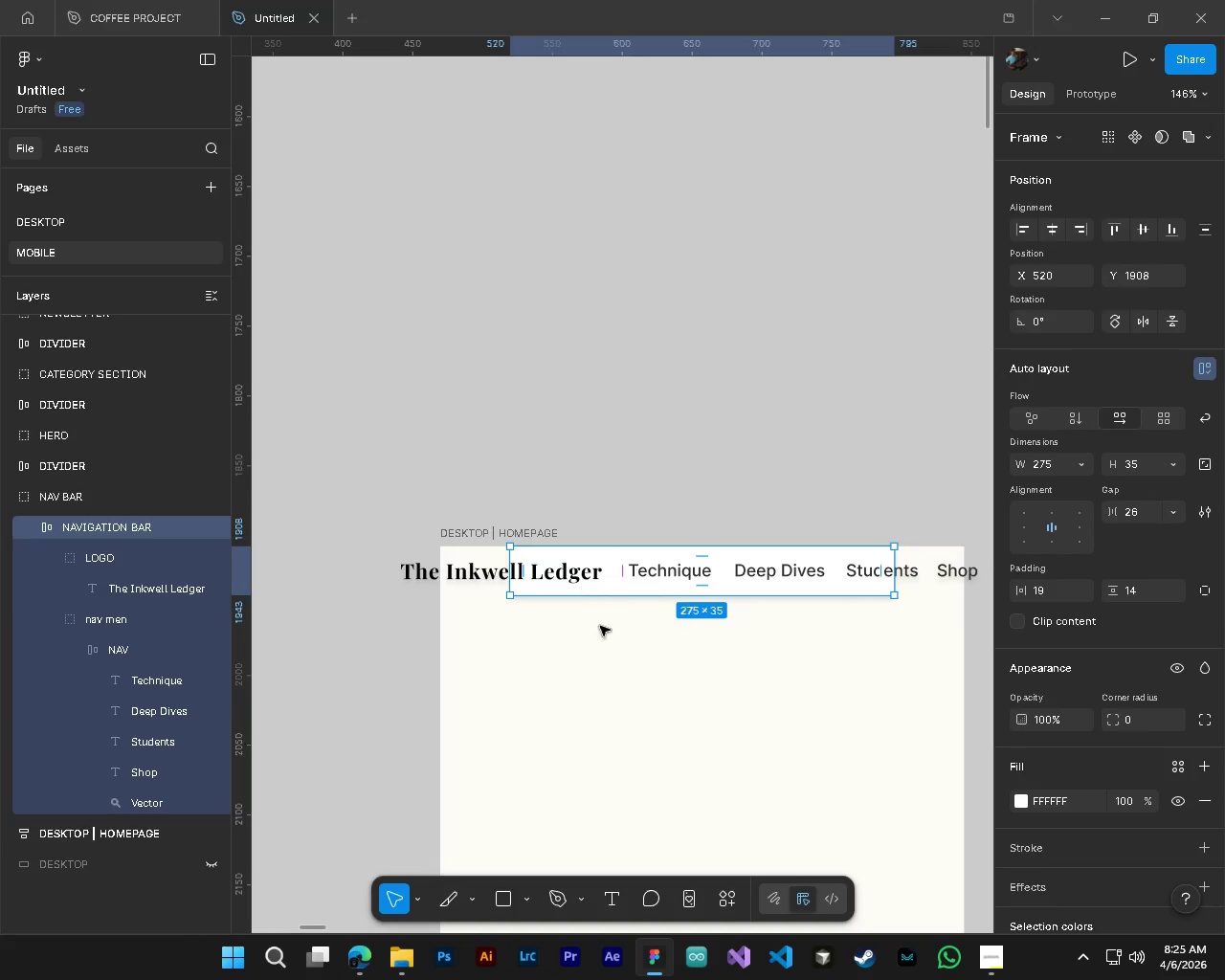 
hold_key(key=AltLeft, duration=0.45)
hold_key(key=ControlLeft, duration=0.45)
scroll: coordinate [637, 682], scroll_direction: down, amount: 32.0
 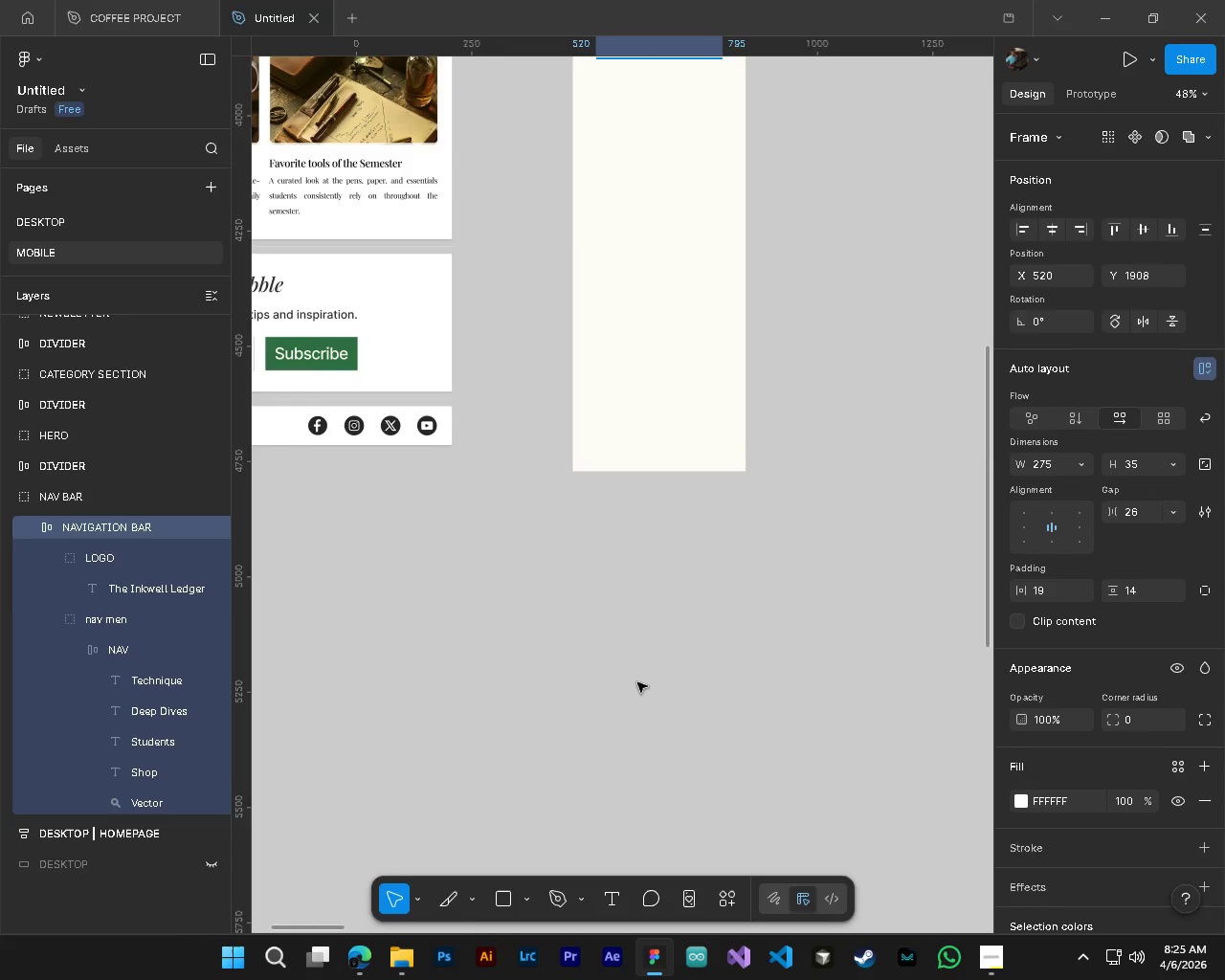 
hold_key(key=AltLeft, duration=0.78)
 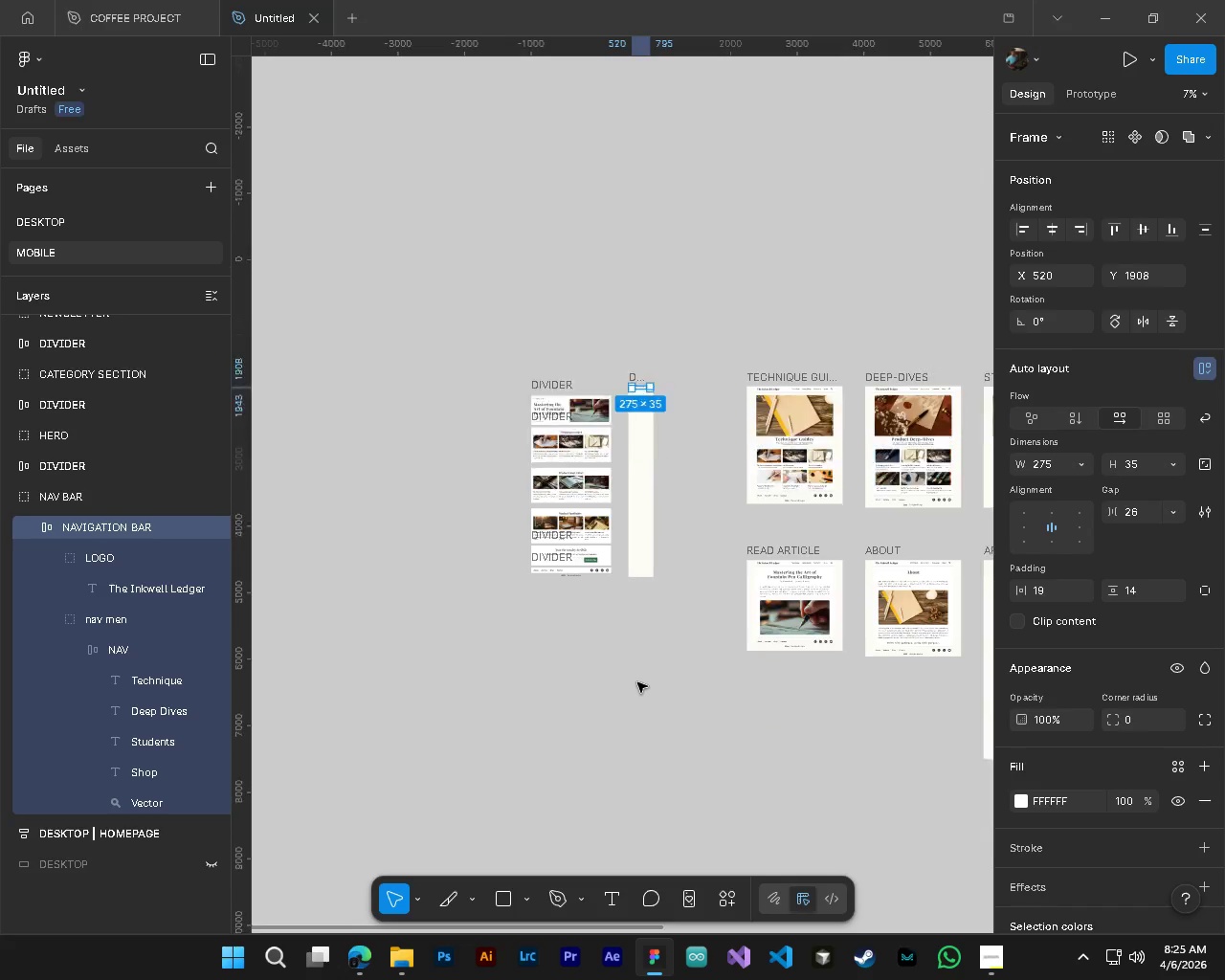 
hold_key(key=ControlLeft, duration=0.8)
 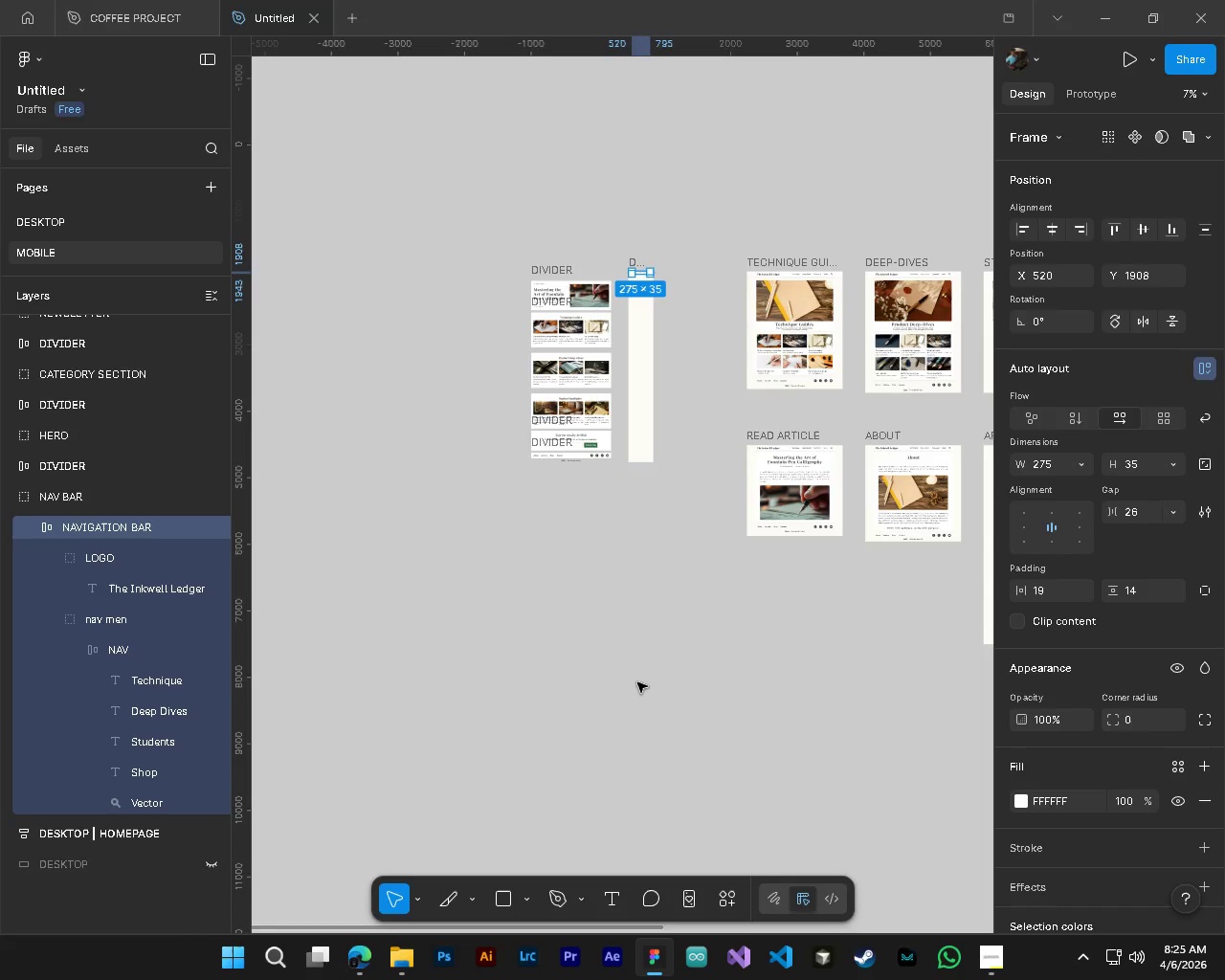 
hold_key(key=ControlLeft, duration=0.39)
 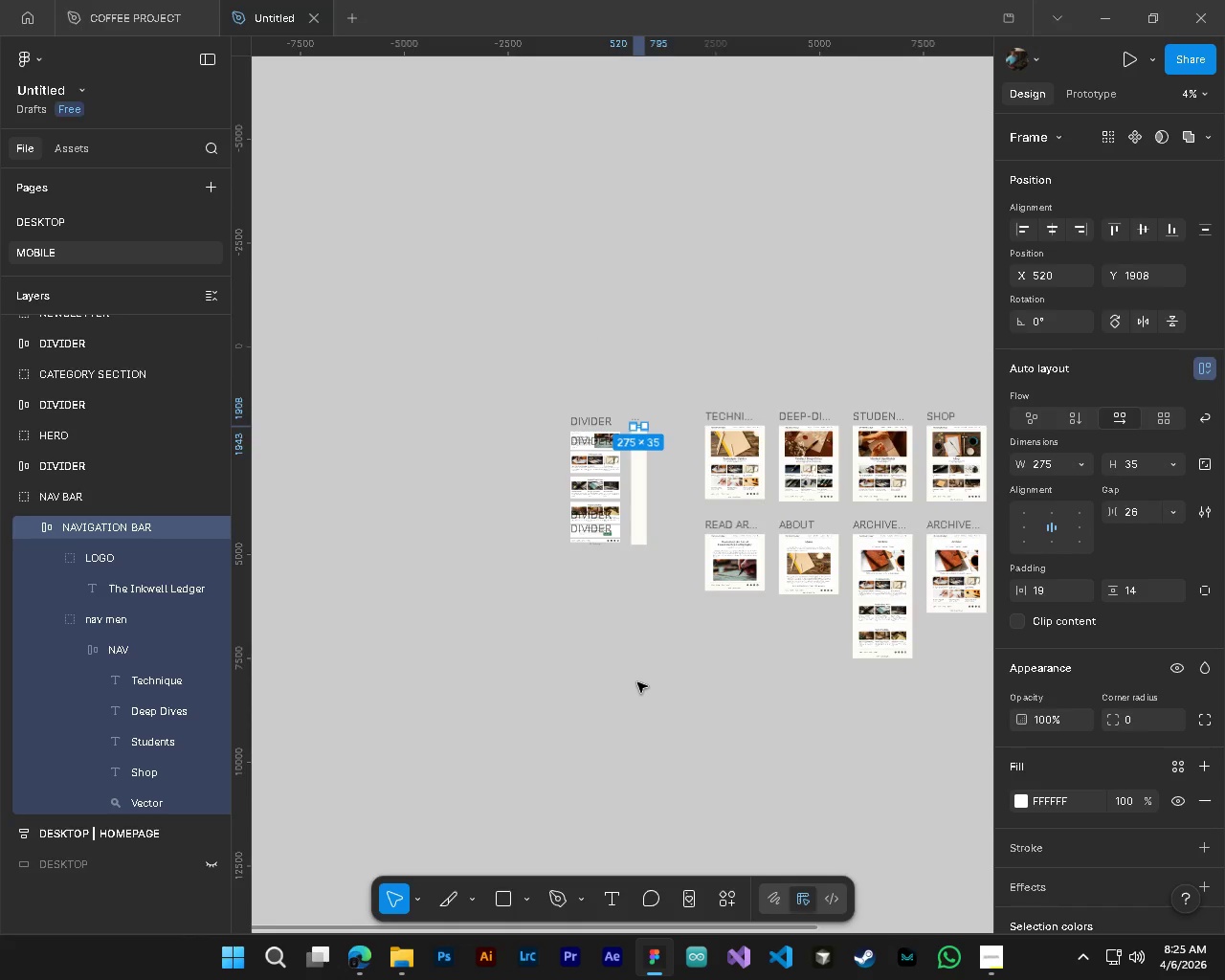 
key(Alt+Control+AltLeft)
 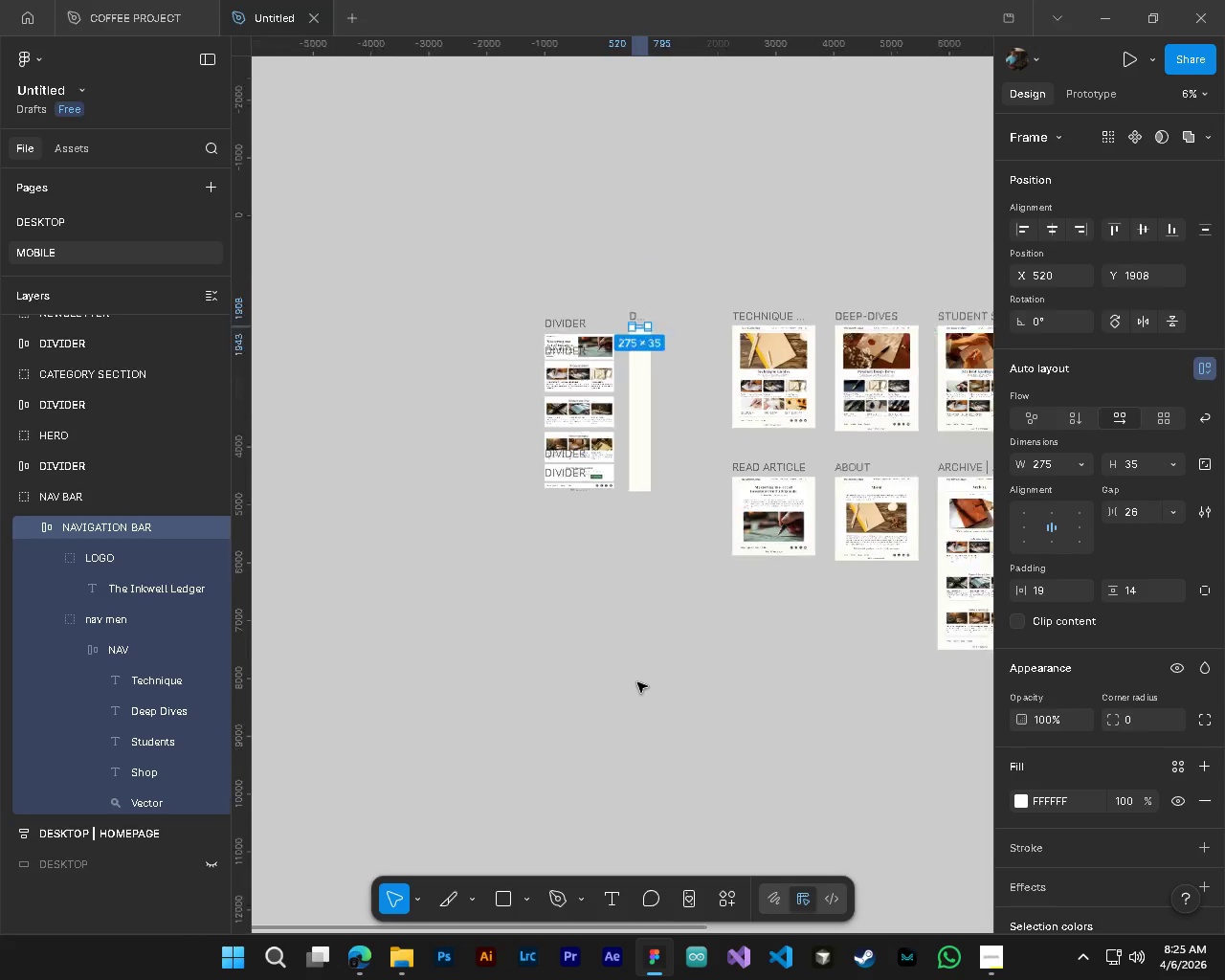 
hold_key(key=AltLeft, duration=0.33)
 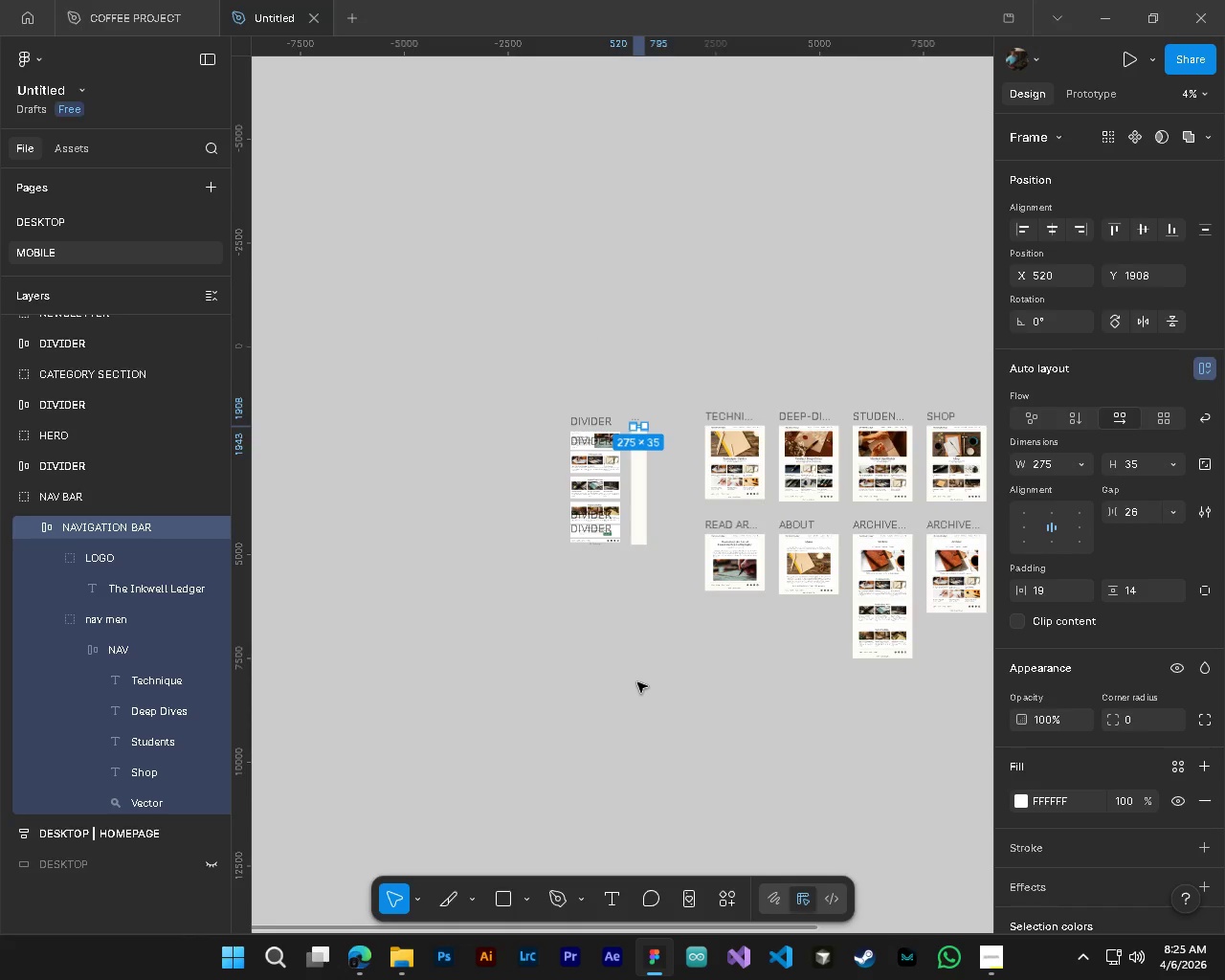 
hold_key(key=AltLeft, duration=1.51)
hold_key(key=ControlLeft, duration=1.51)
hold_key(key=AltLeft, duration=0.64)
hold_key(key=ControlLeft, duration=0.67)
scroll: coordinate [622, 501], scroll_direction: up, amount: 26.0
 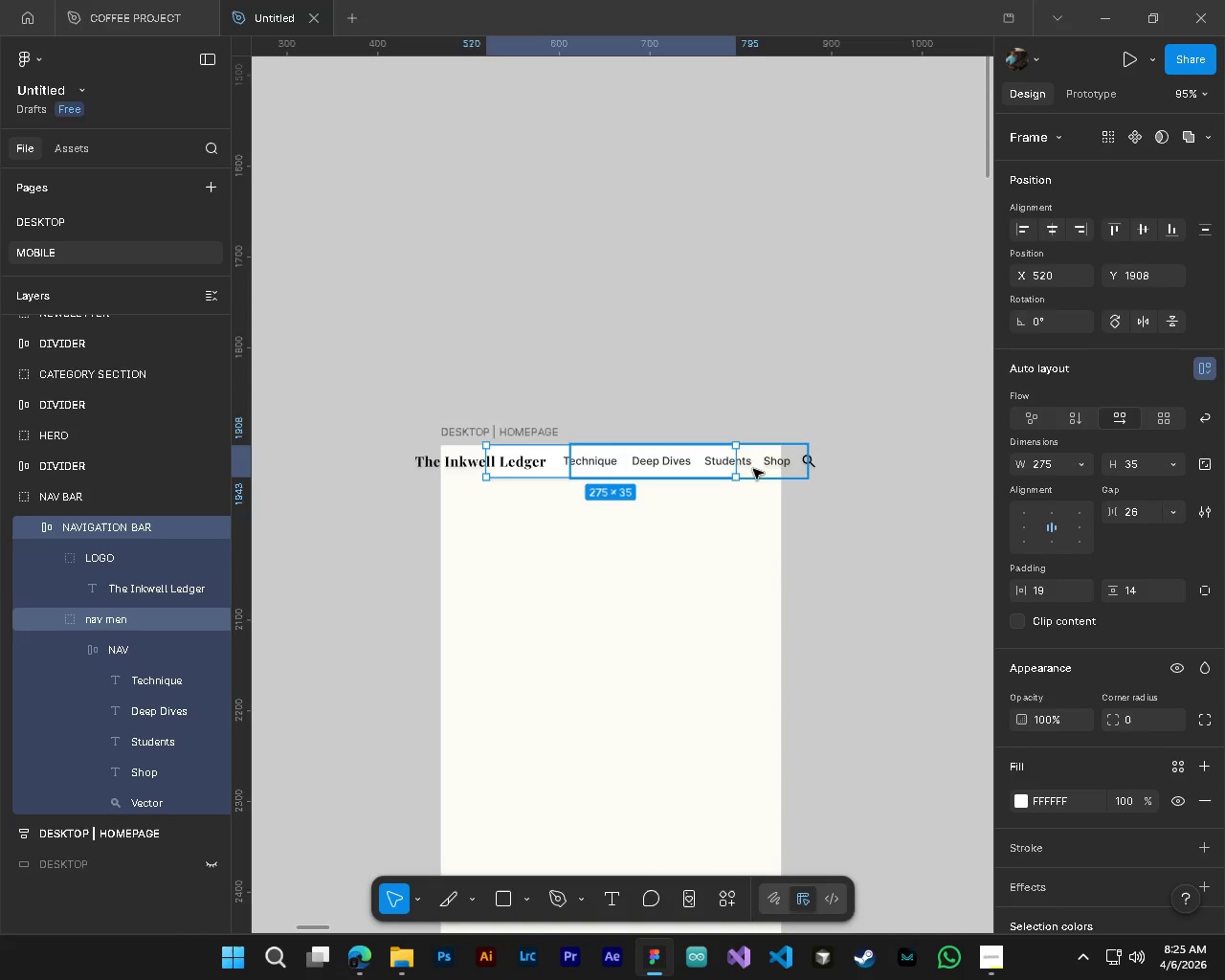 
left_click([741, 465])
 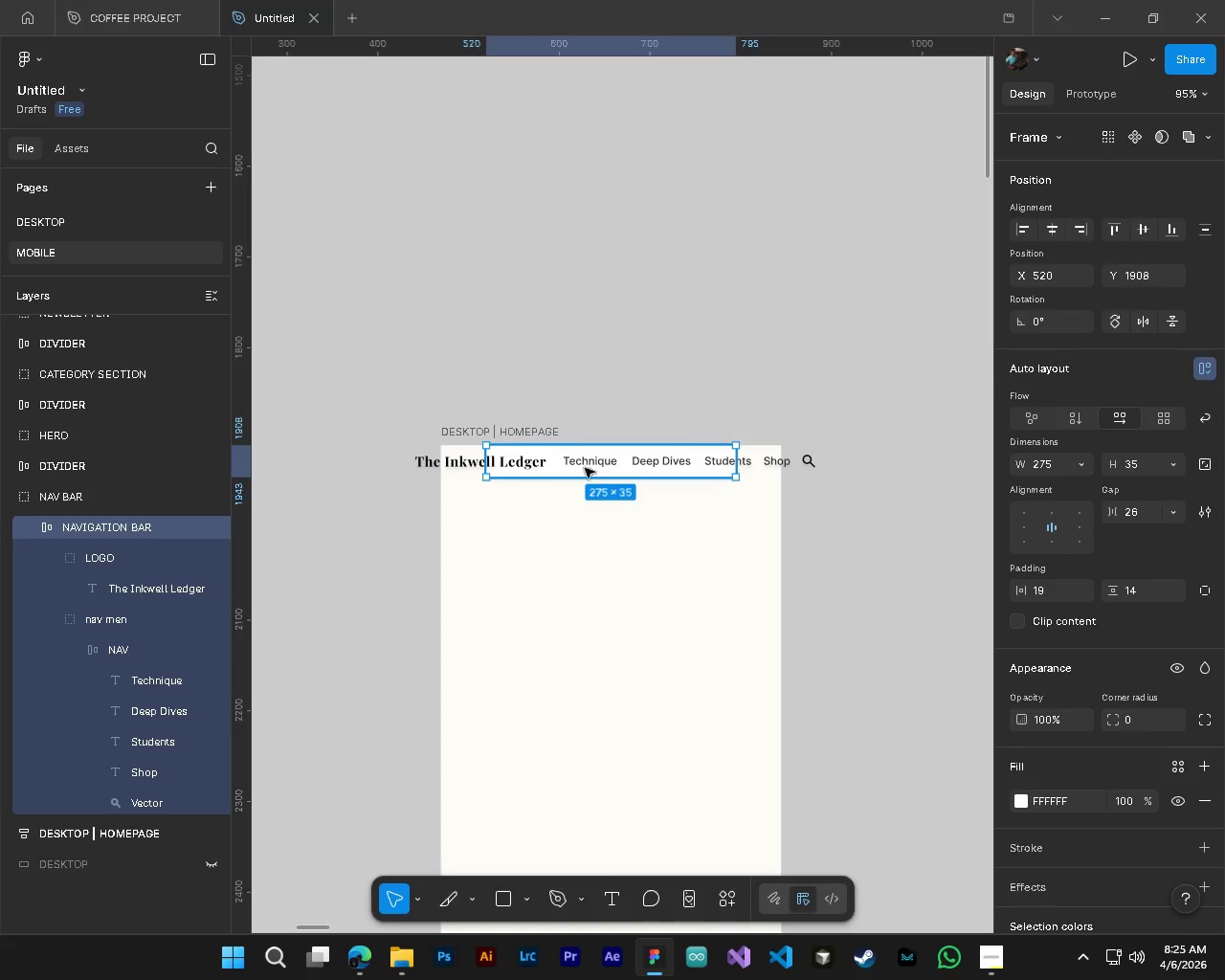 
wait(5.95)
 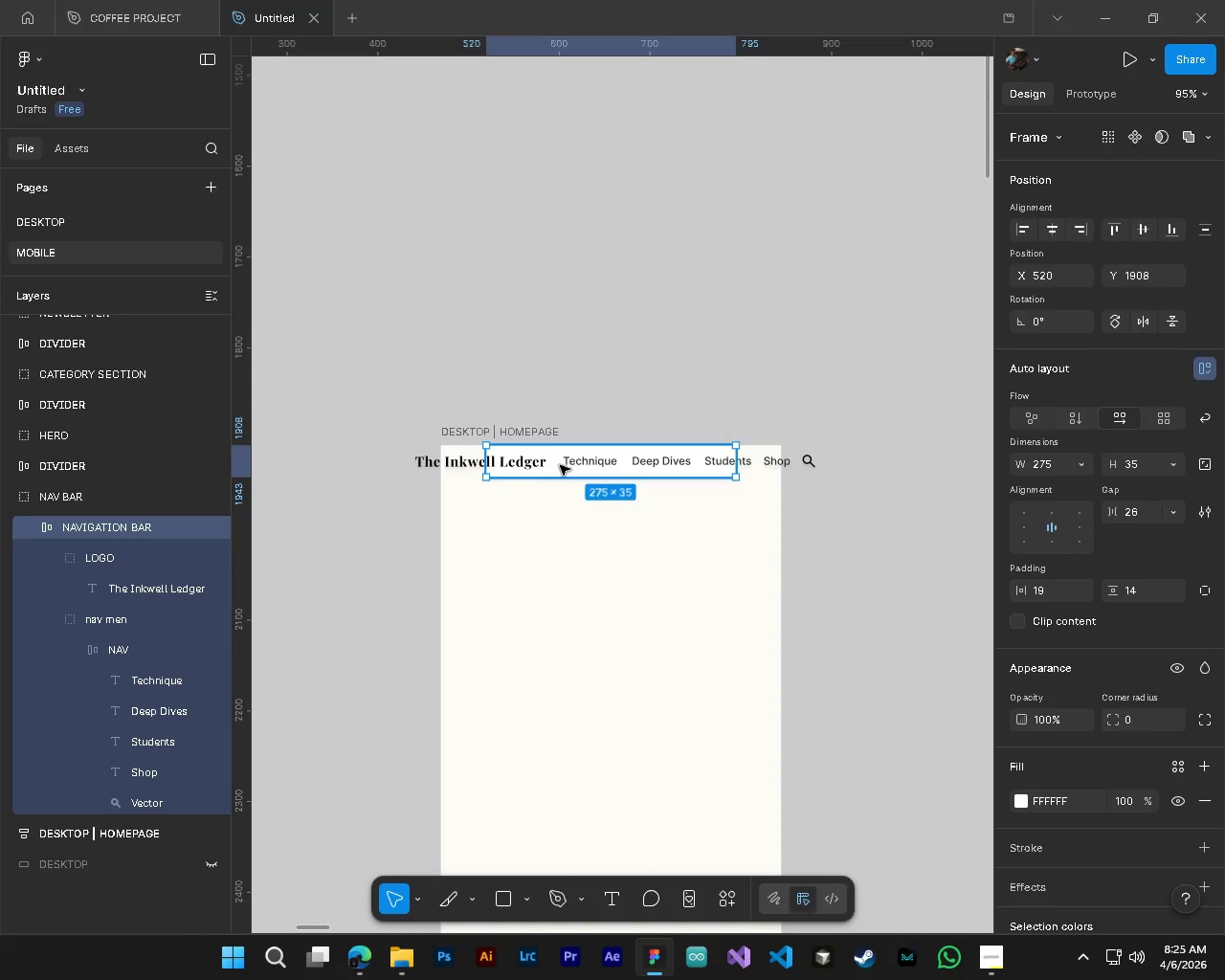 
left_click([47, 487])
 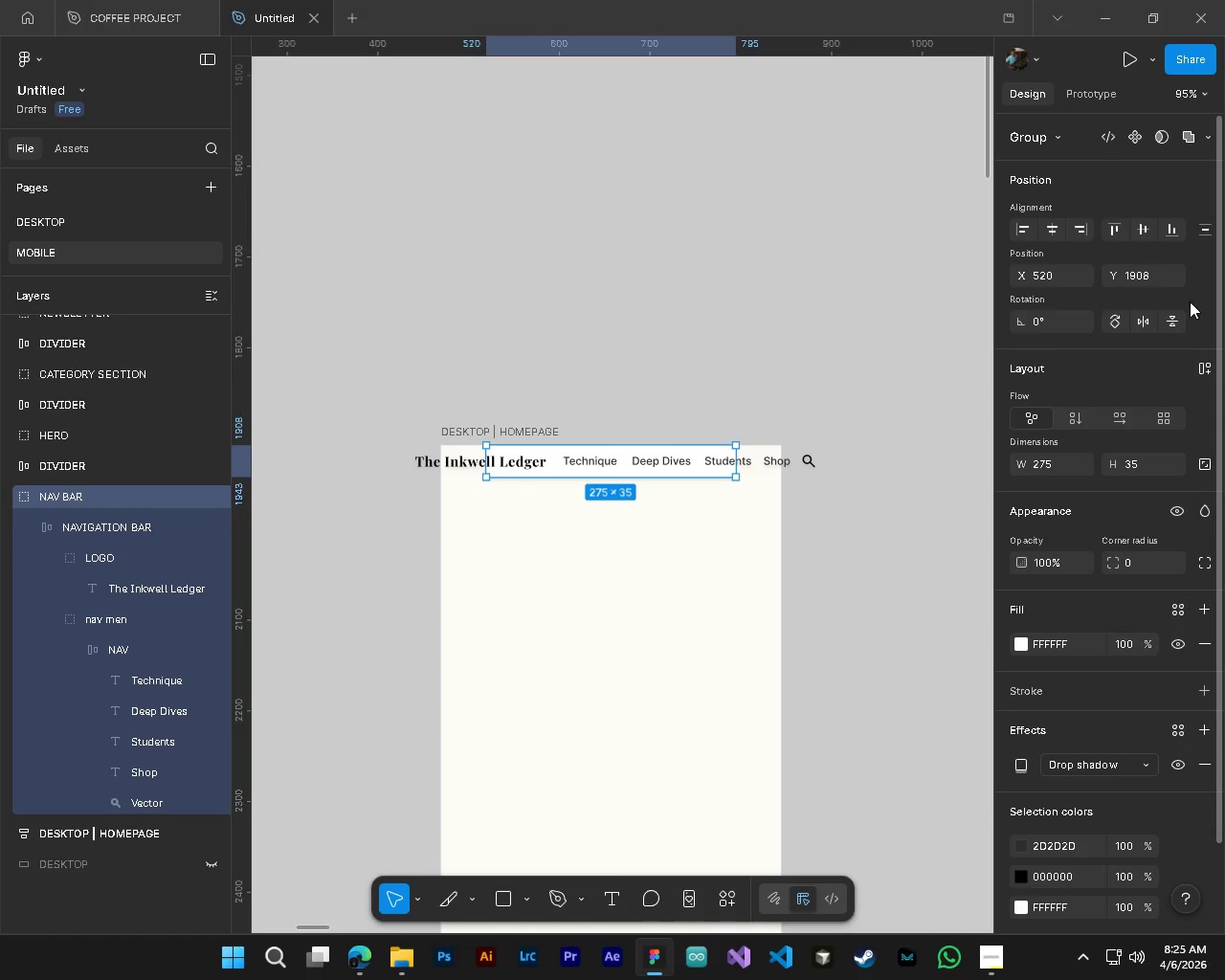 
left_click([1208, 230])
 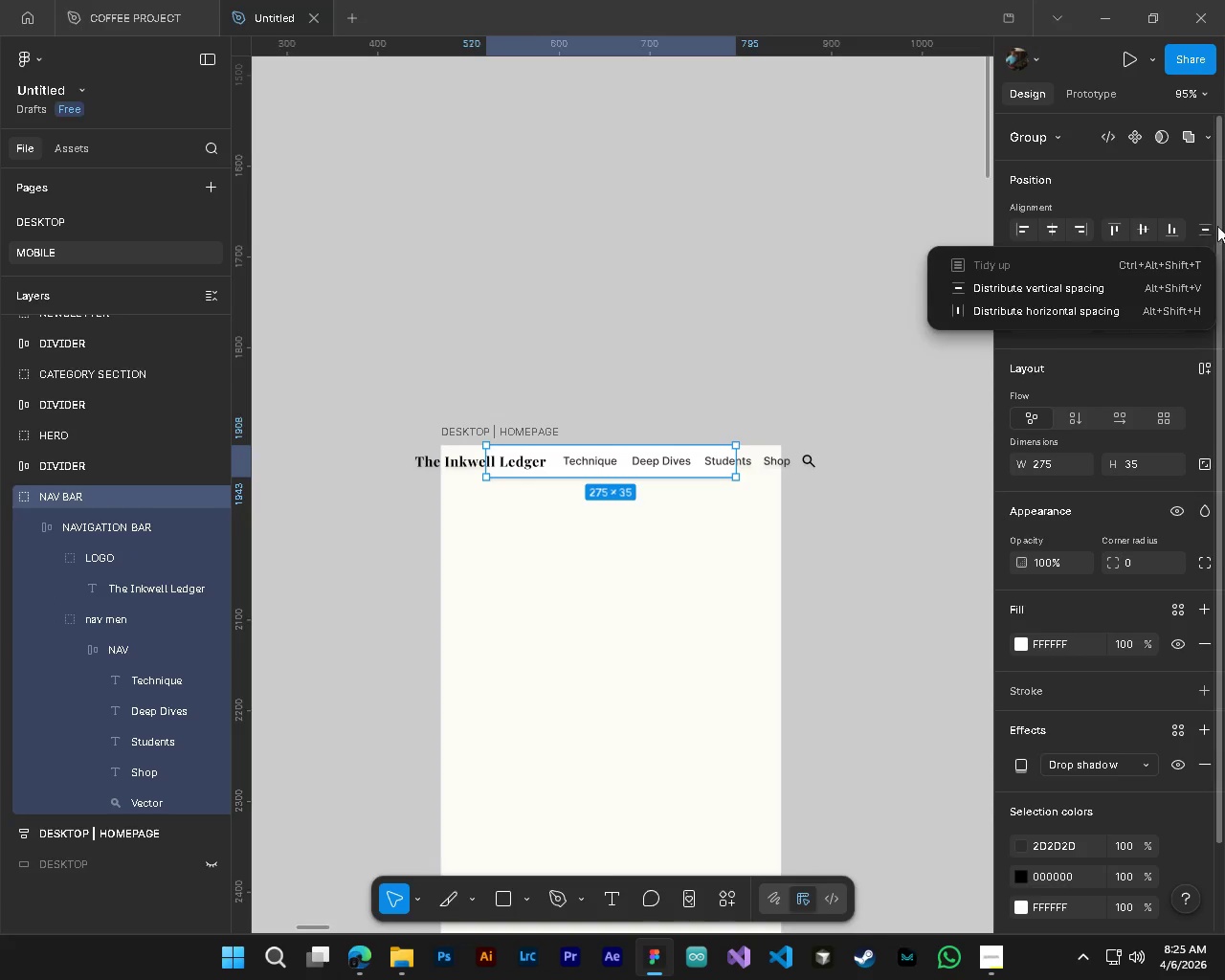 
left_click([1207, 204])
 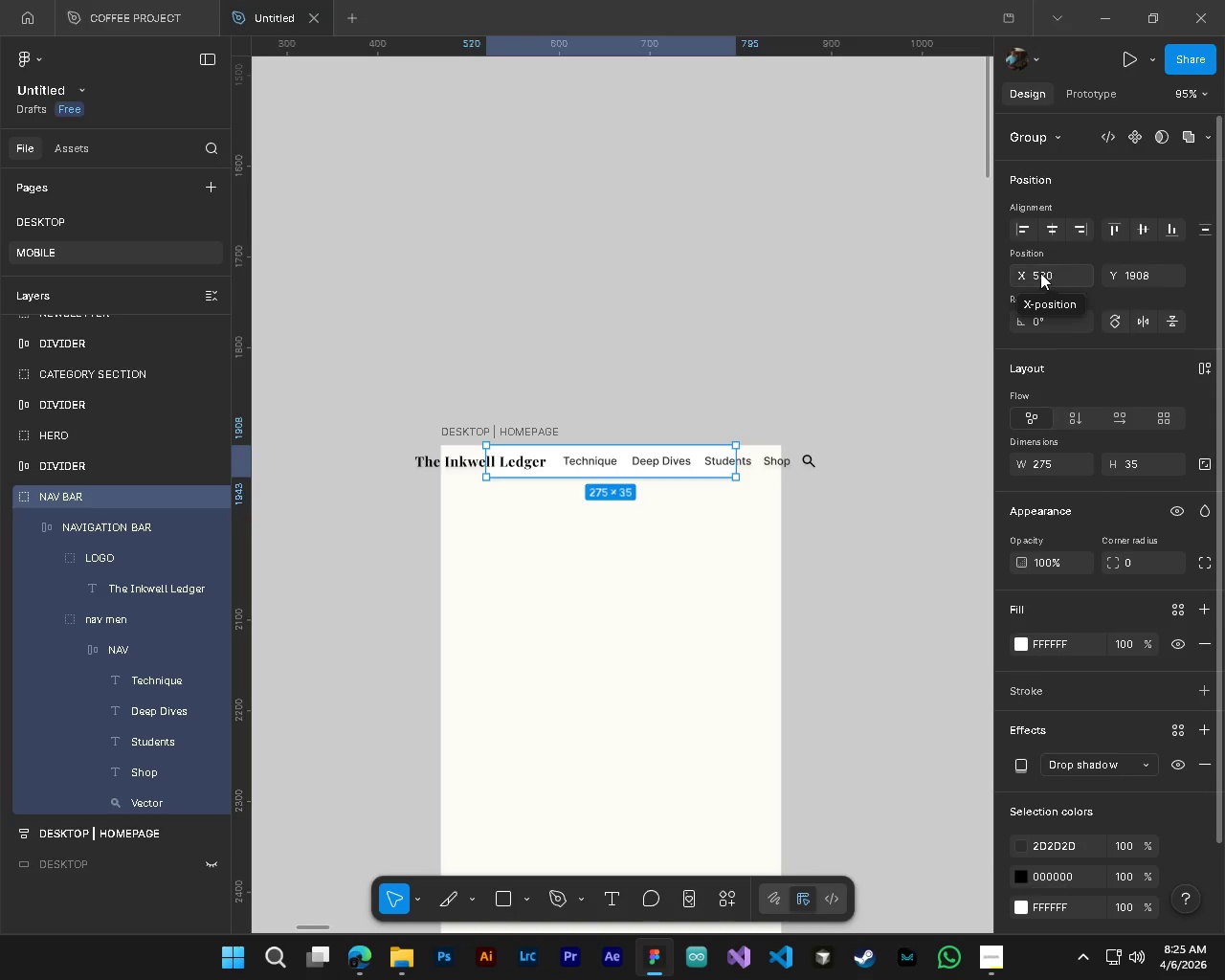 
wait(6.92)
 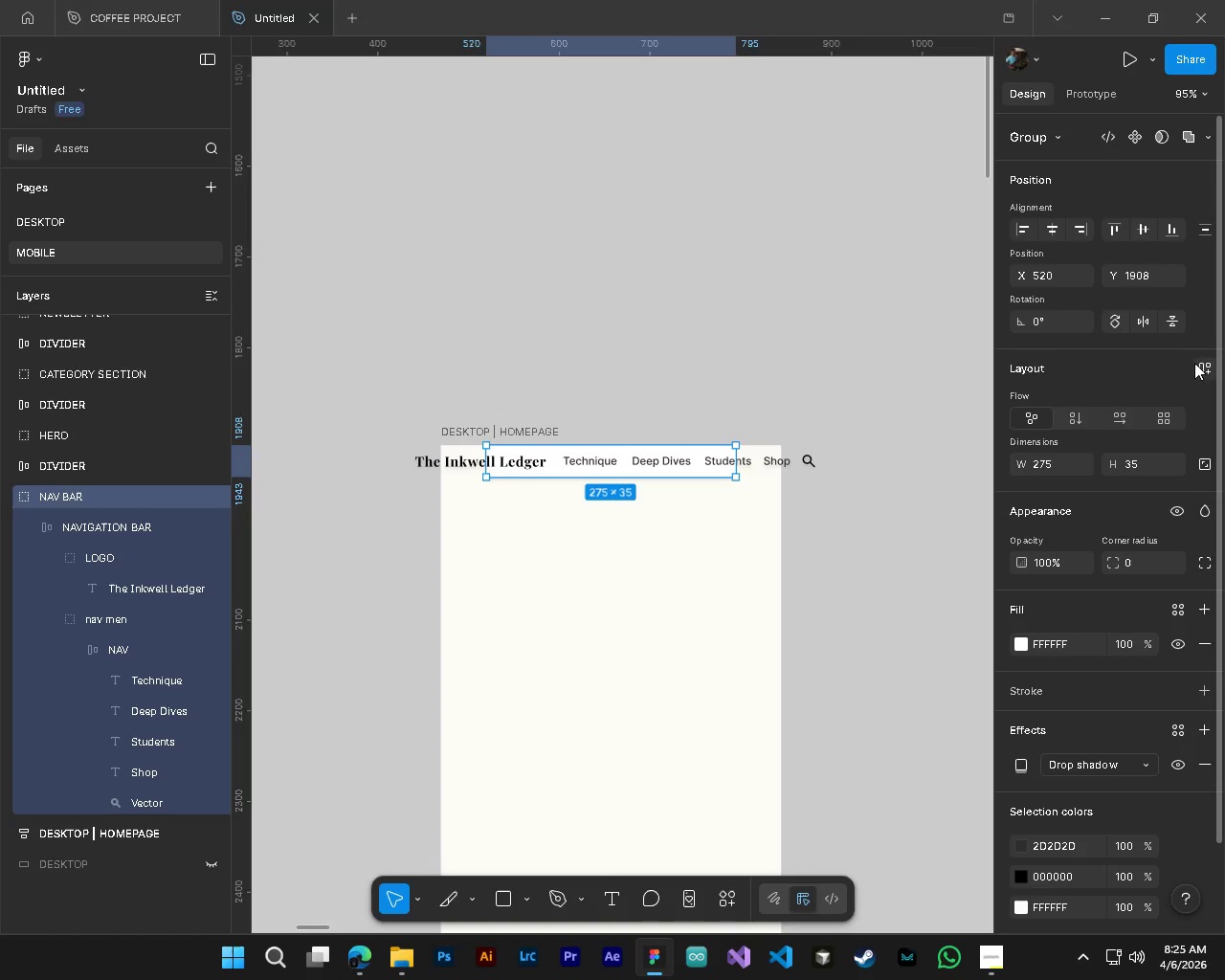 
left_click([1202, 231])
 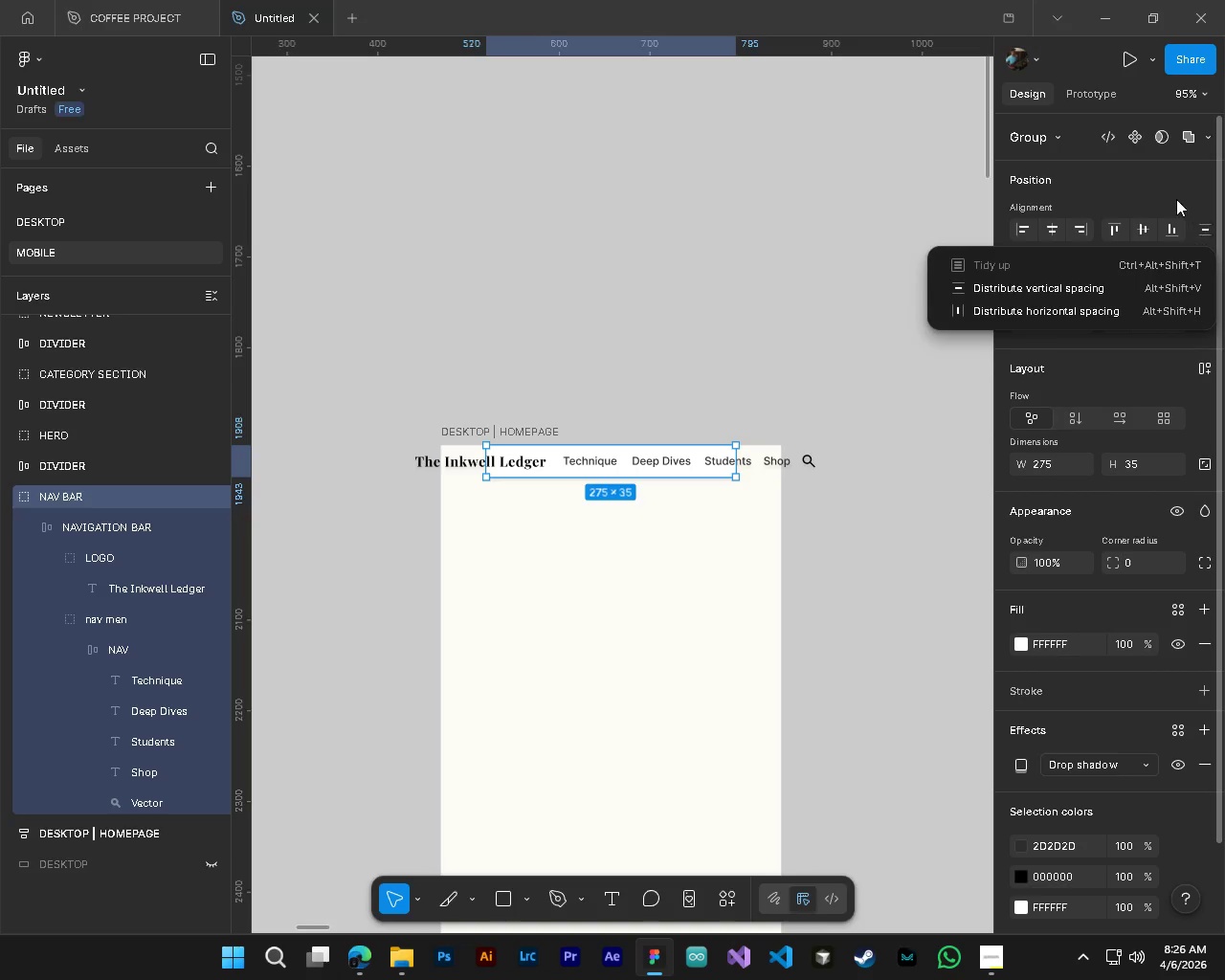 
left_click([1174, 195])
 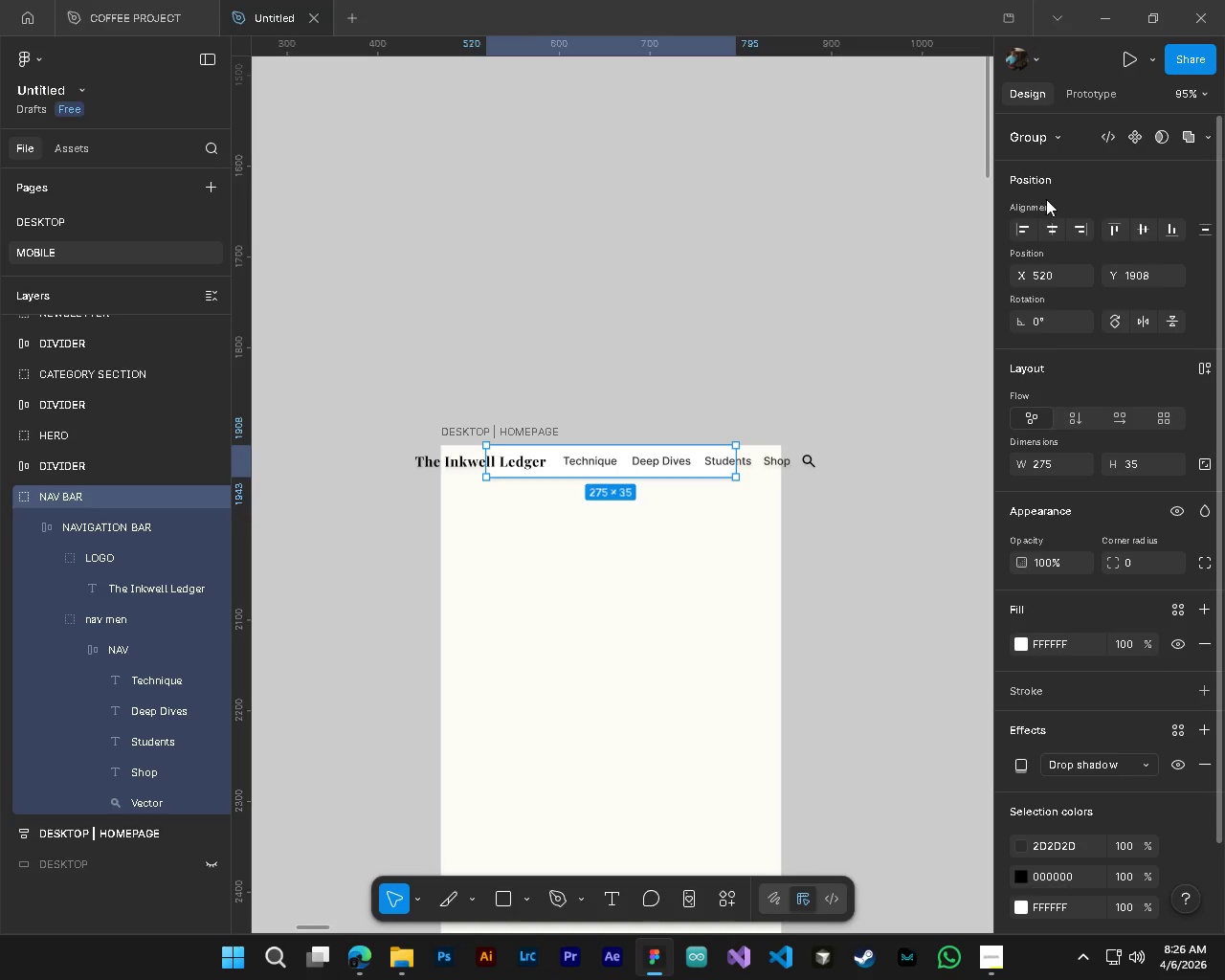 
left_click([1042, 181])
 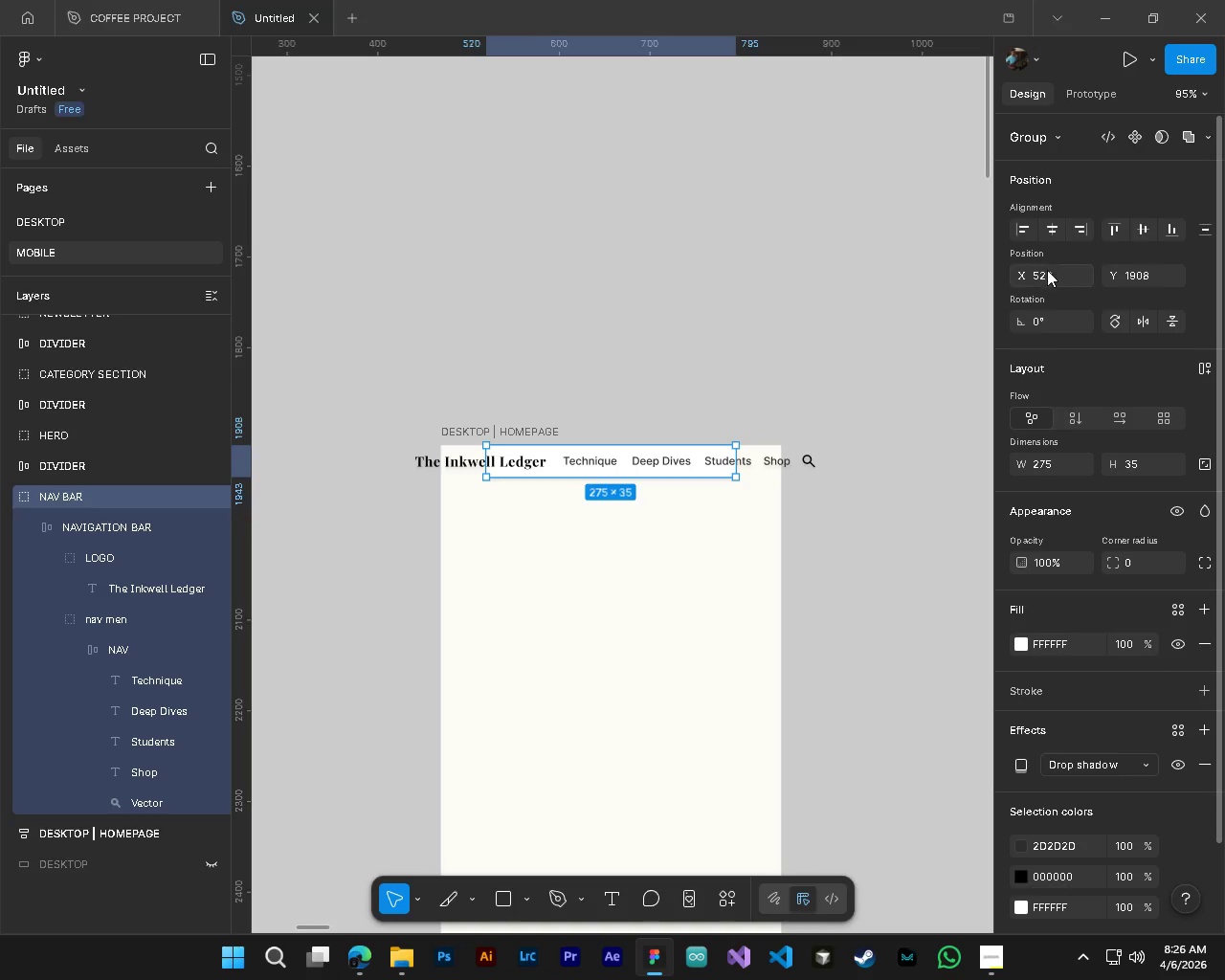 
double_click([1047, 274])
 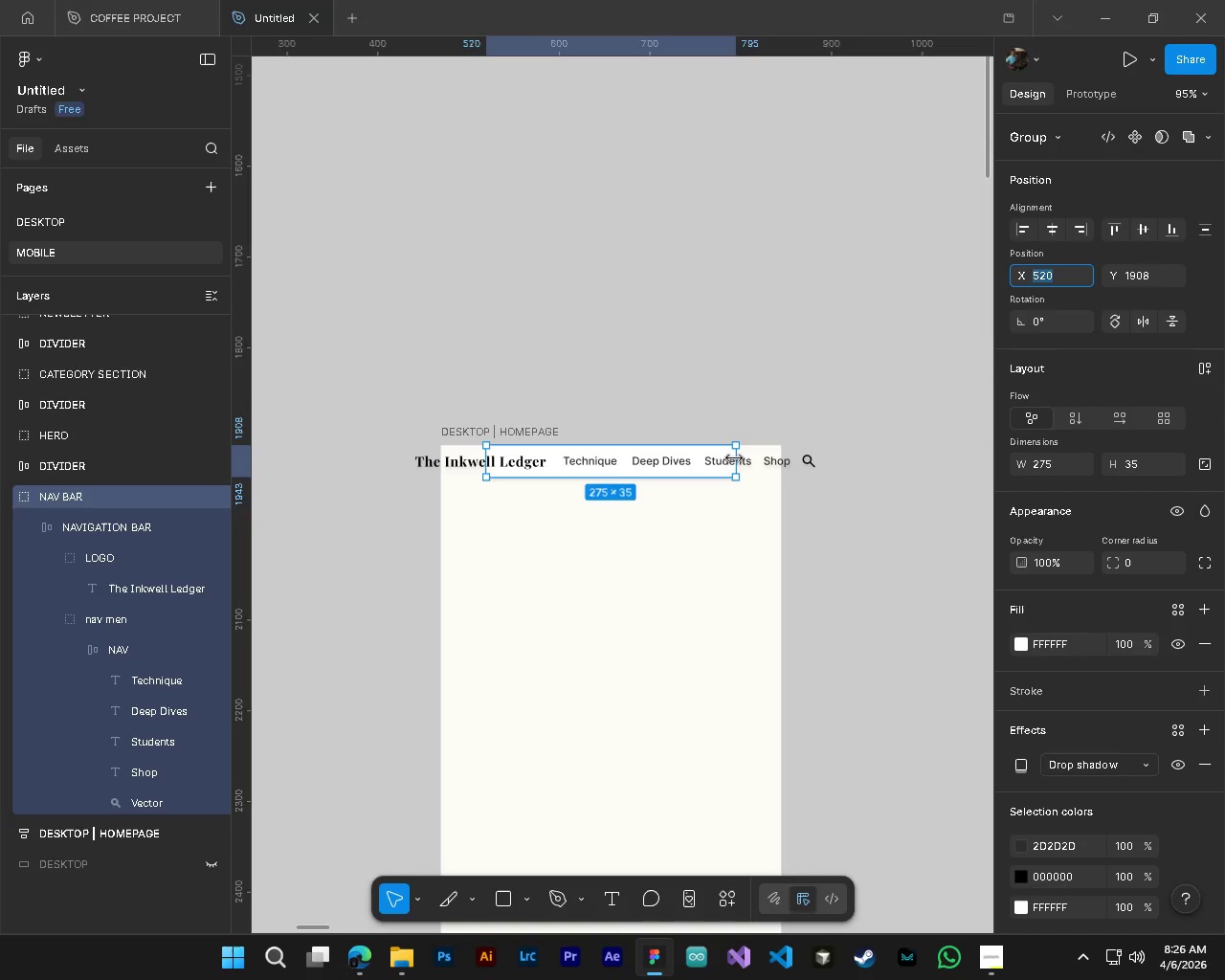 
left_click_drag(start_coordinate=[746, 462], to_coordinate=[759, 465])
 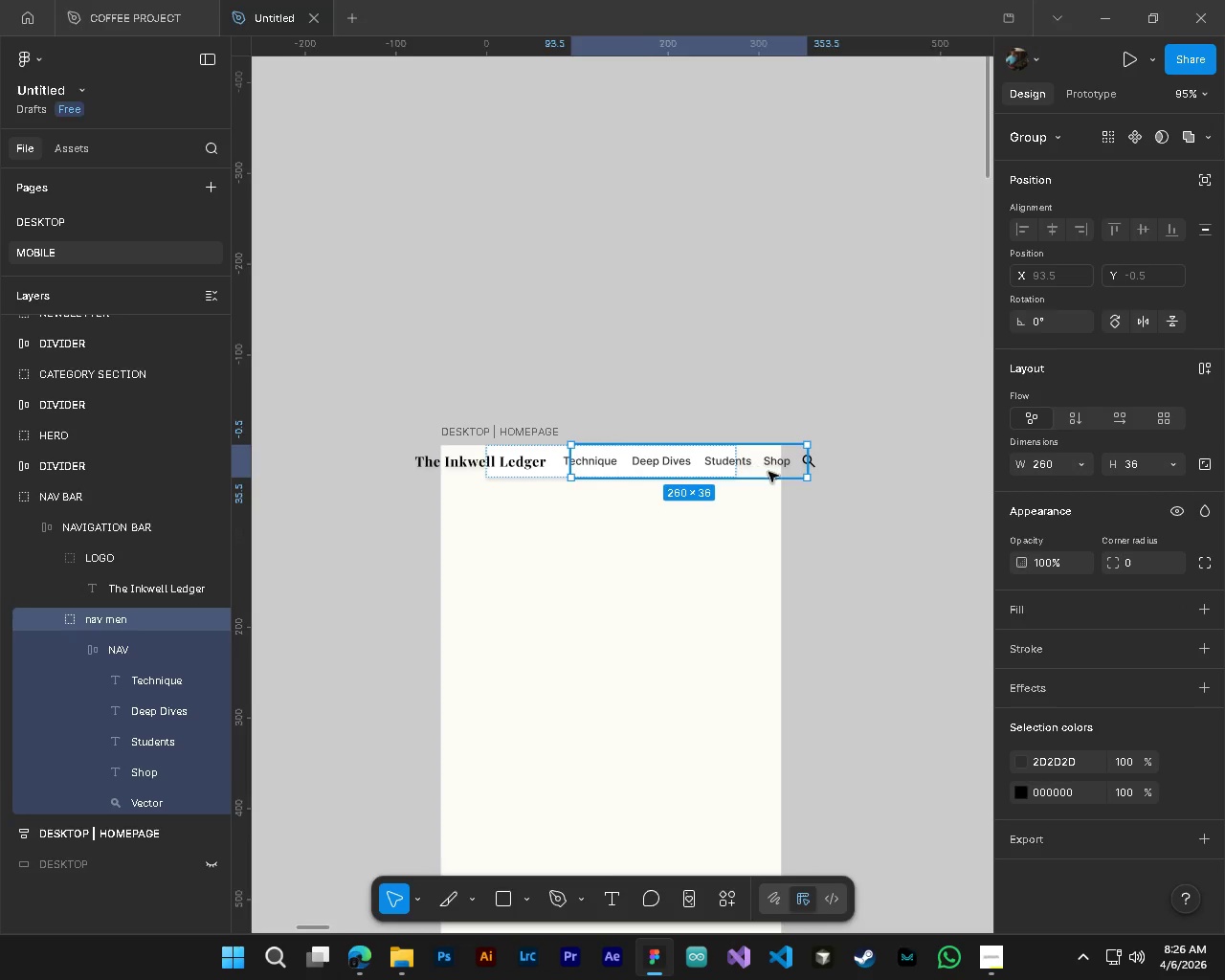 
key(Control+Z)
 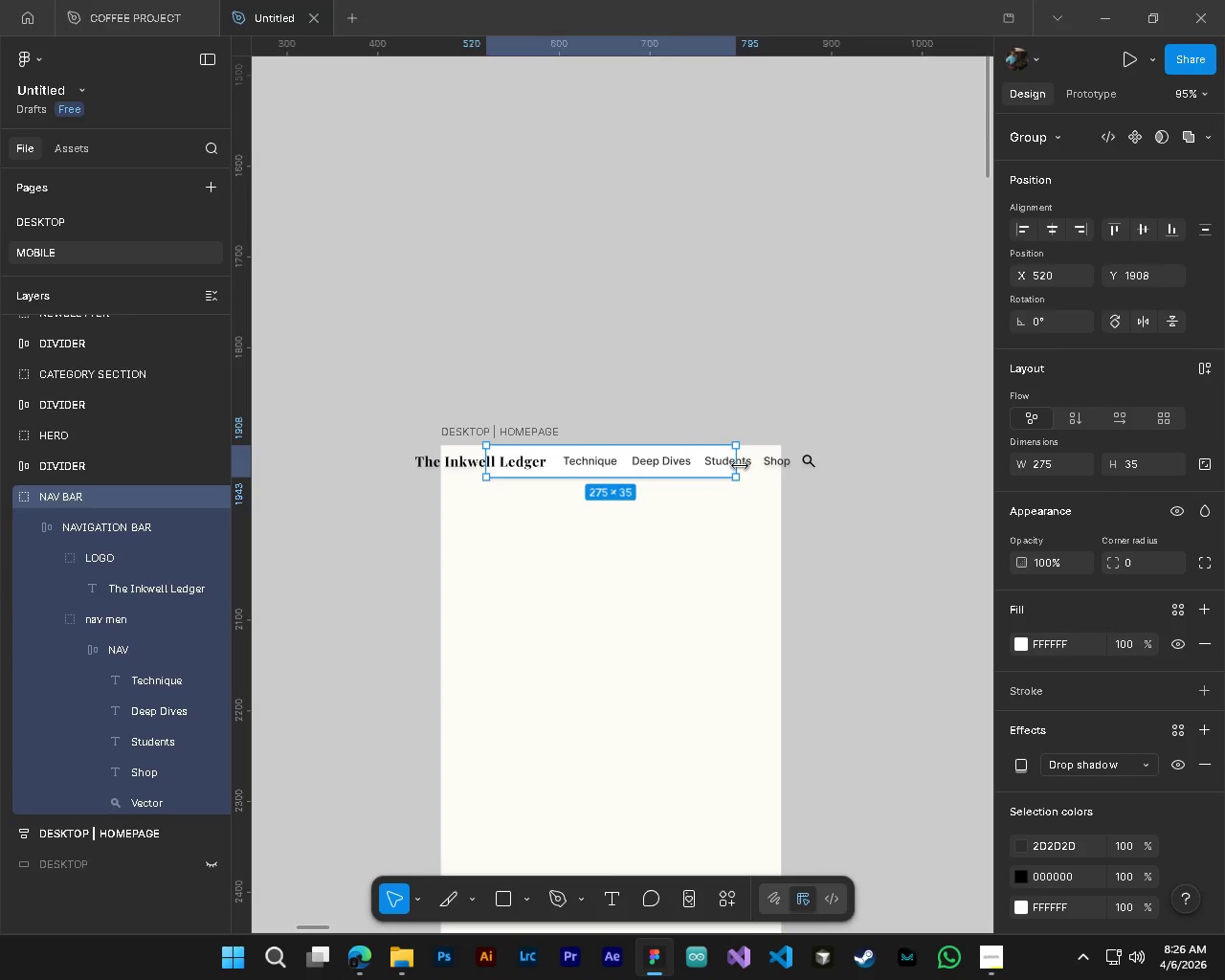 
left_click_drag(start_coordinate=[750, 466], to_coordinate=[813, 471])
 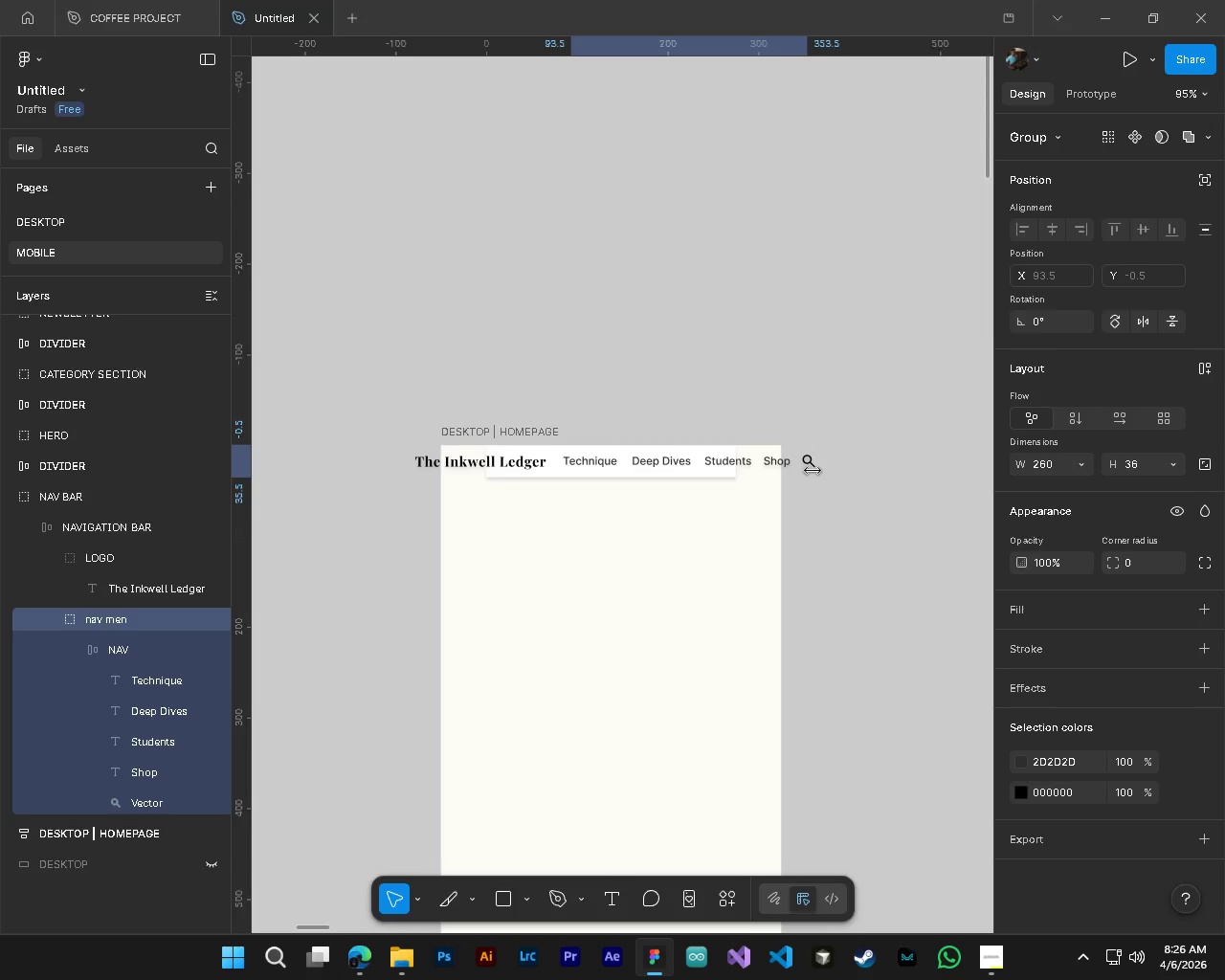 
key(Control+Z)
 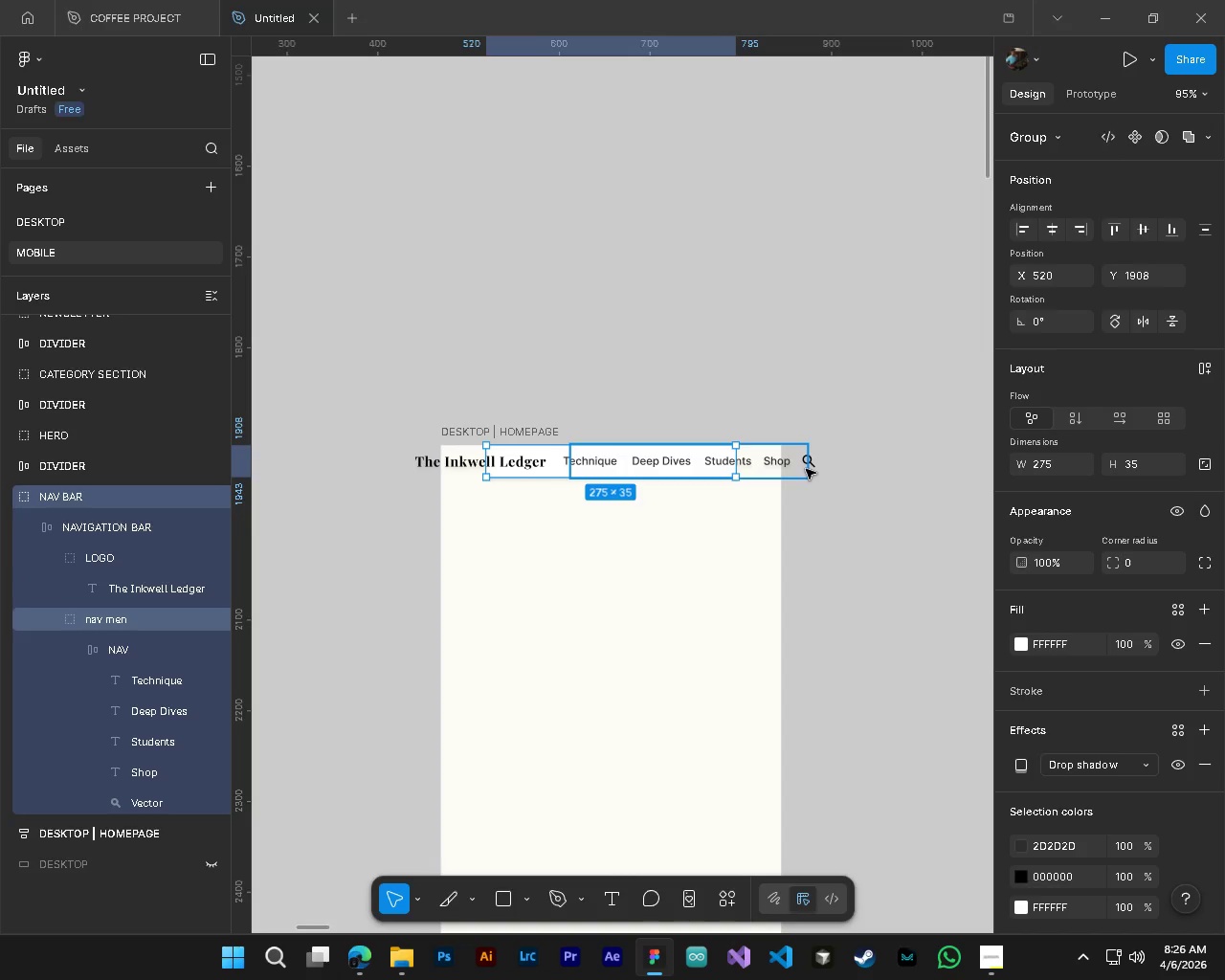 
left_click([806, 469])
 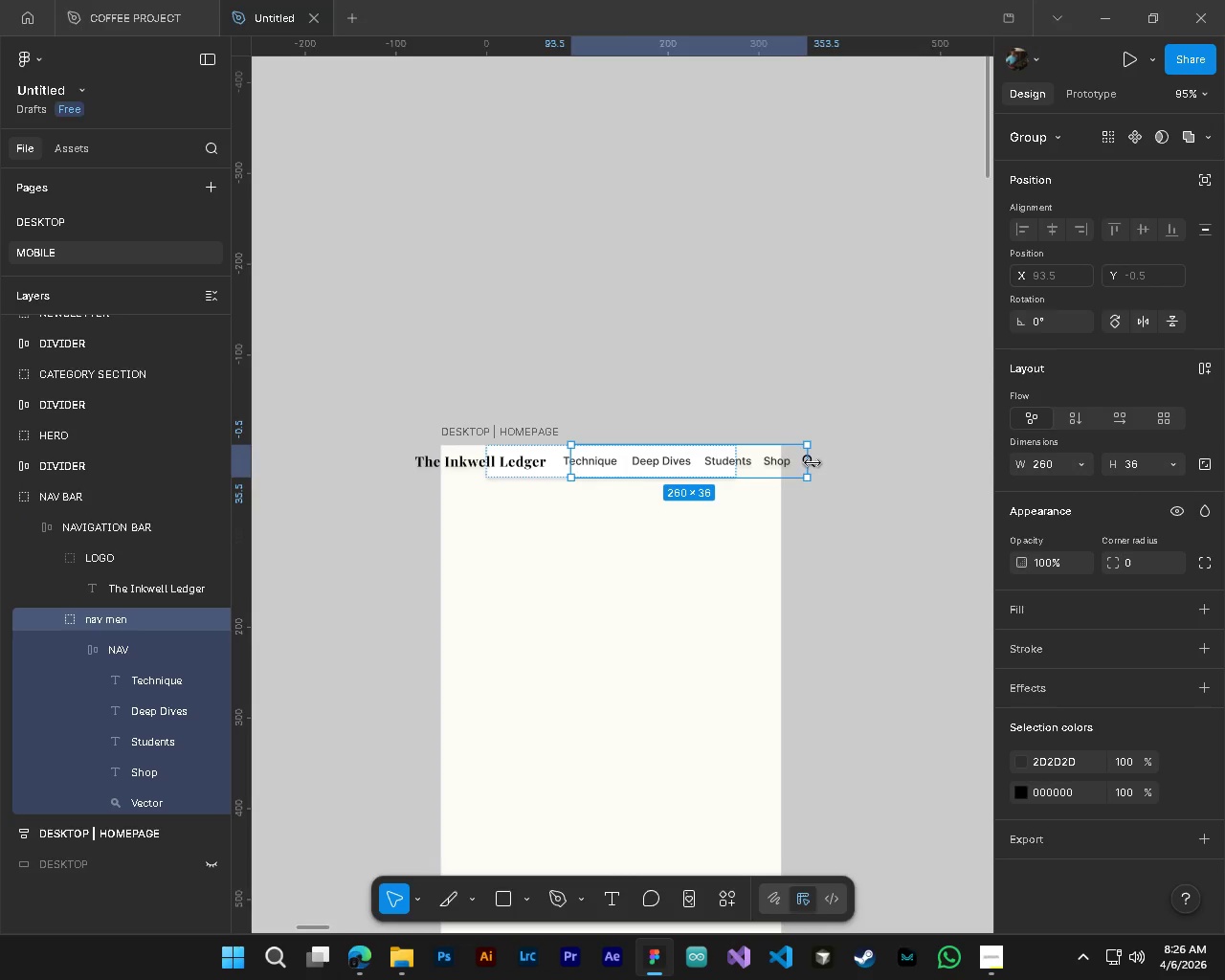 
left_click_drag(start_coordinate=[813, 463], to_coordinate=[663, 465])
 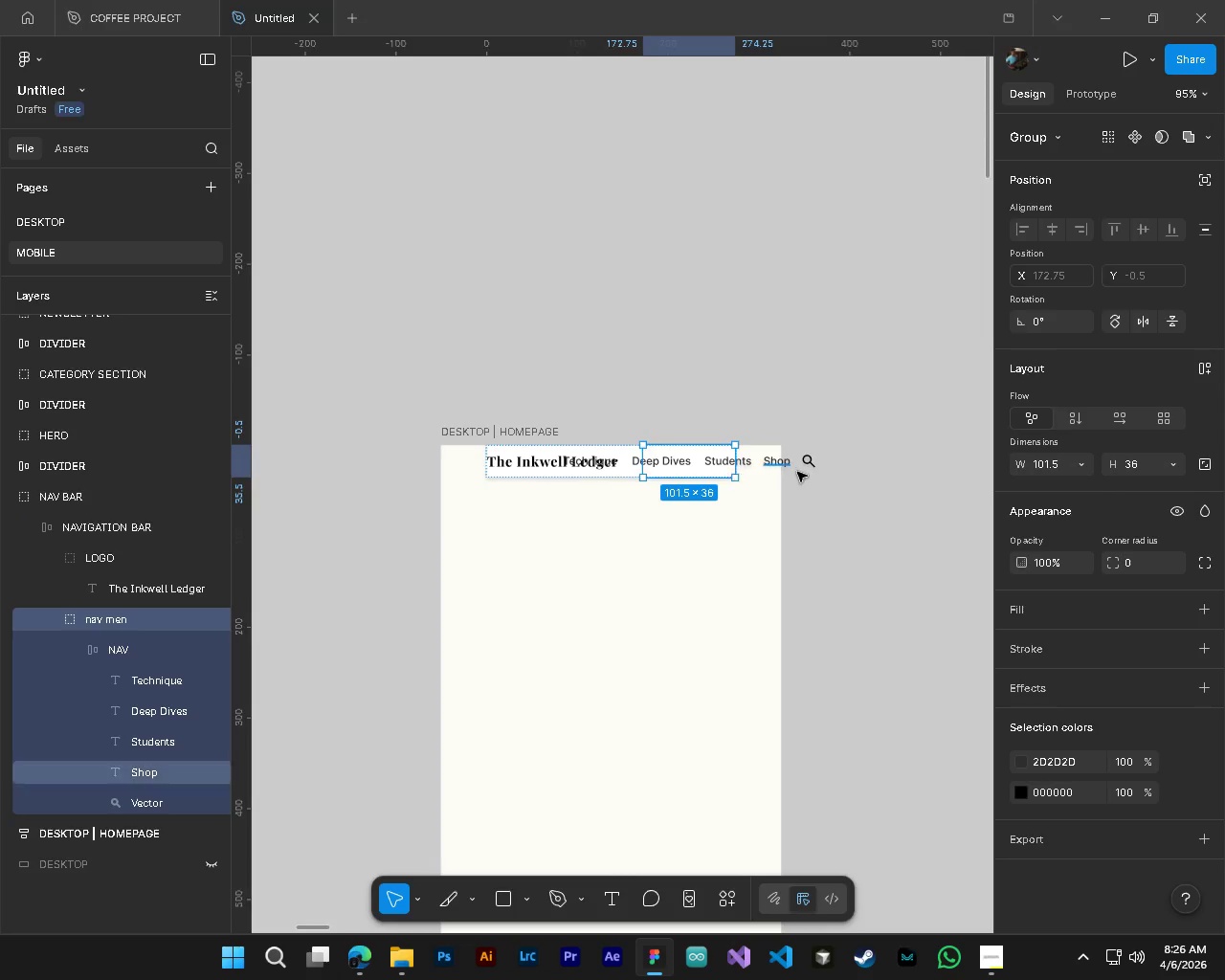 
left_click([797, 466])
 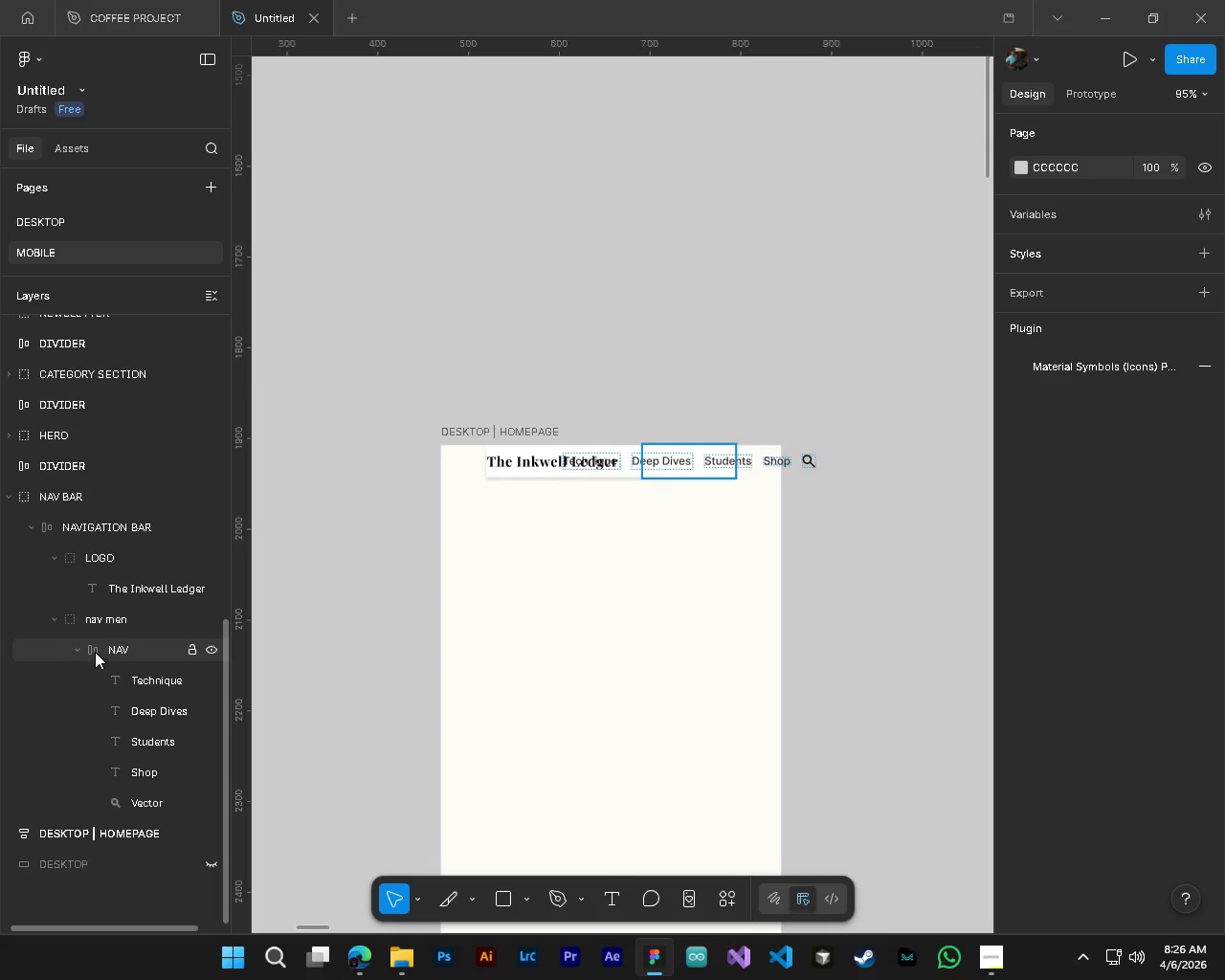 
double_click([94, 651])
 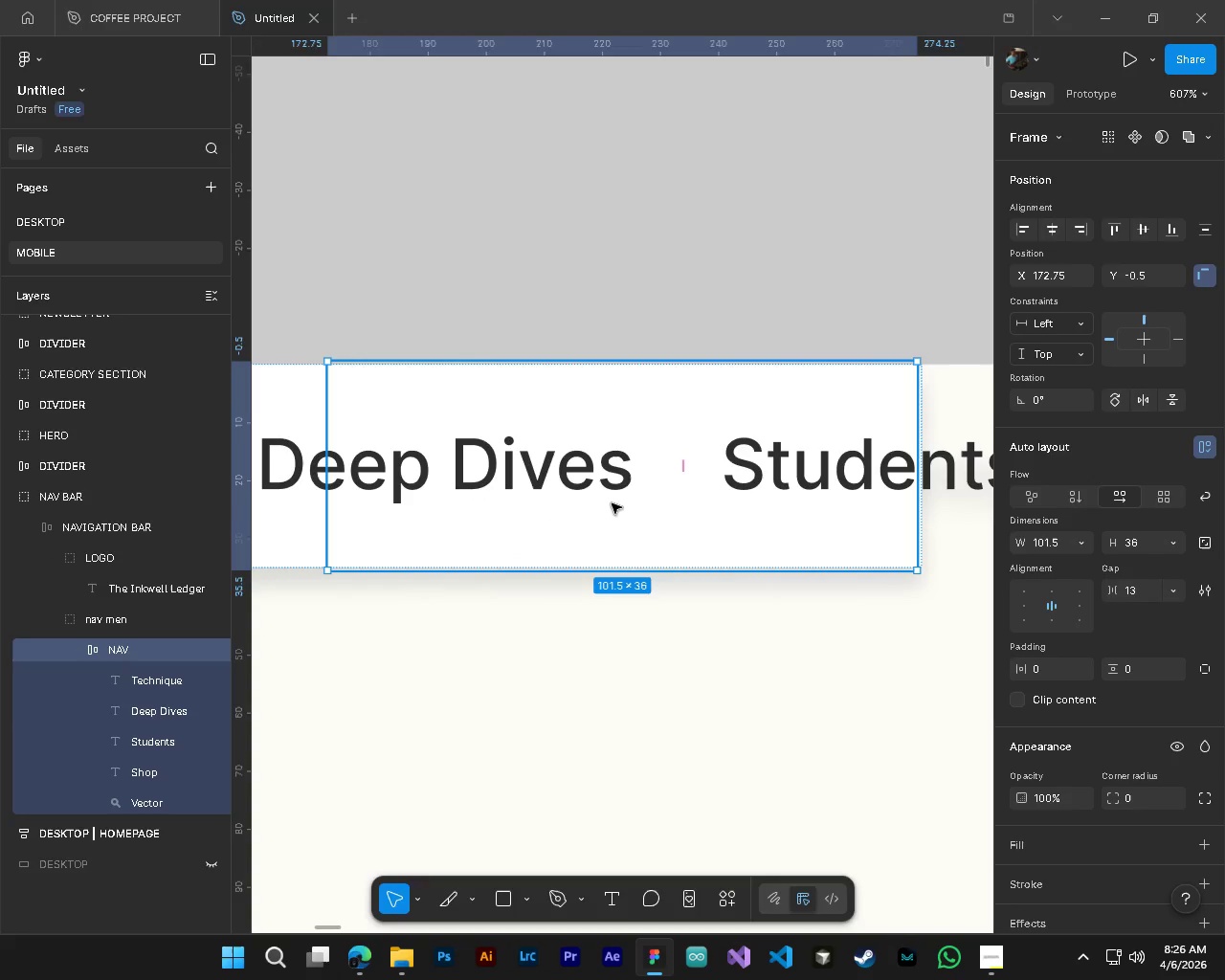 
hold_key(key=ControlLeft, duration=0.59)
 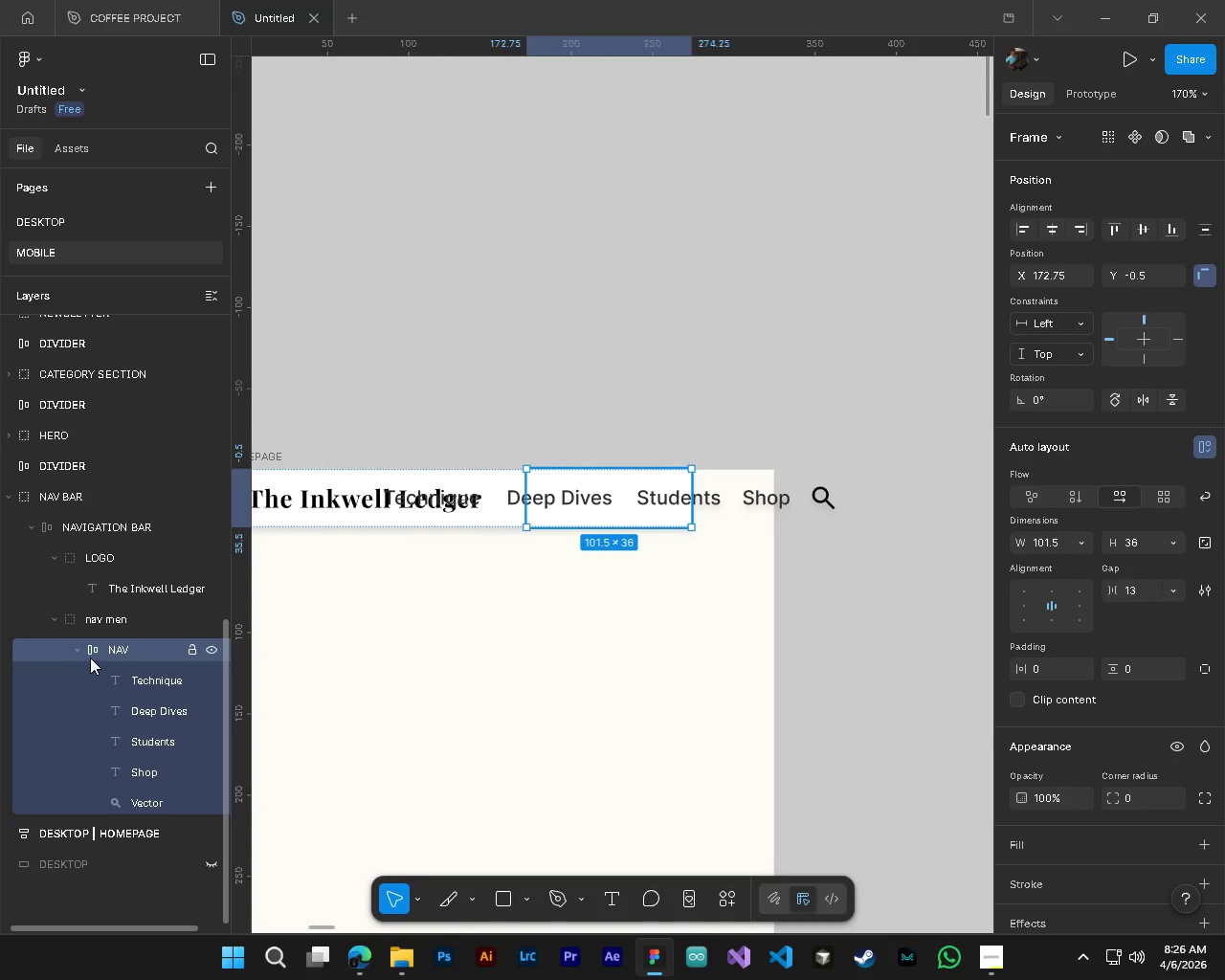 
hold_key(key=AltLeft, duration=0.55)
 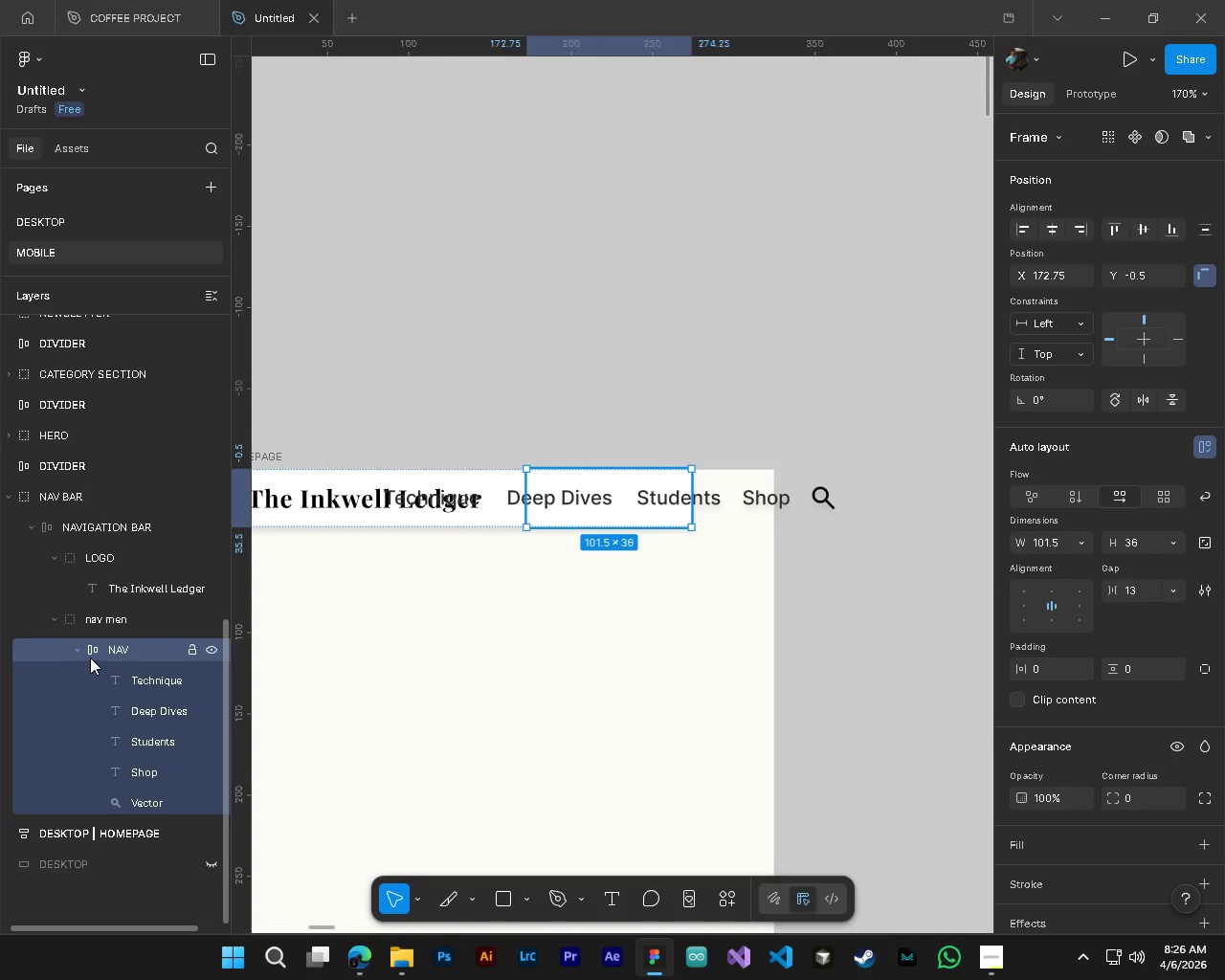 
hold_key(key=ControlLeft, duration=0.41)
 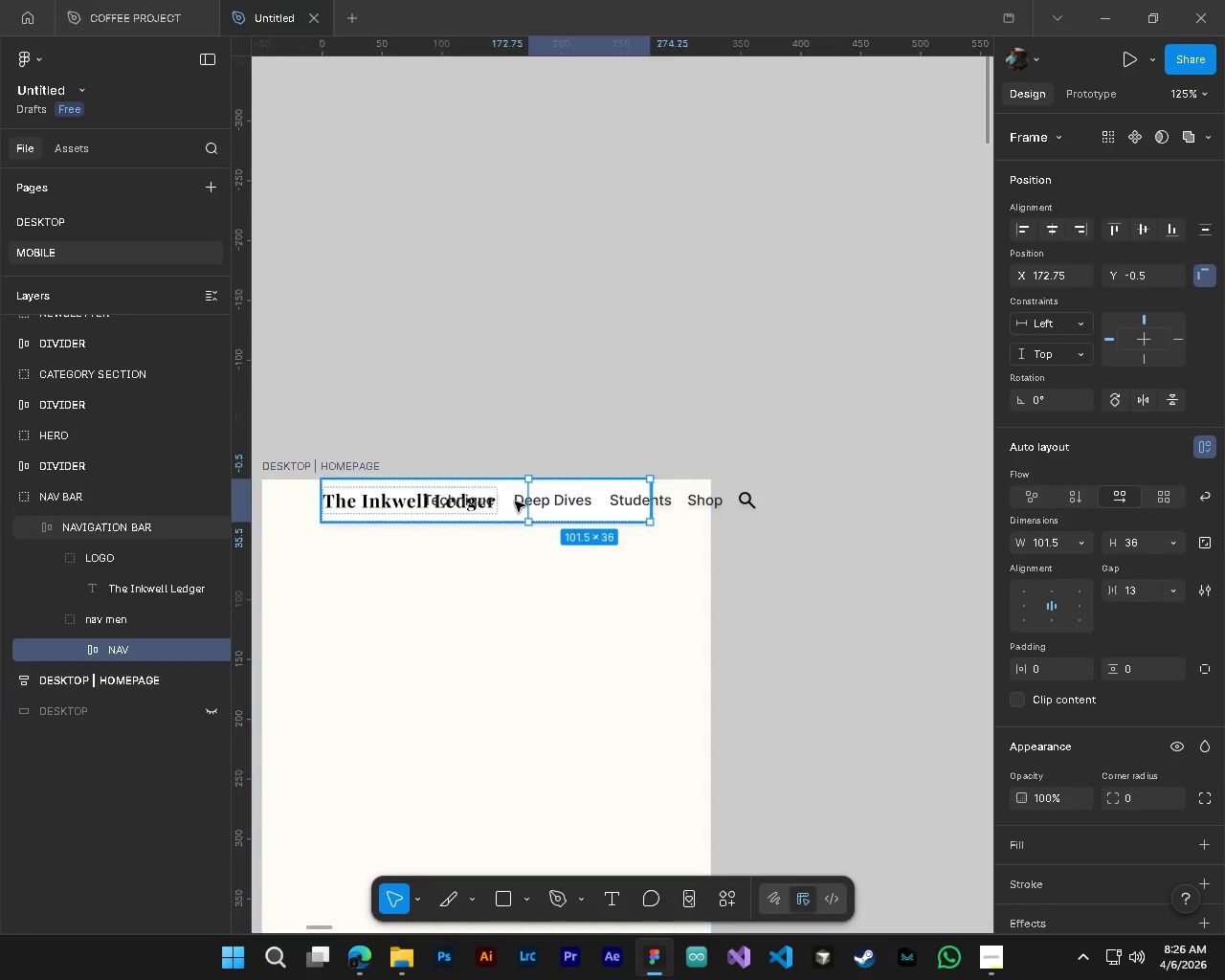 
hold_key(key=AltLeft, duration=0.31)
 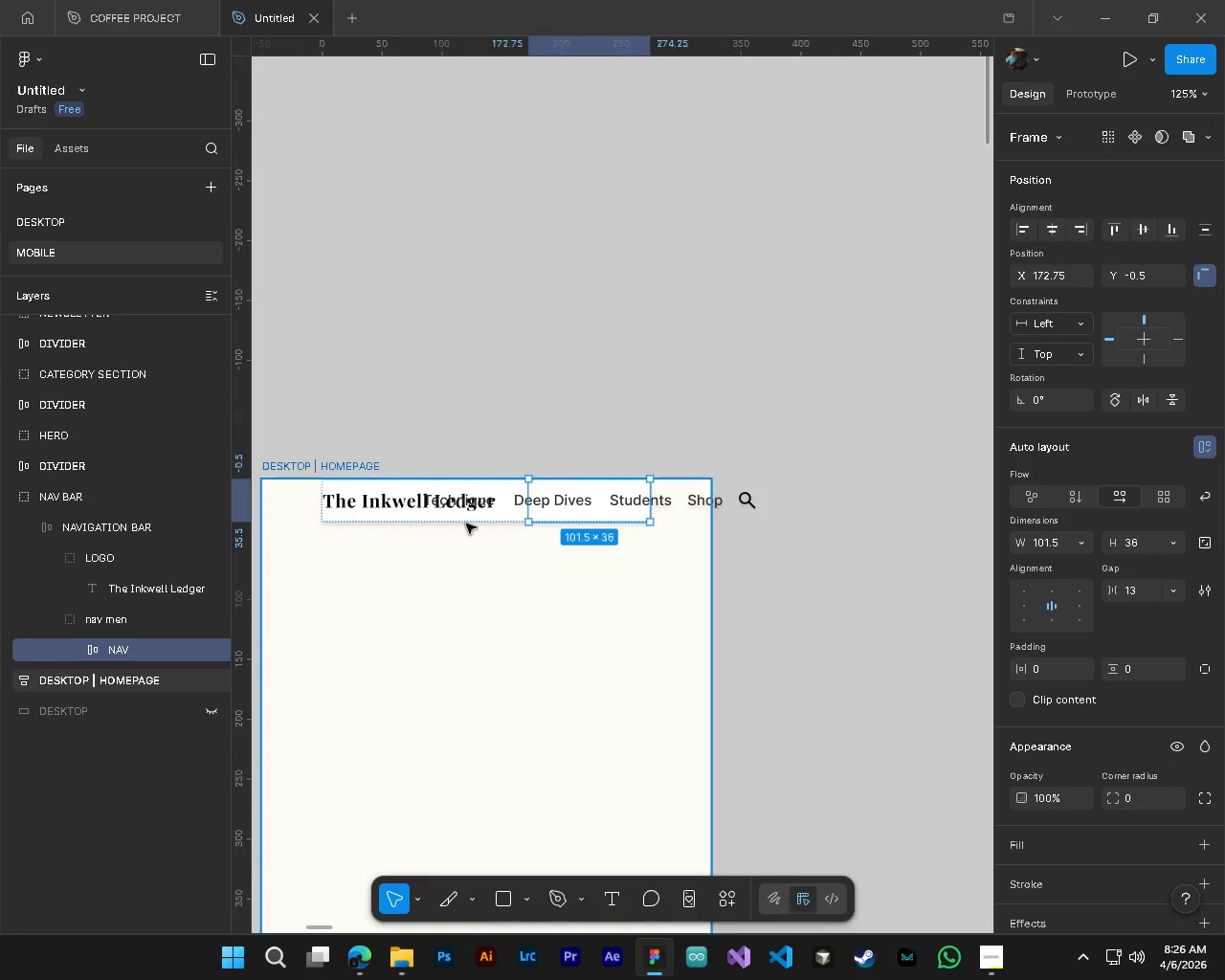 
hold_key(key=ShiftLeft, duration=0.61)
 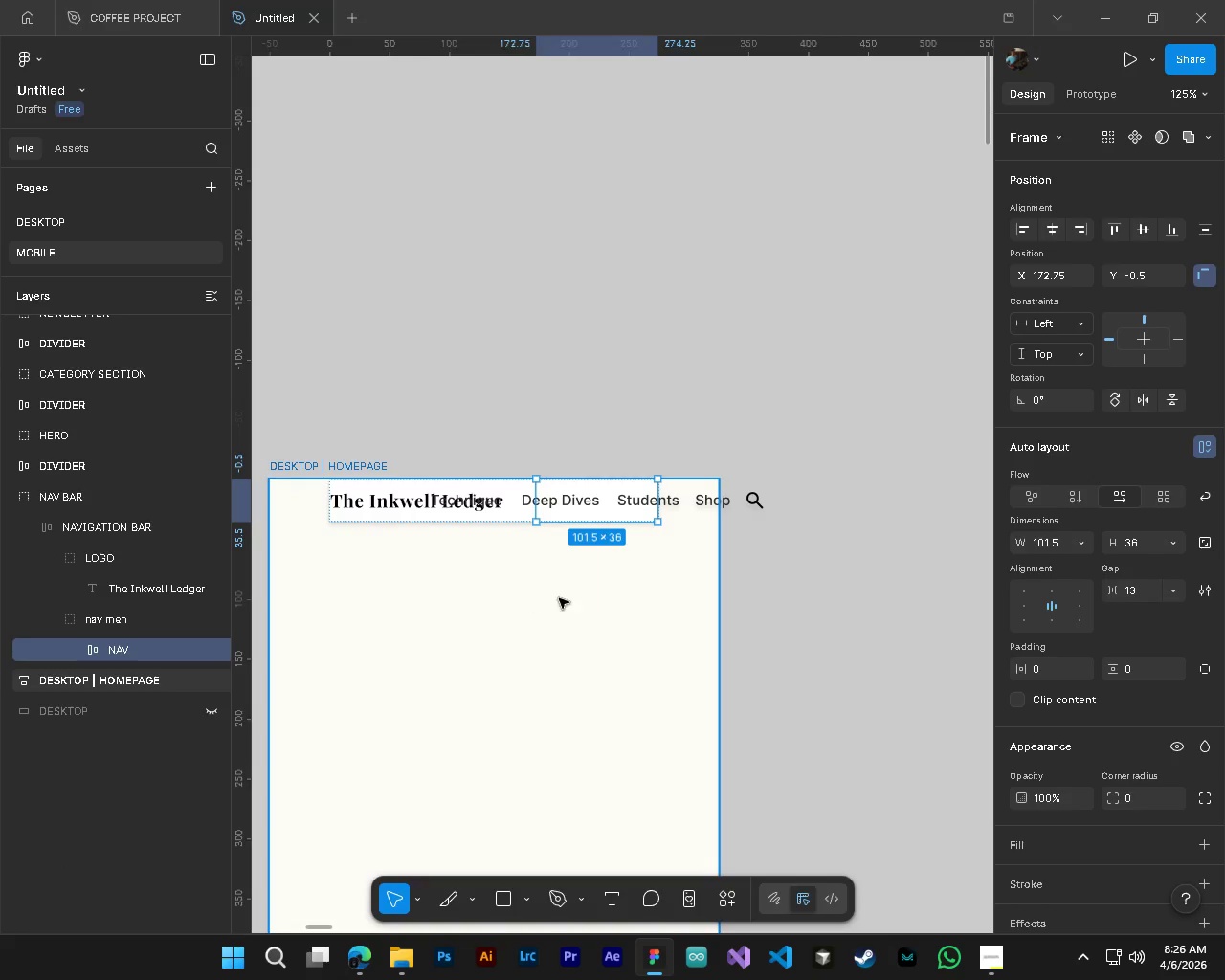 
hold_key(key=ShiftLeft, duration=0.45)
 